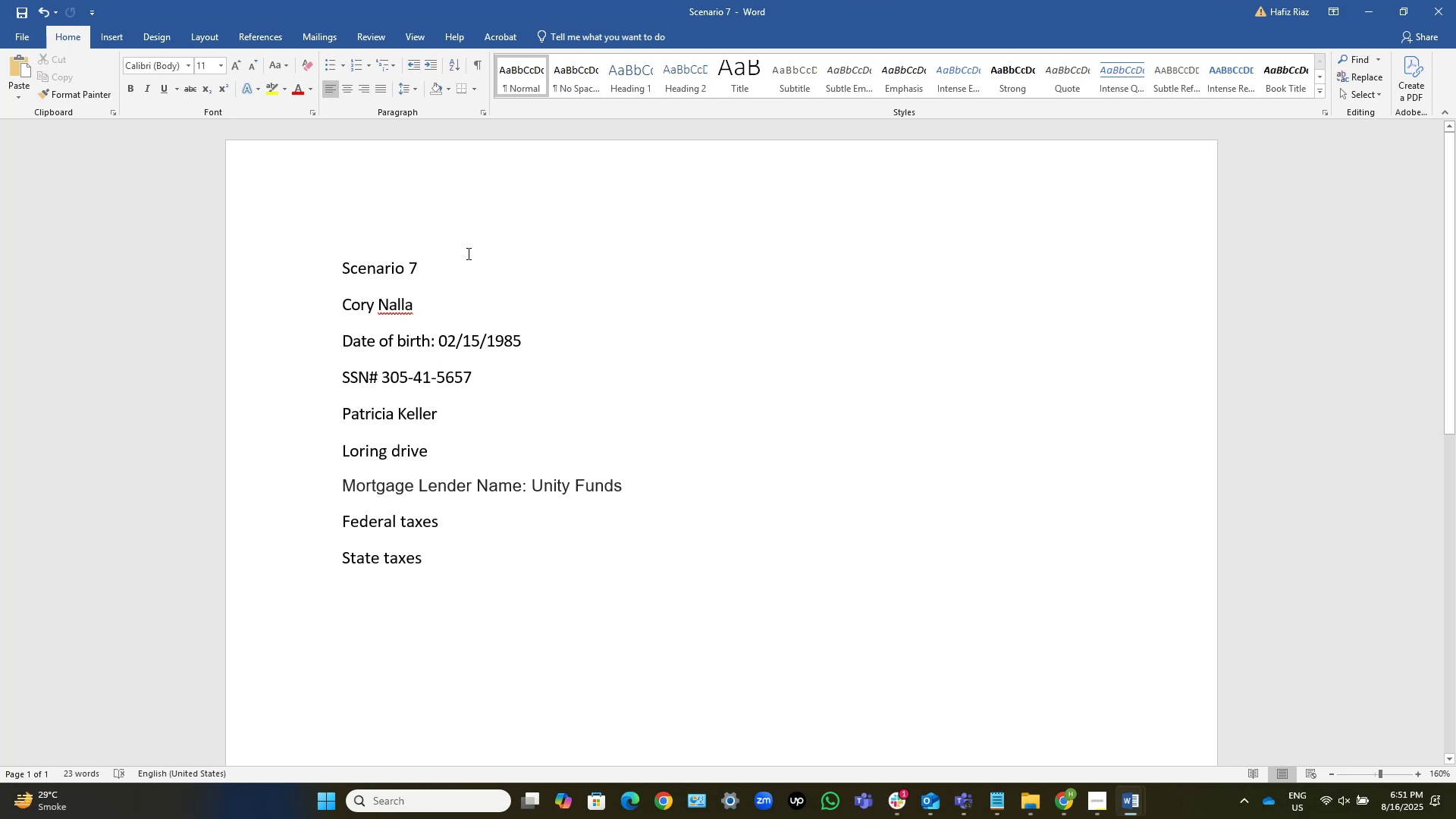 
key(Control+S)
 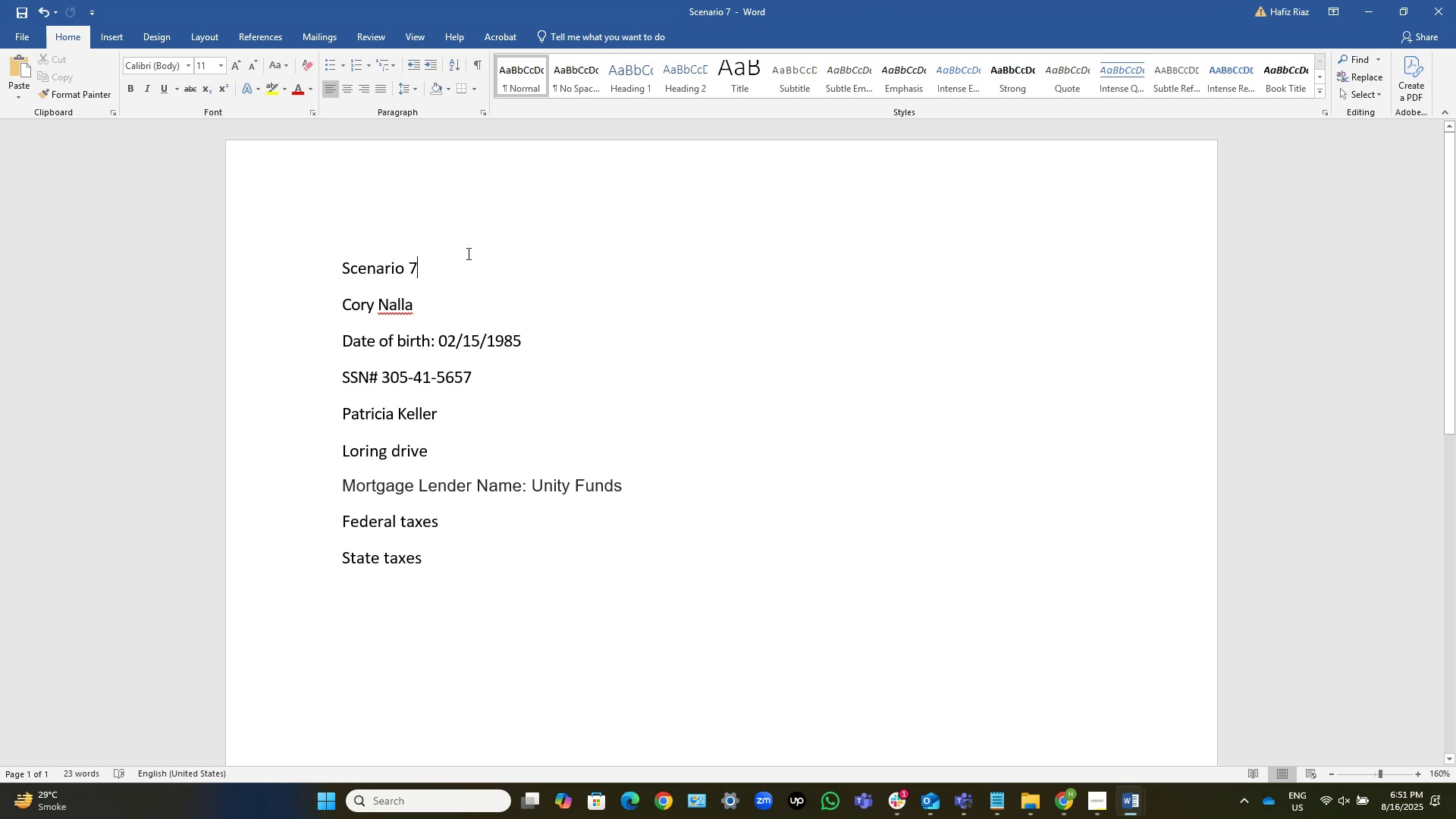 
scroll: coordinate [442, 309], scroll_direction: down, amount: 3.0
 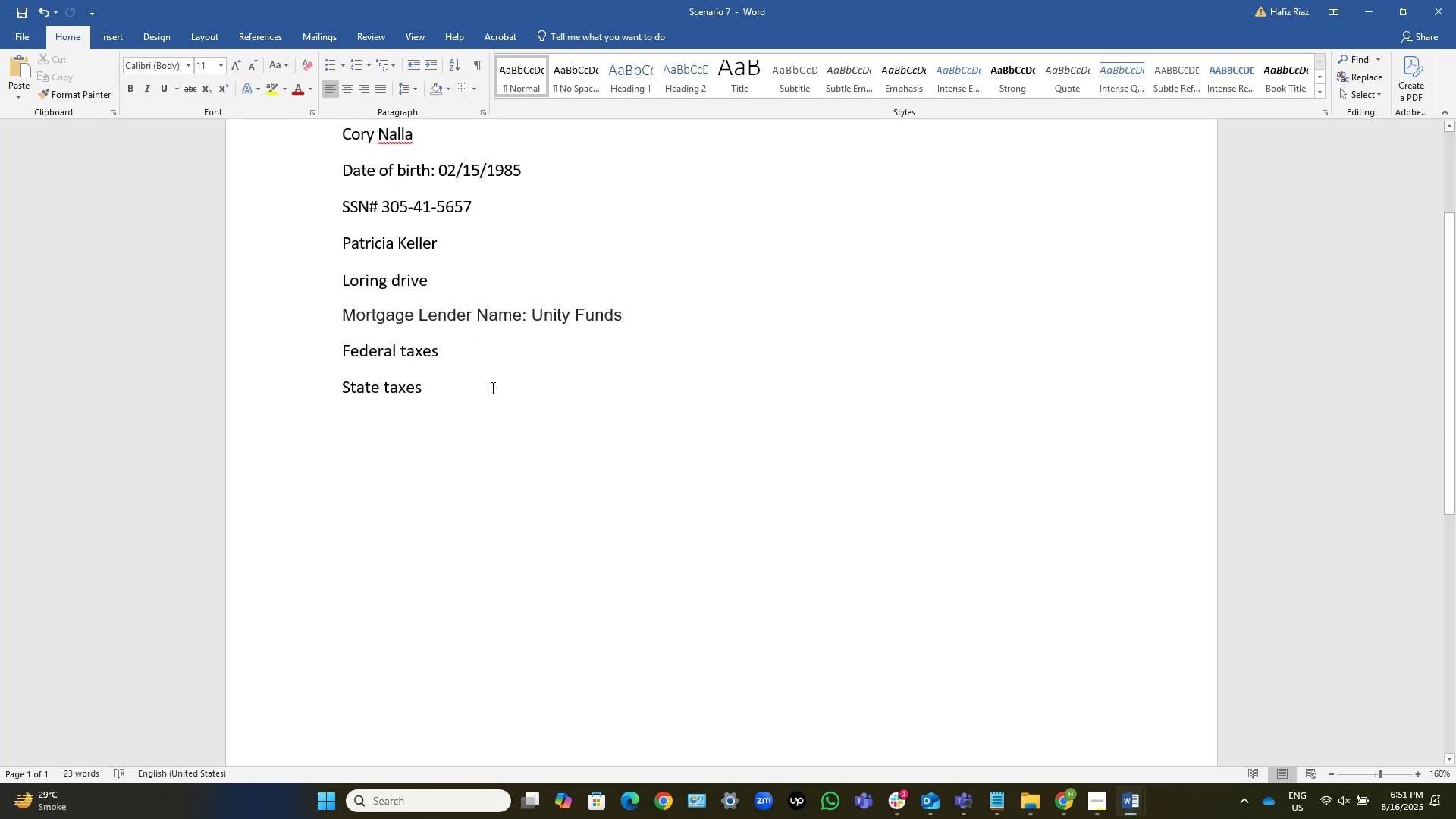 
scroll: coordinate [491, 388], scroll_direction: up, amount: 7.0
 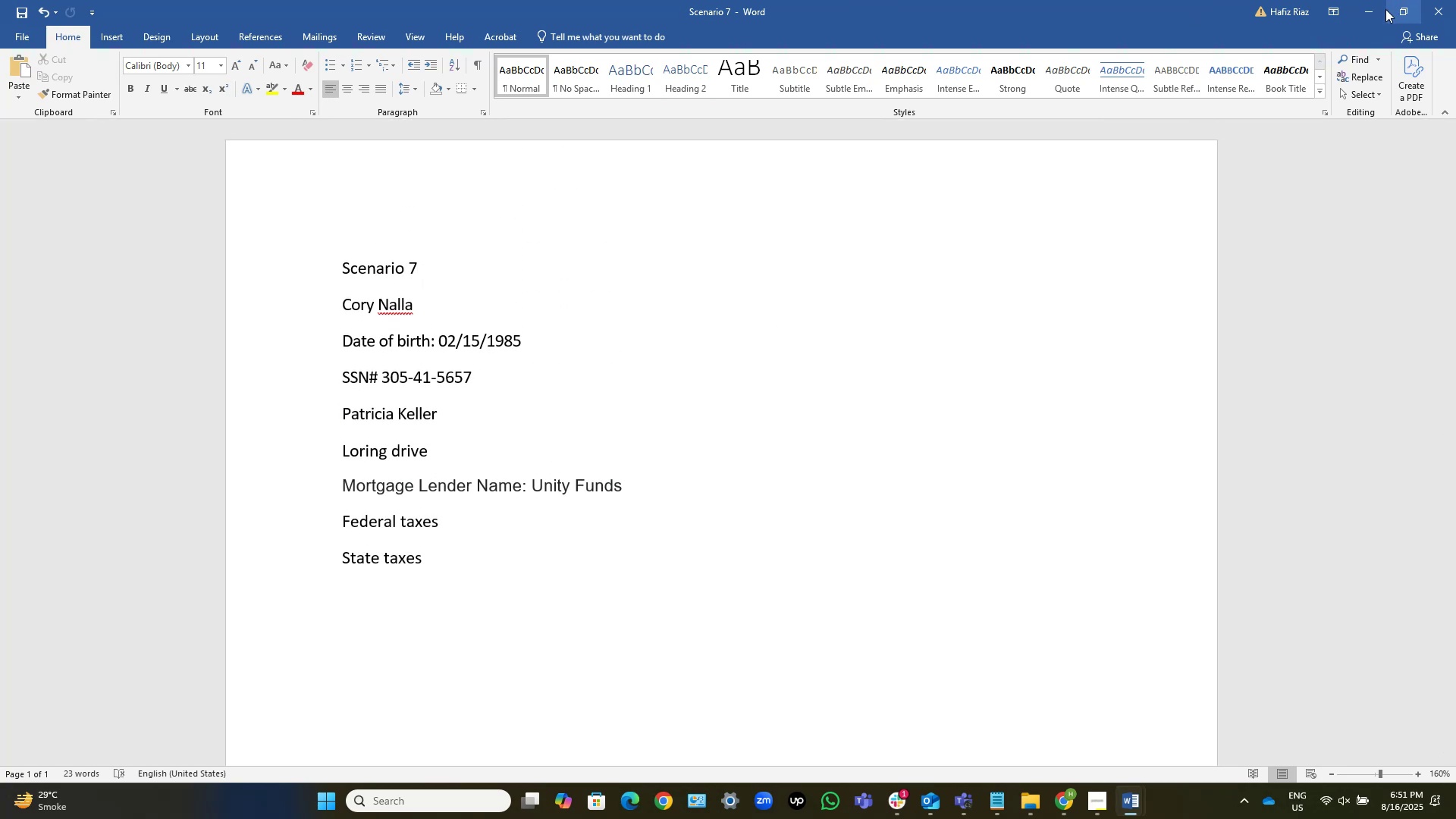 
left_click([1372, 9])
 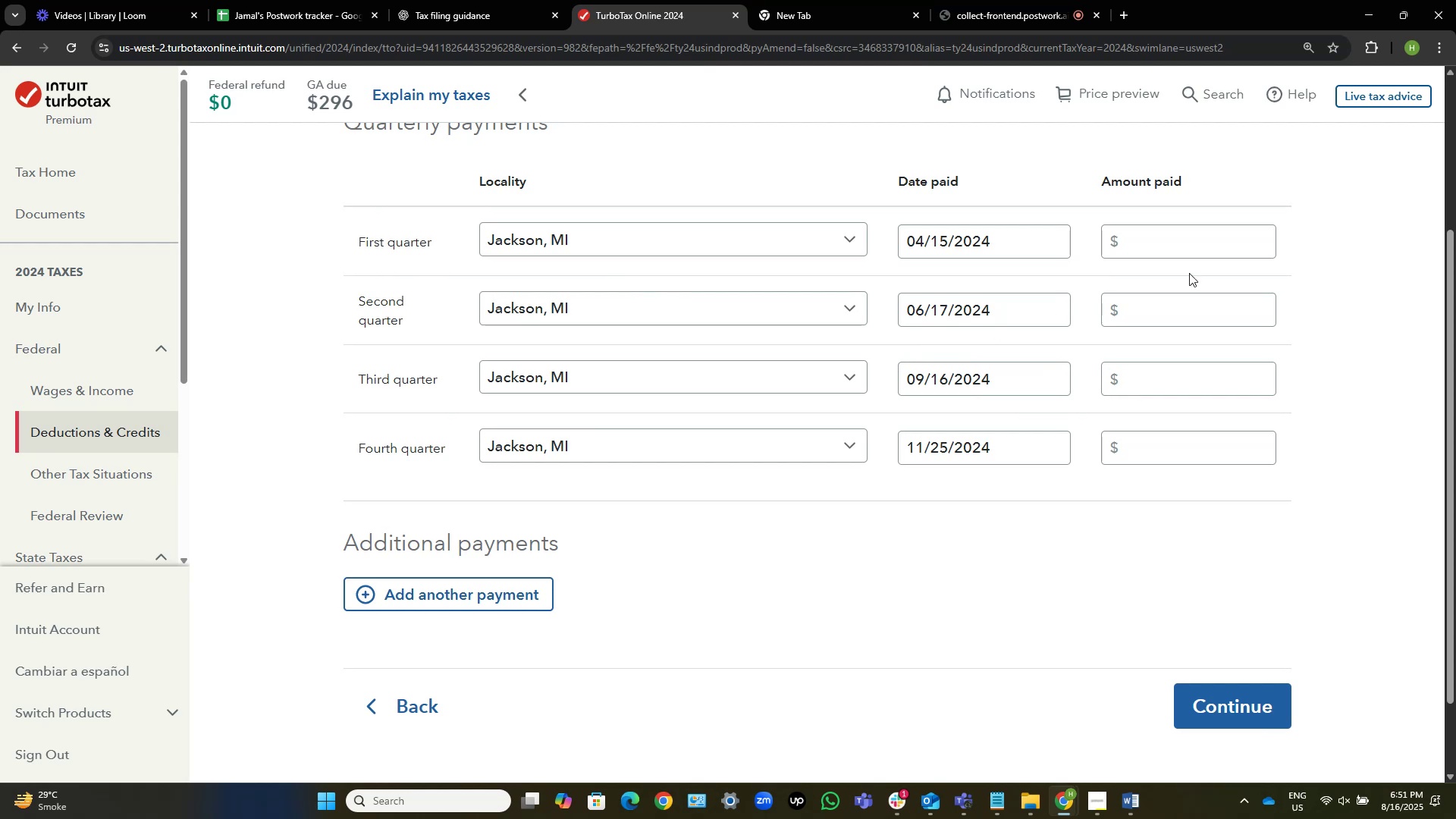 
scroll: coordinate [764, 325], scroll_direction: down, amount: 1.0
 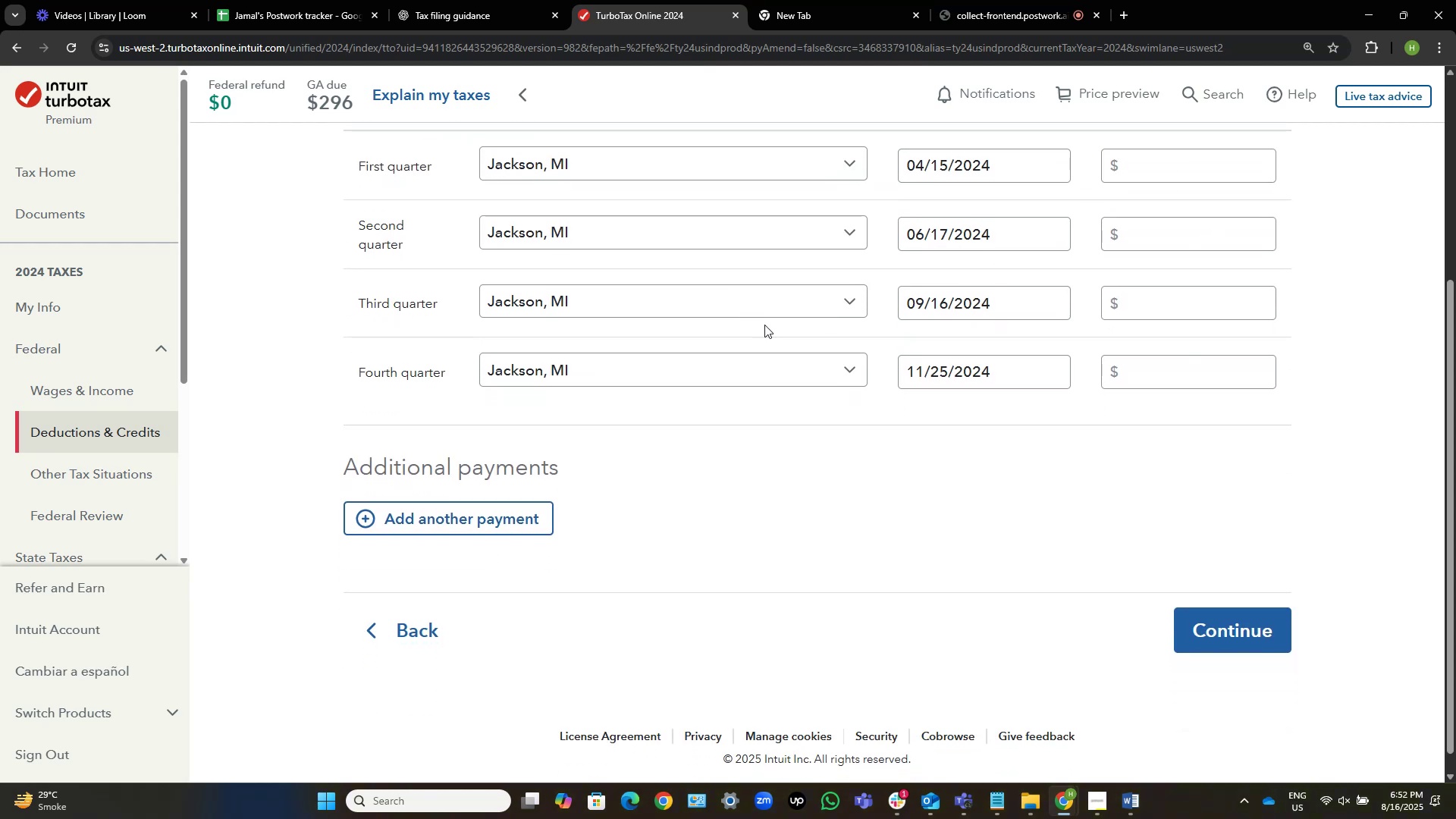 
scroll: coordinate [764, 325], scroll_direction: up, amount: 4.0
 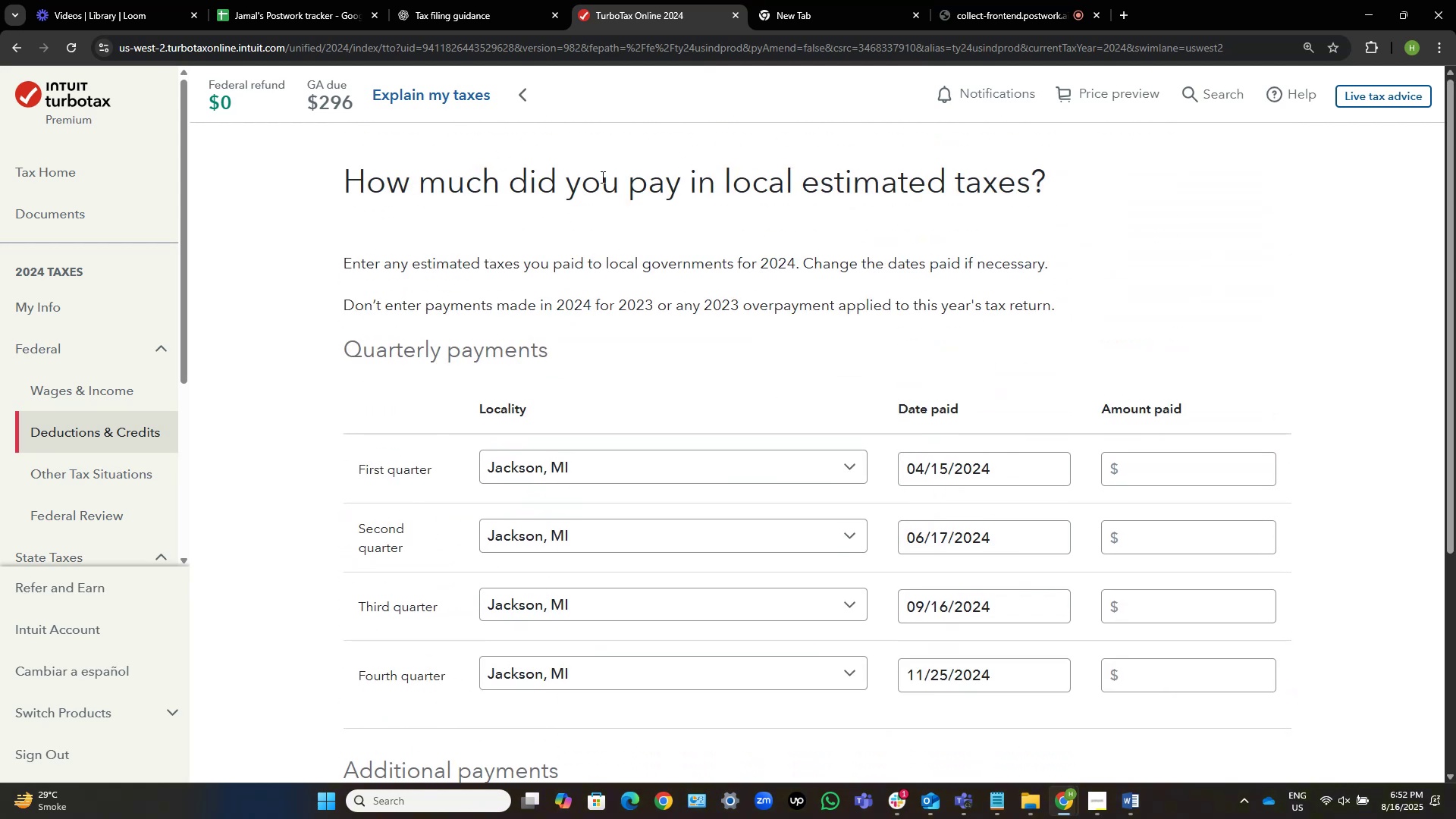 
wait(5.29)
 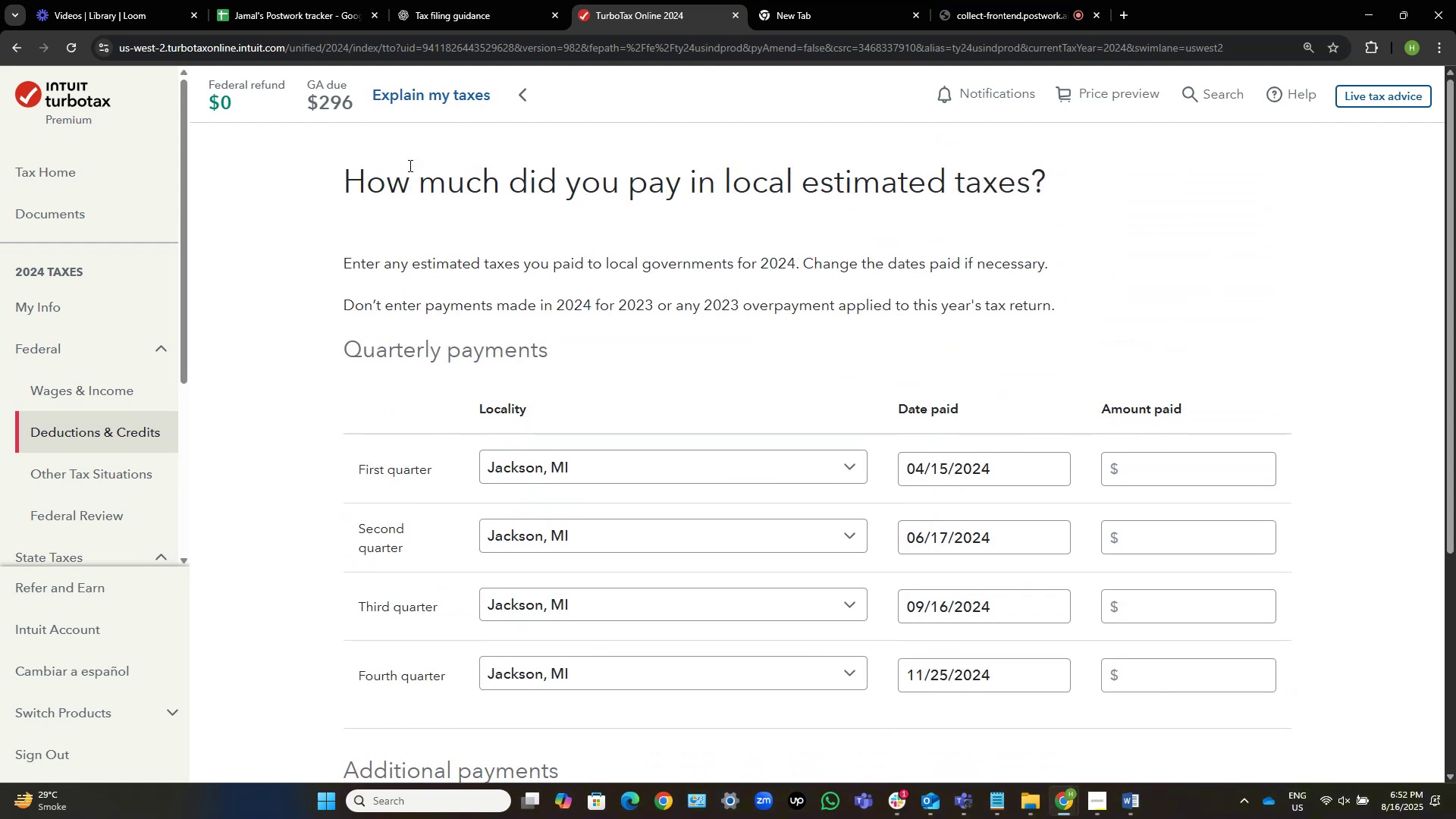 
scroll: coordinate [1021, 218], scroll_direction: down, amount: 2.0
 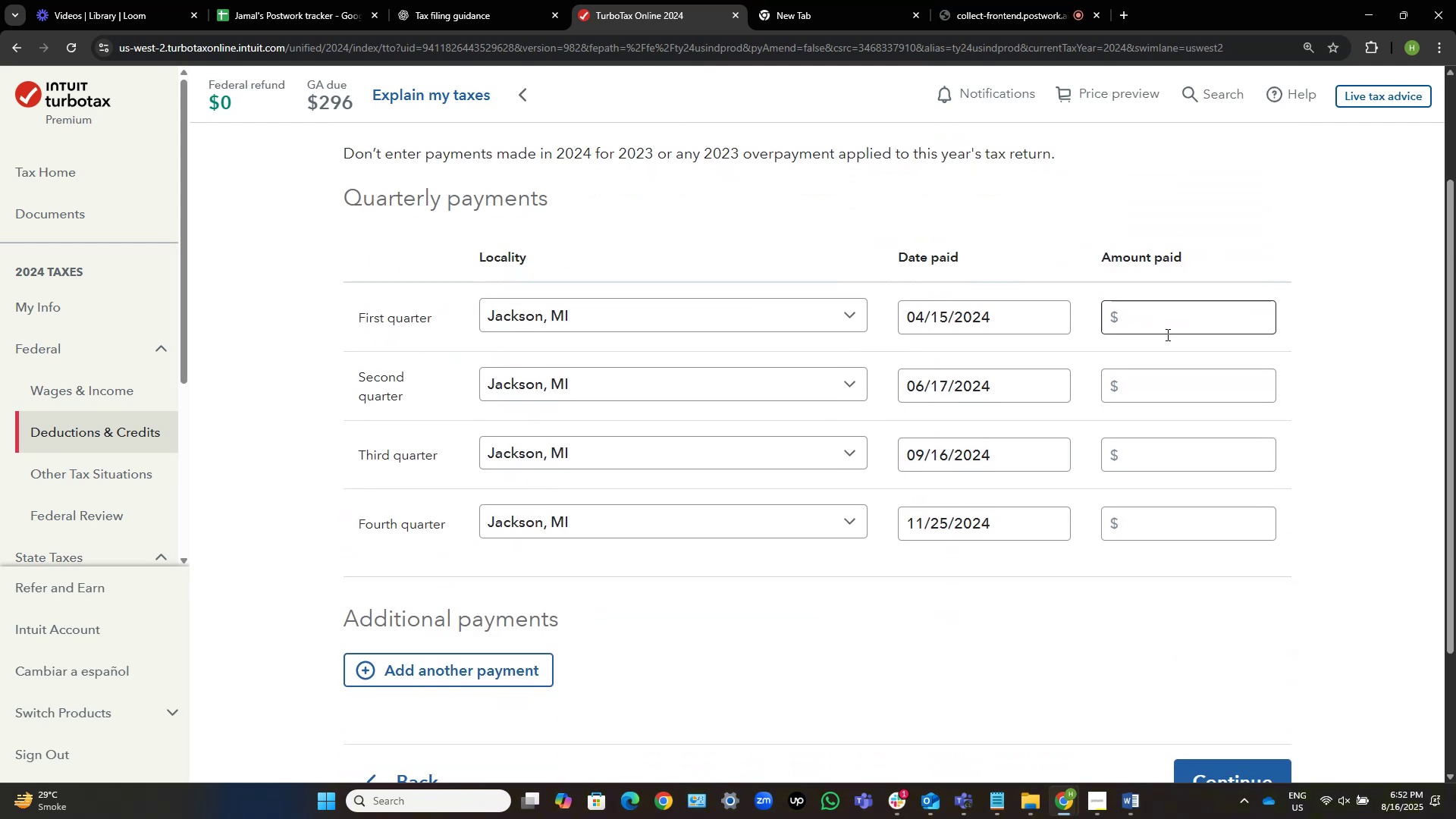 
left_click([1185, 331])
 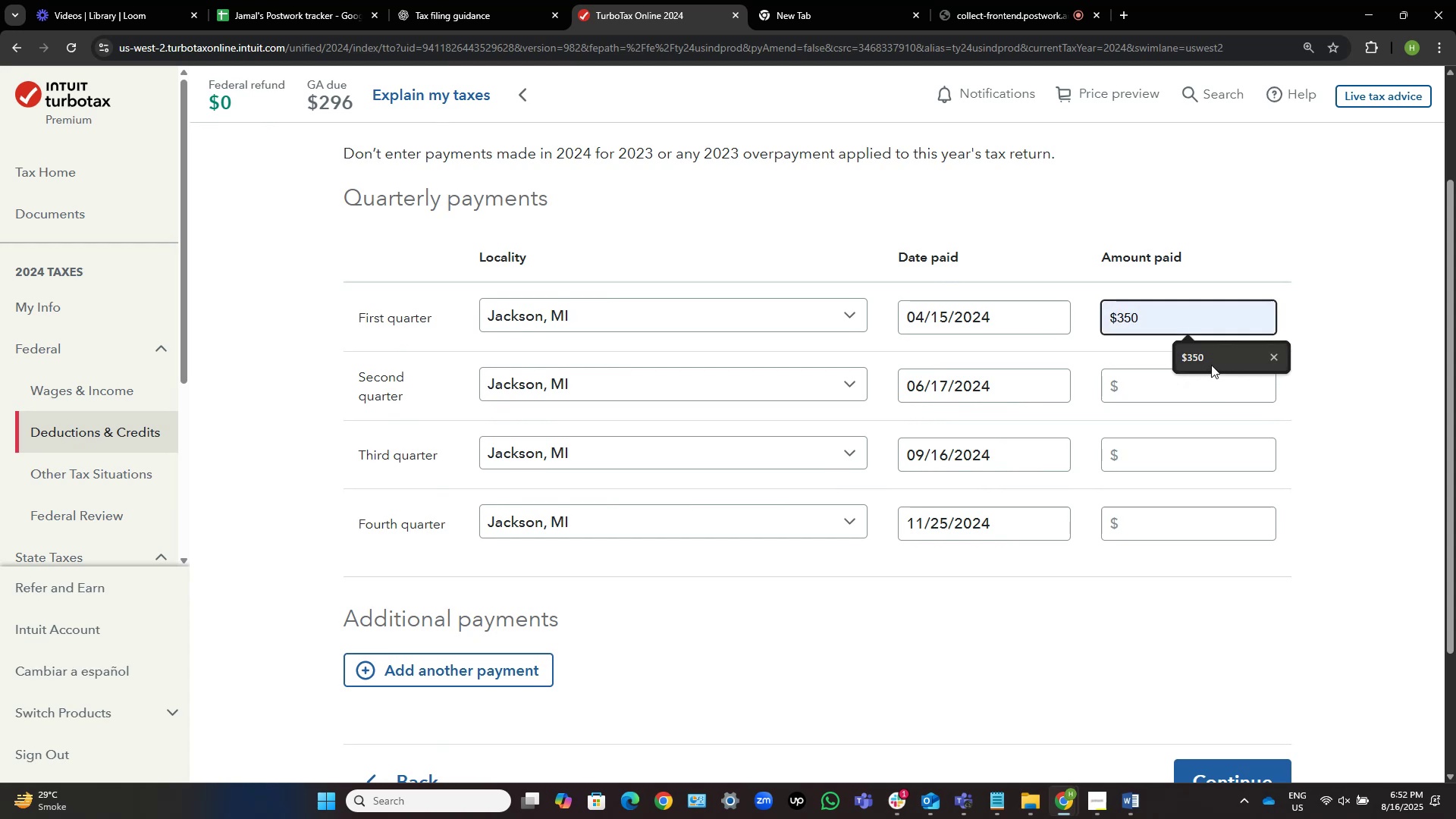 
left_click([1211, 365])
 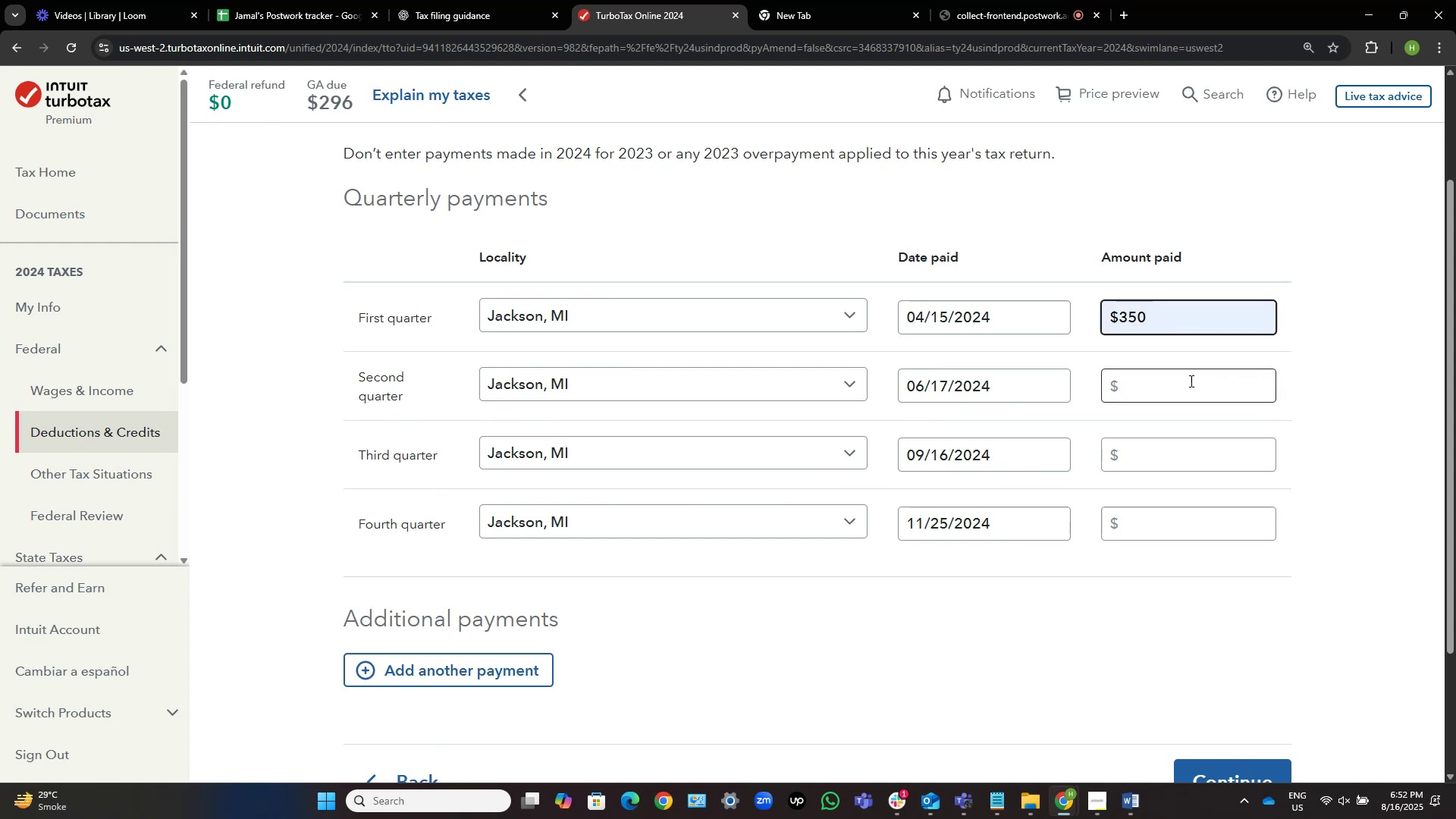 
left_click([1194, 382])
 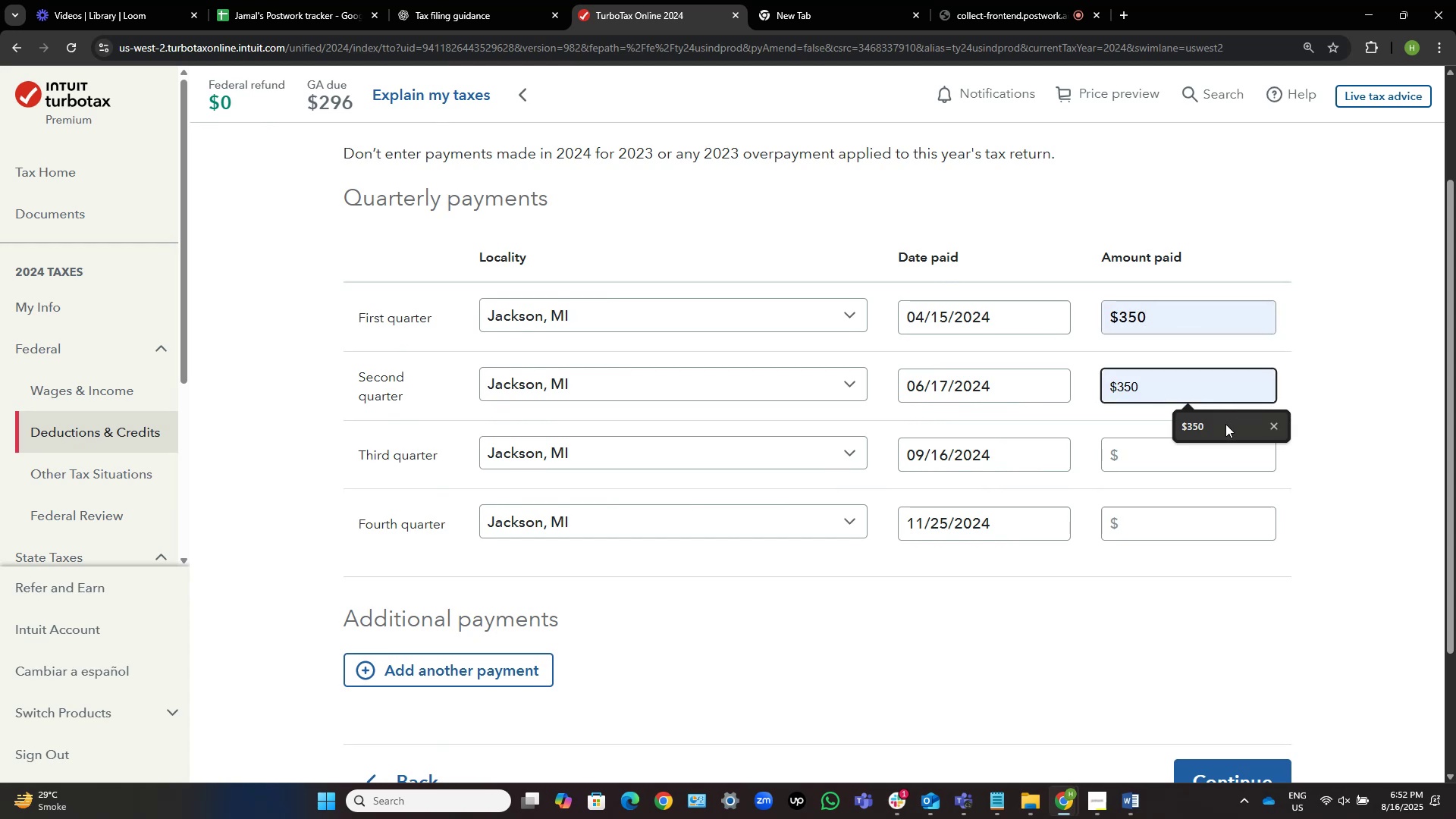 
left_click([1225, 424])
 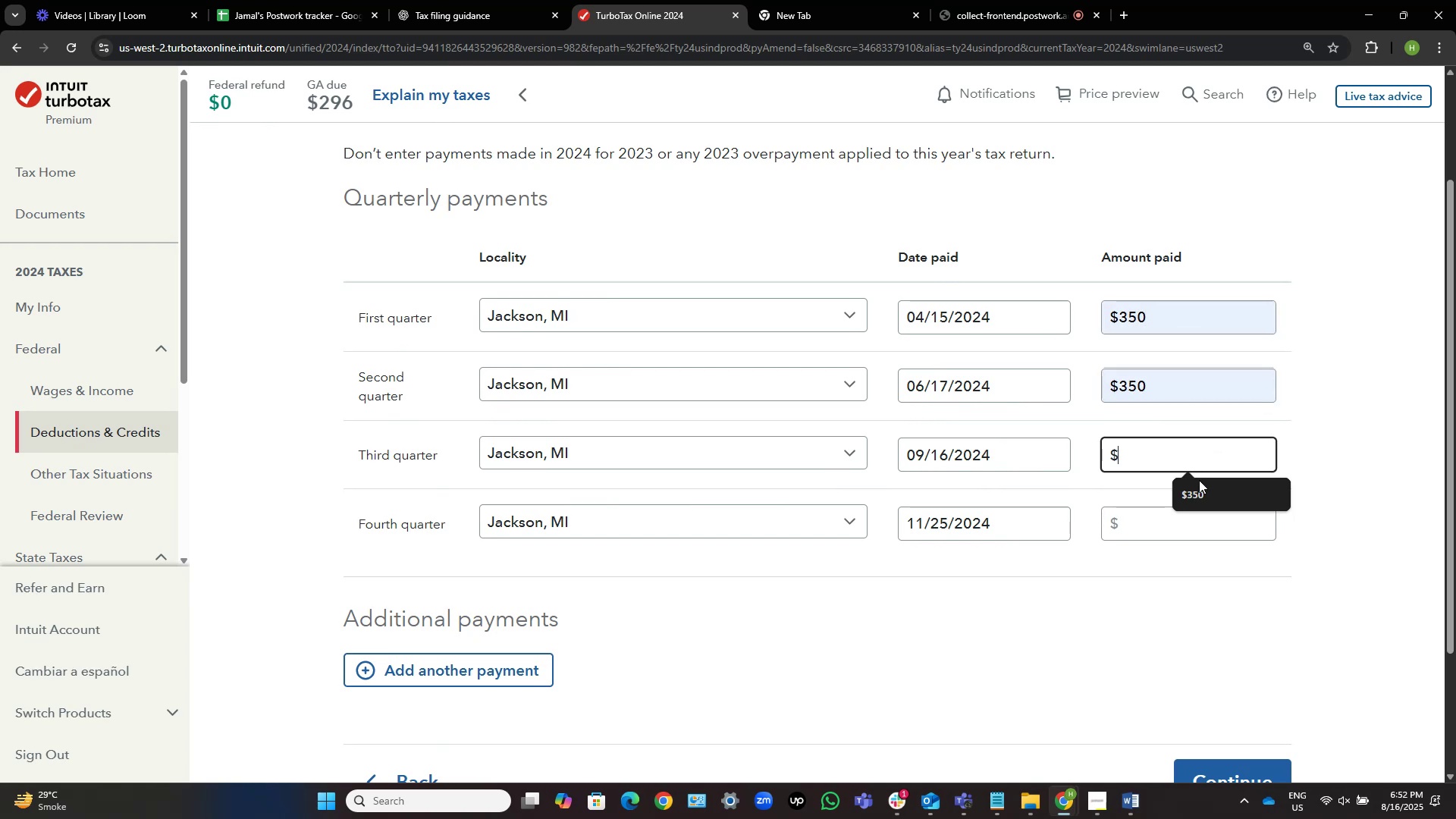 
left_click([1201, 498])
 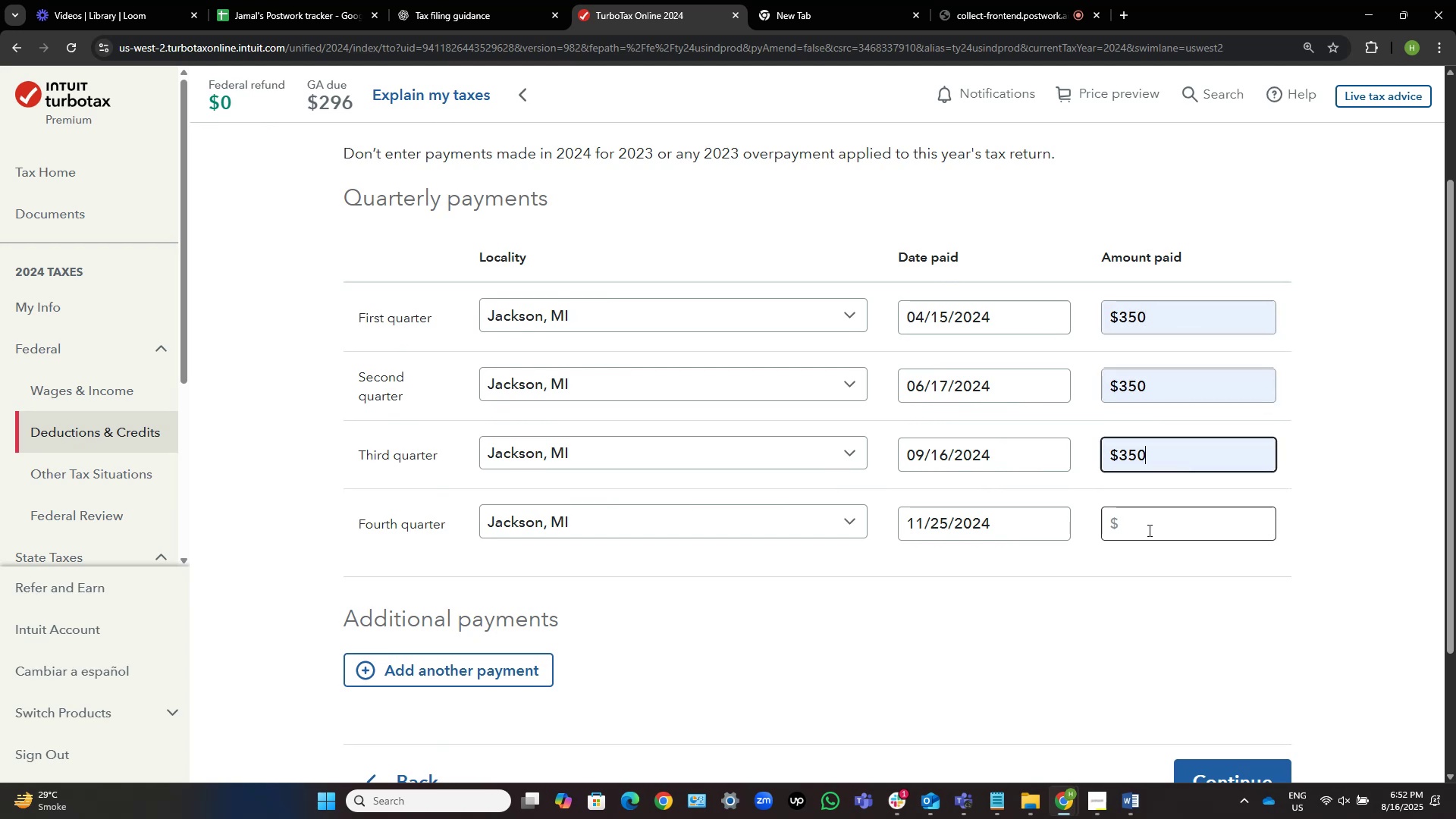 
left_click([1148, 530])
 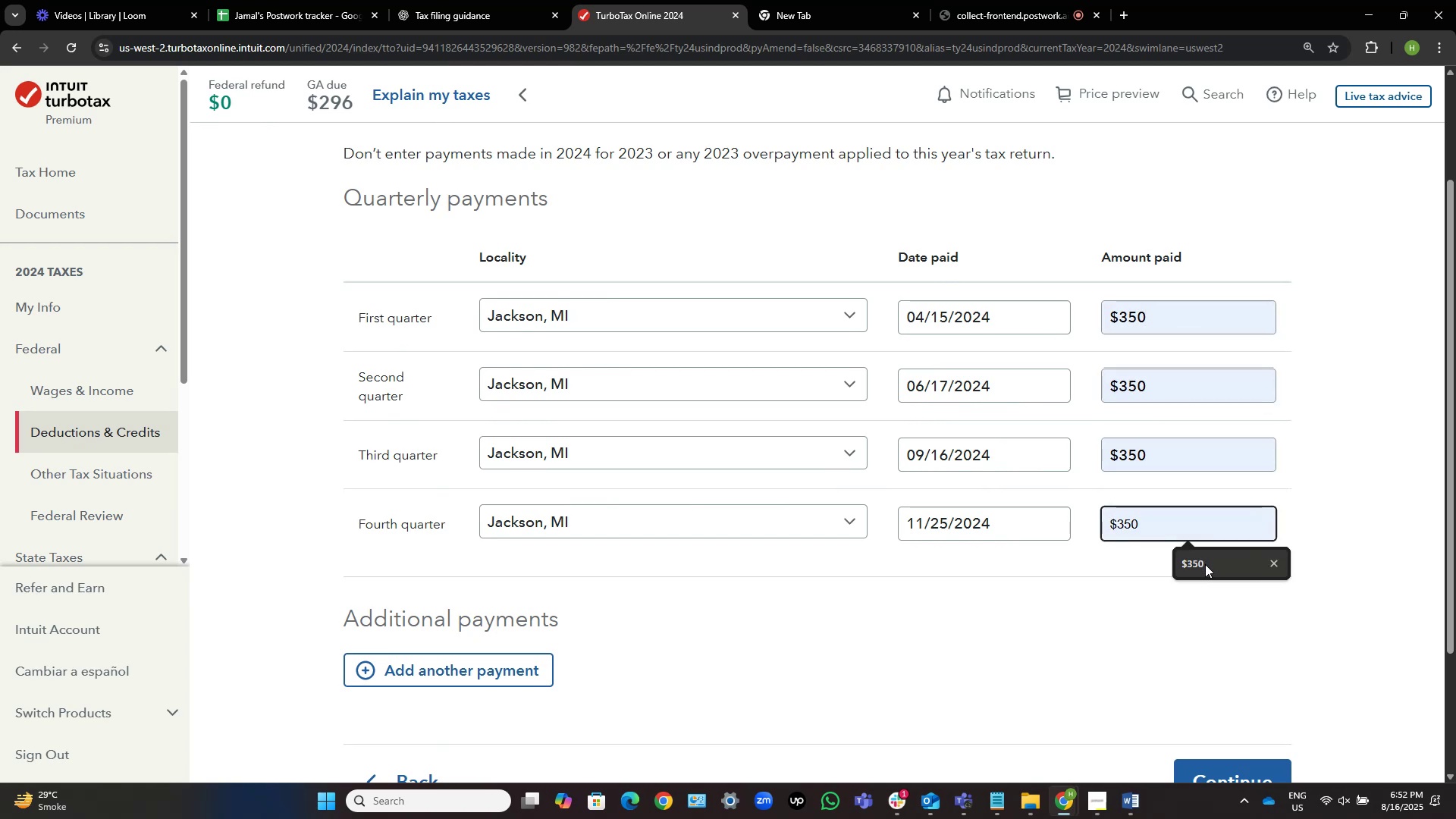 
left_click([1205, 564])
 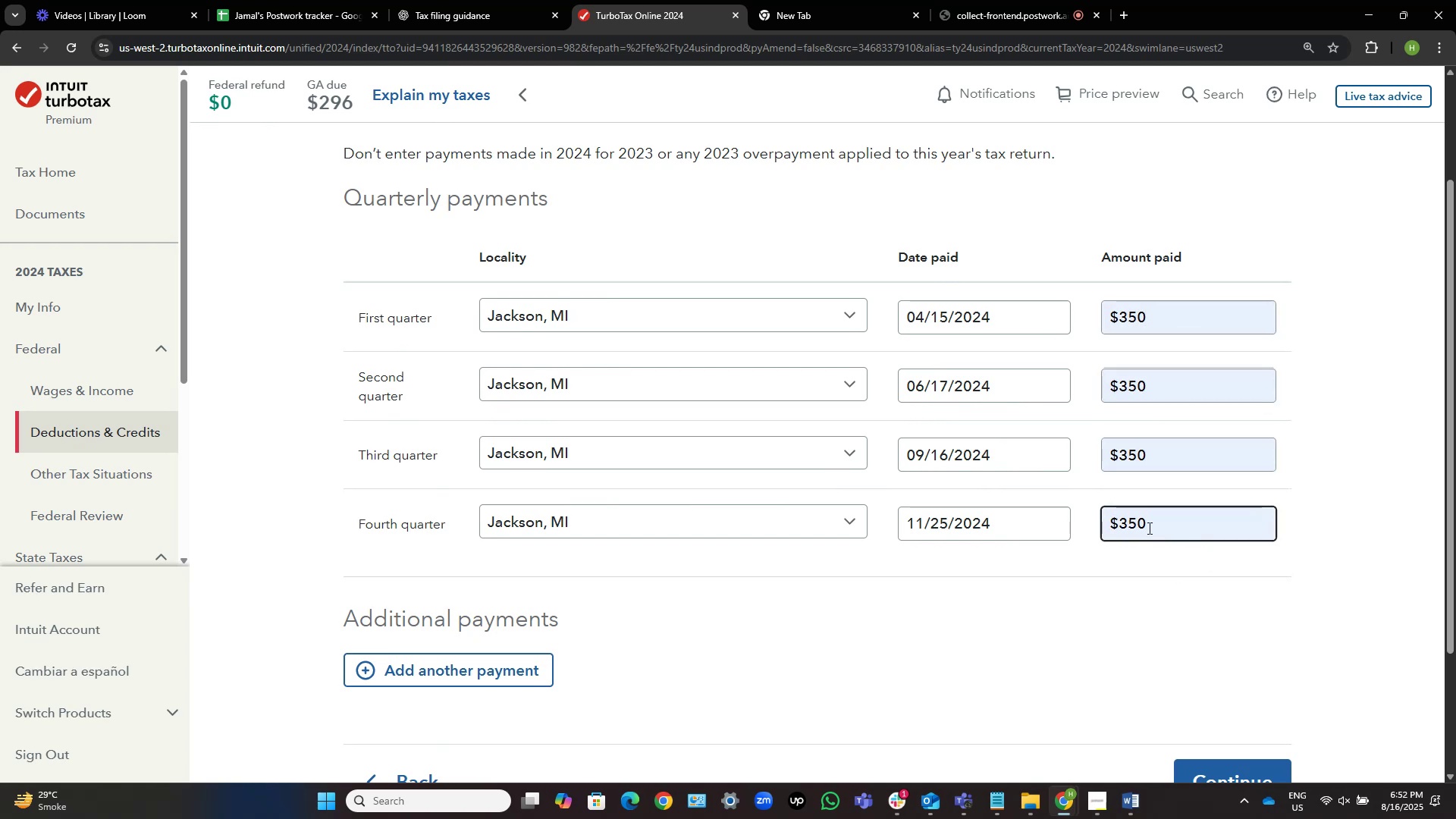 
scroll: coordinate [1009, 527], scroll_direction: down, amount: 4.0
 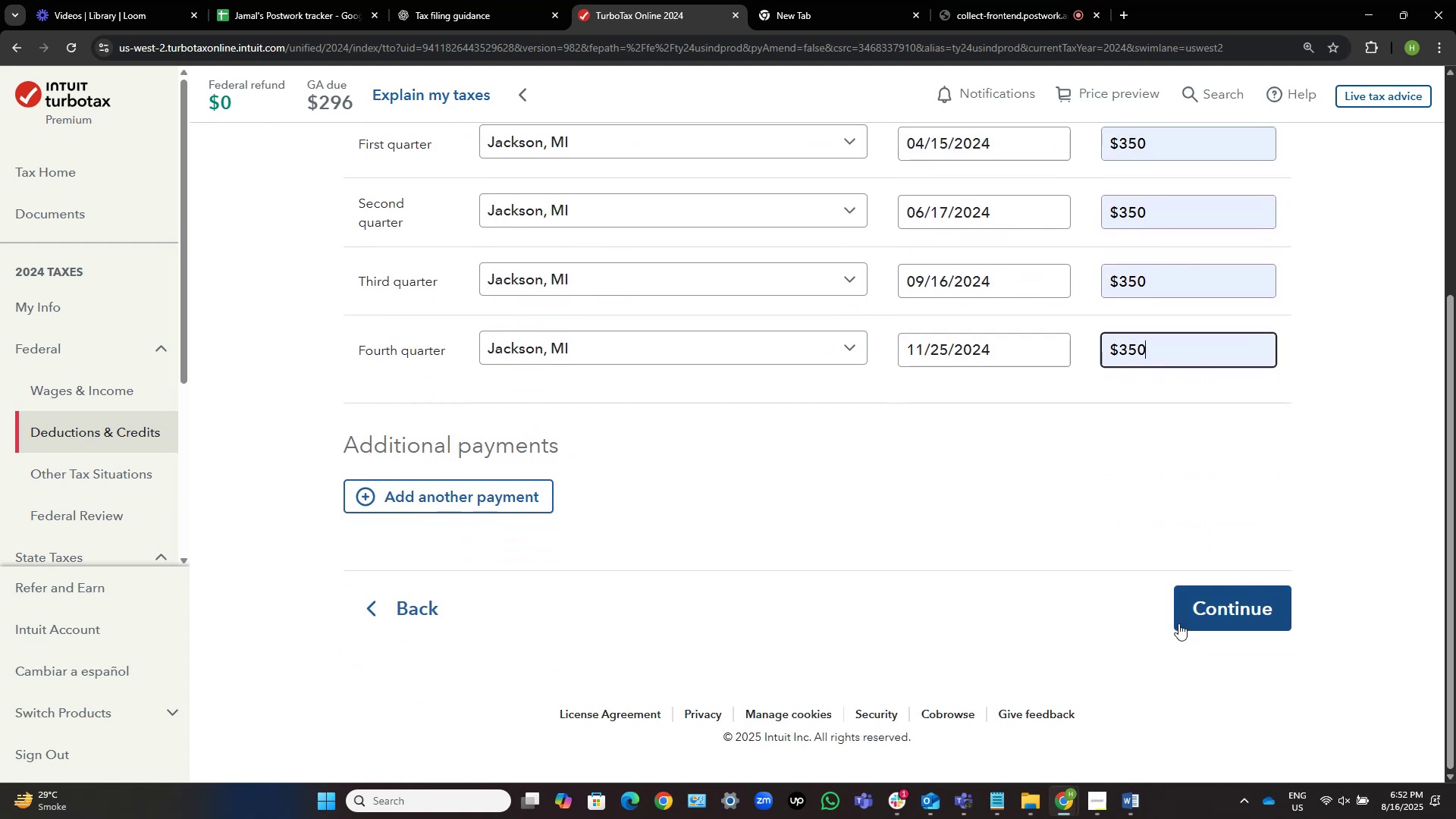 
left_click([1197, 613])
 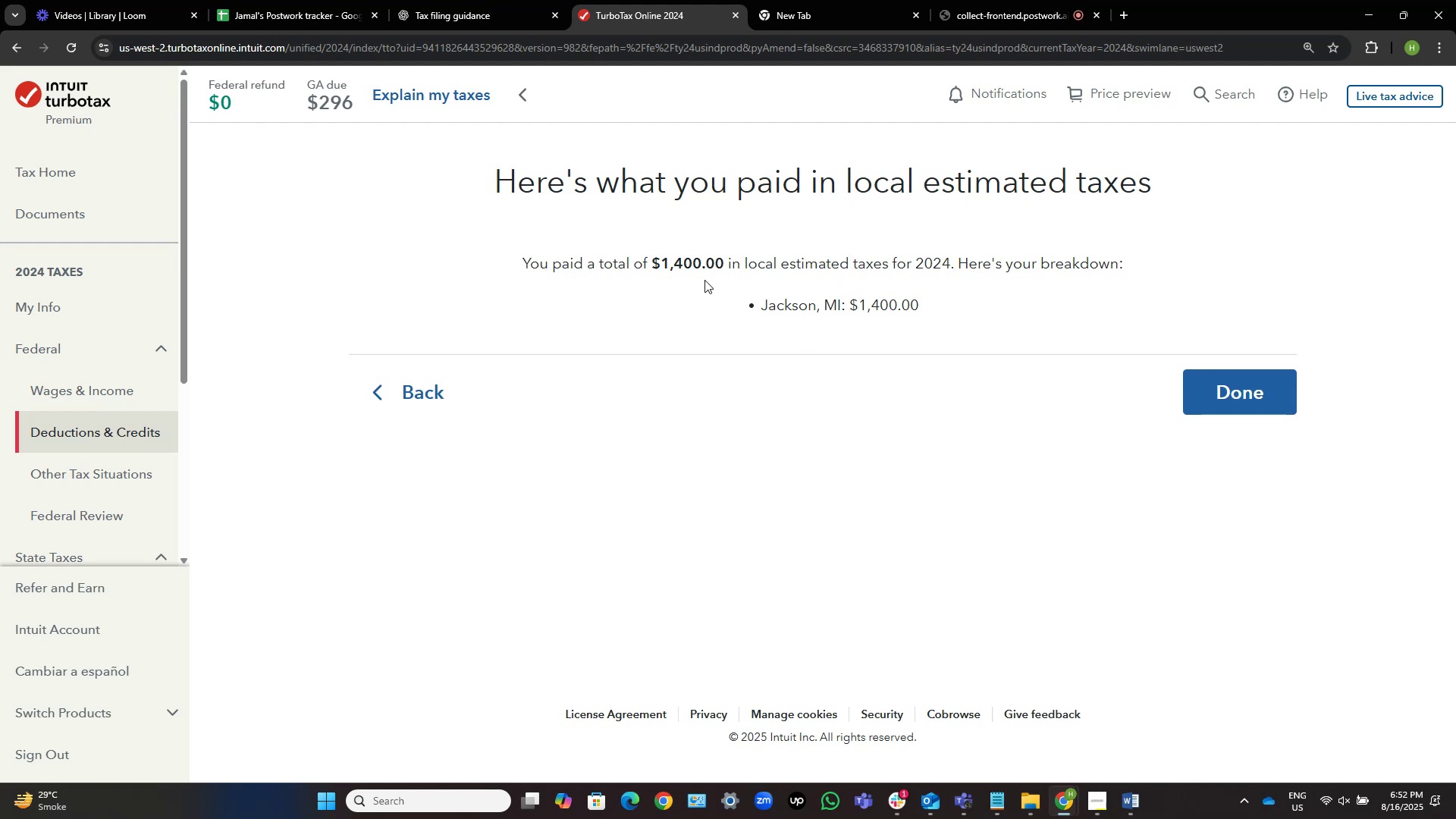 
wait(15.49)
 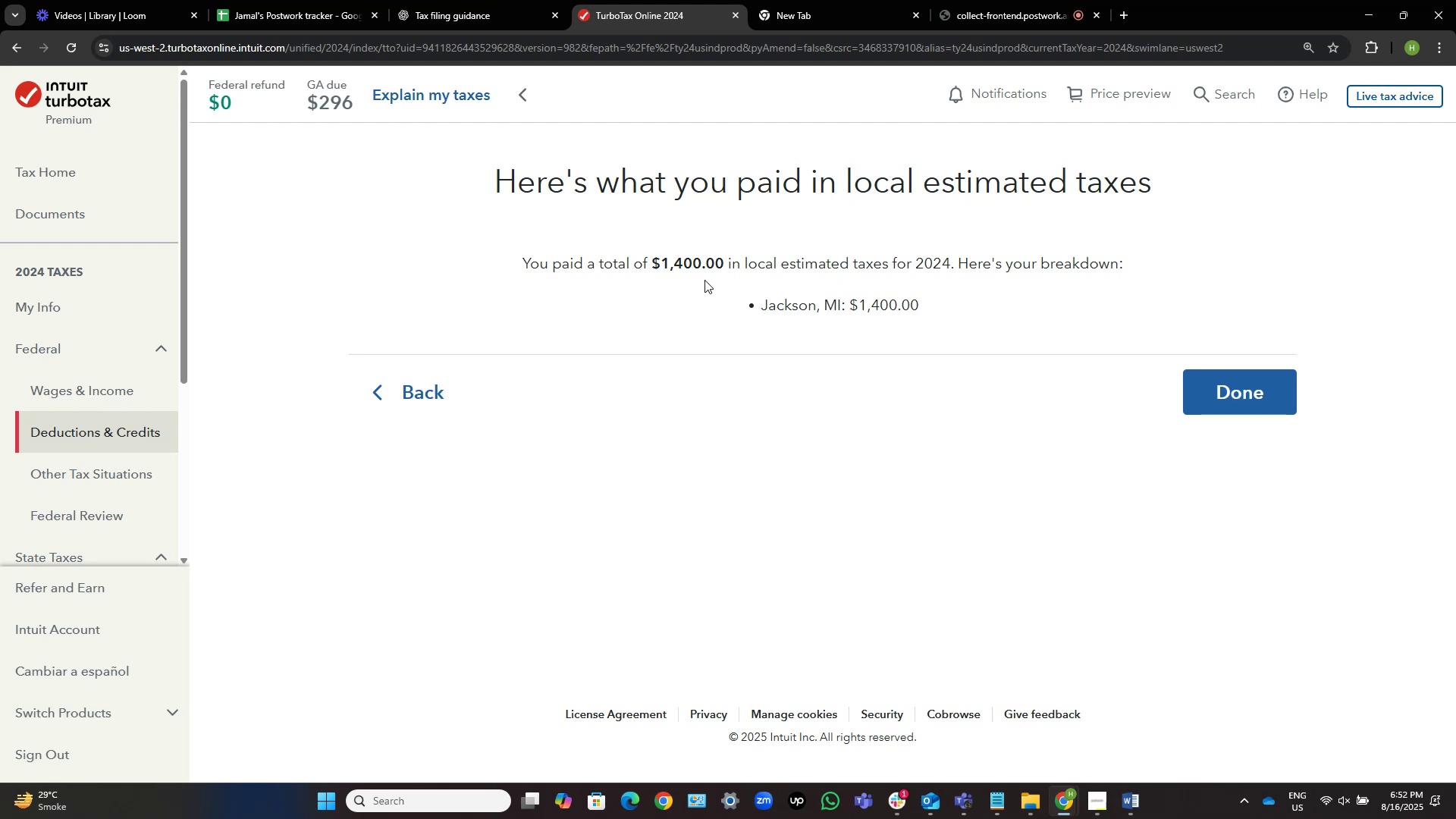 
left_click_drag(start_coordinate=[1219, 394], to_coordinate=[1041, 452])
 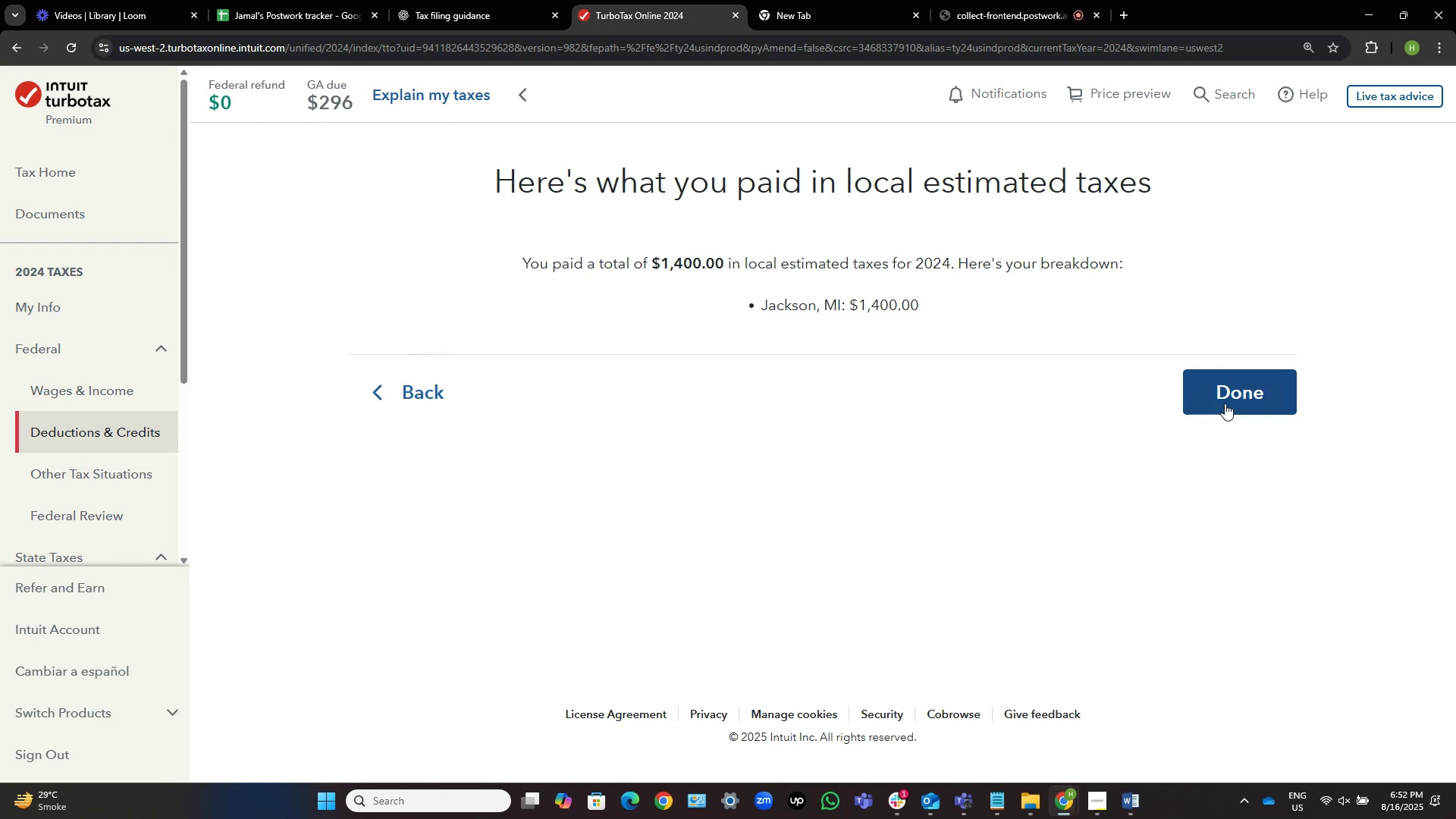 
left_click([1250, 397])
 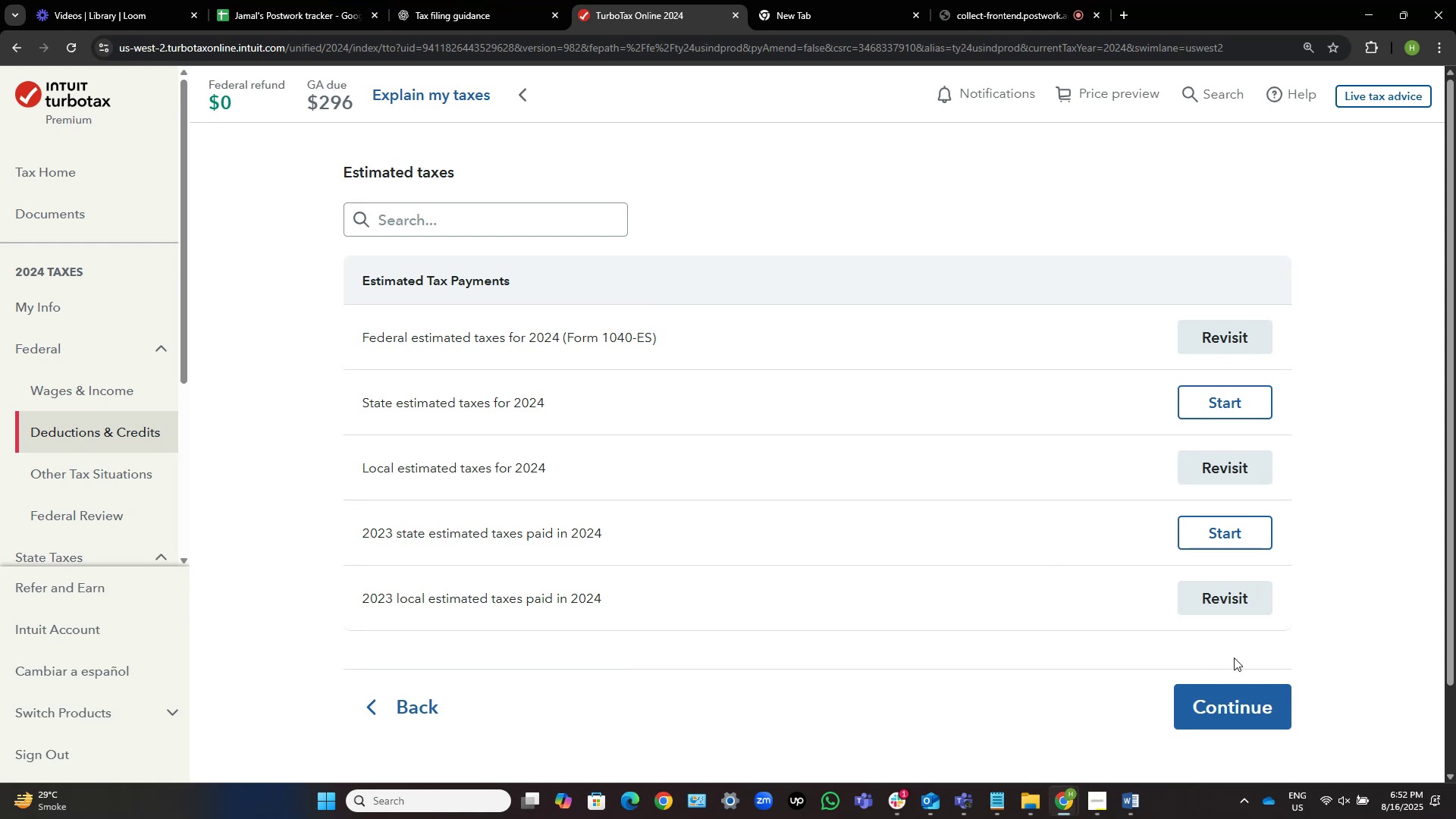 
left_click([1230, 711])
 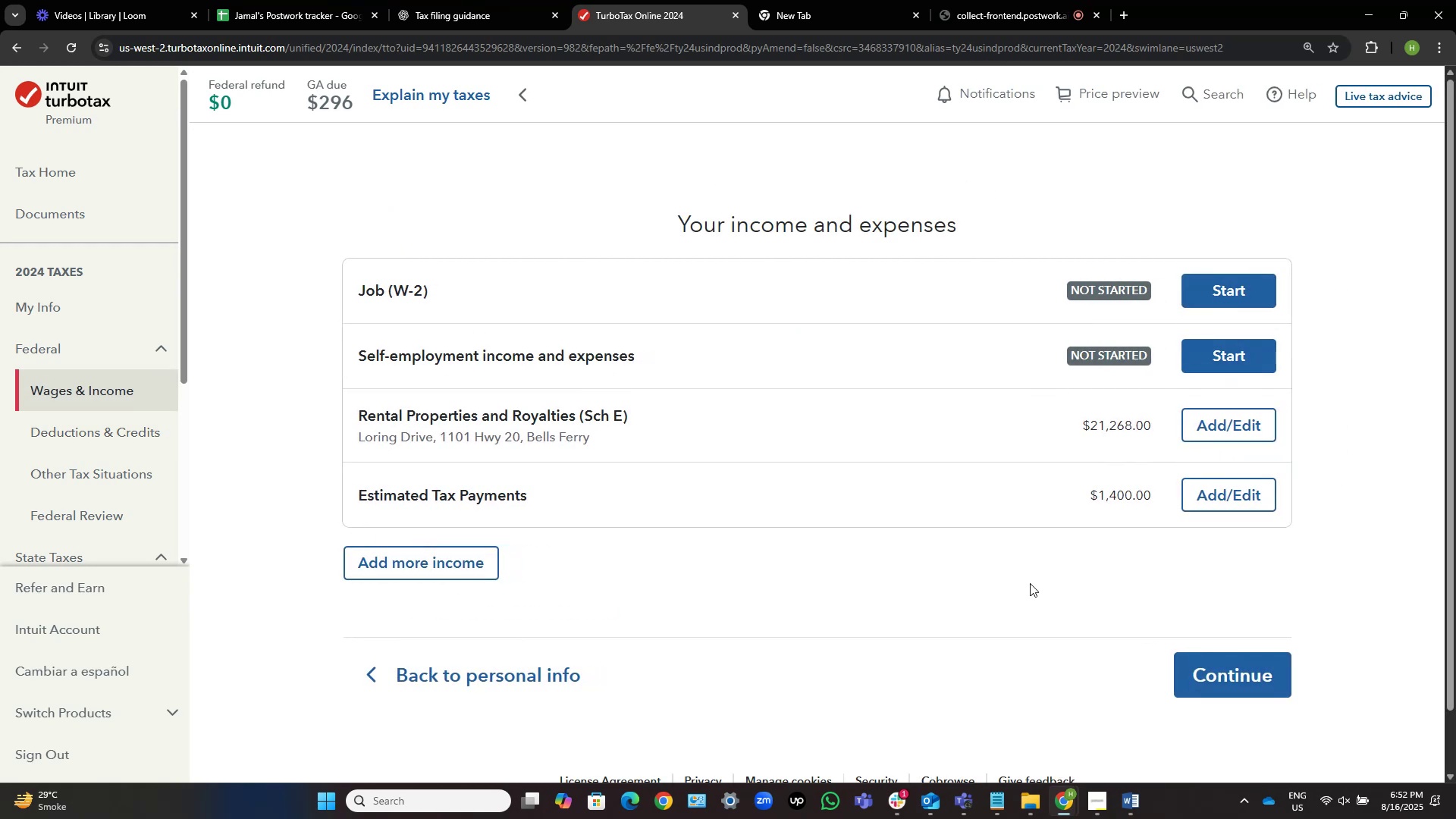 
wait(10.93)
 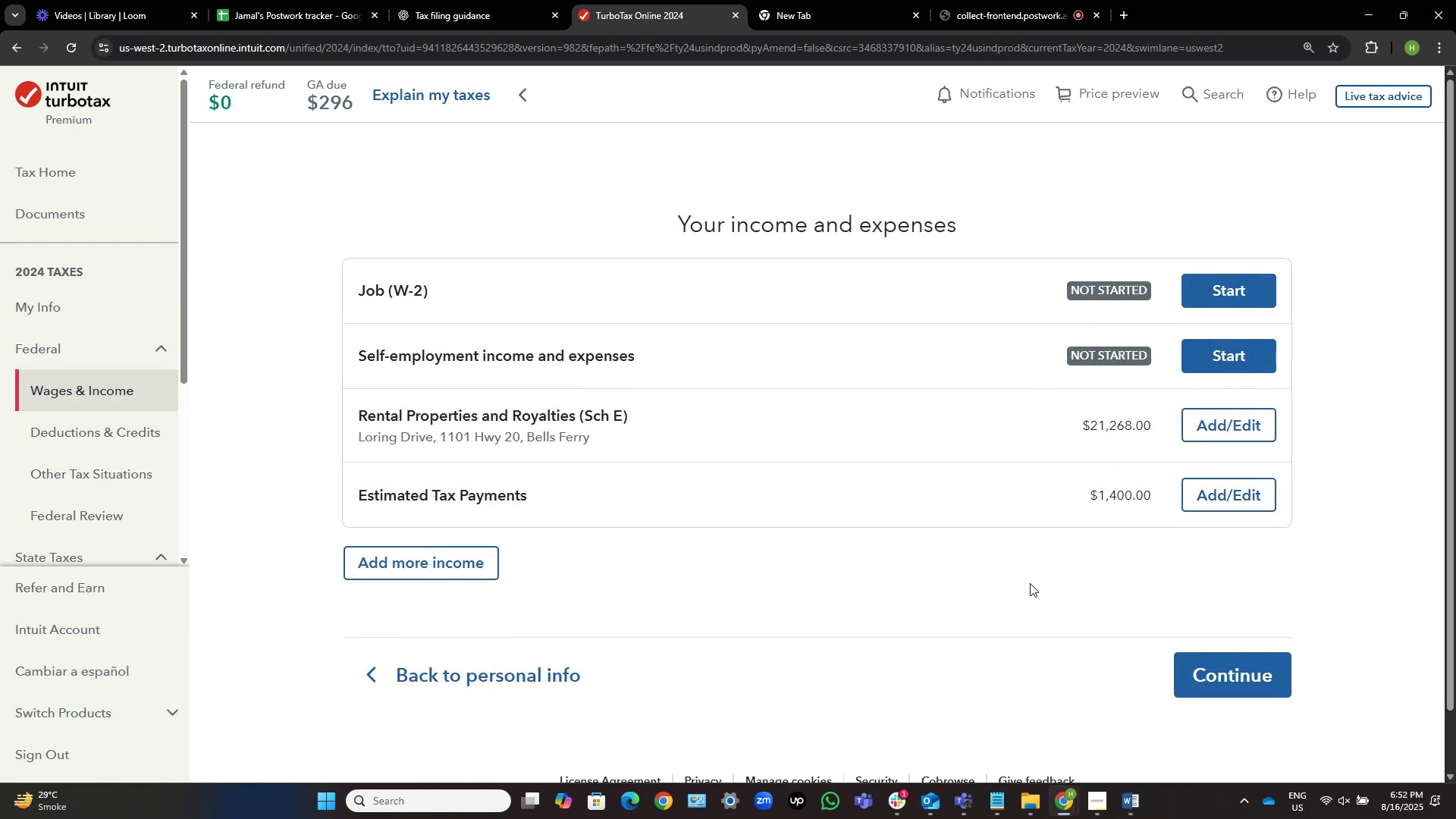 
left_click([1220, 680])
 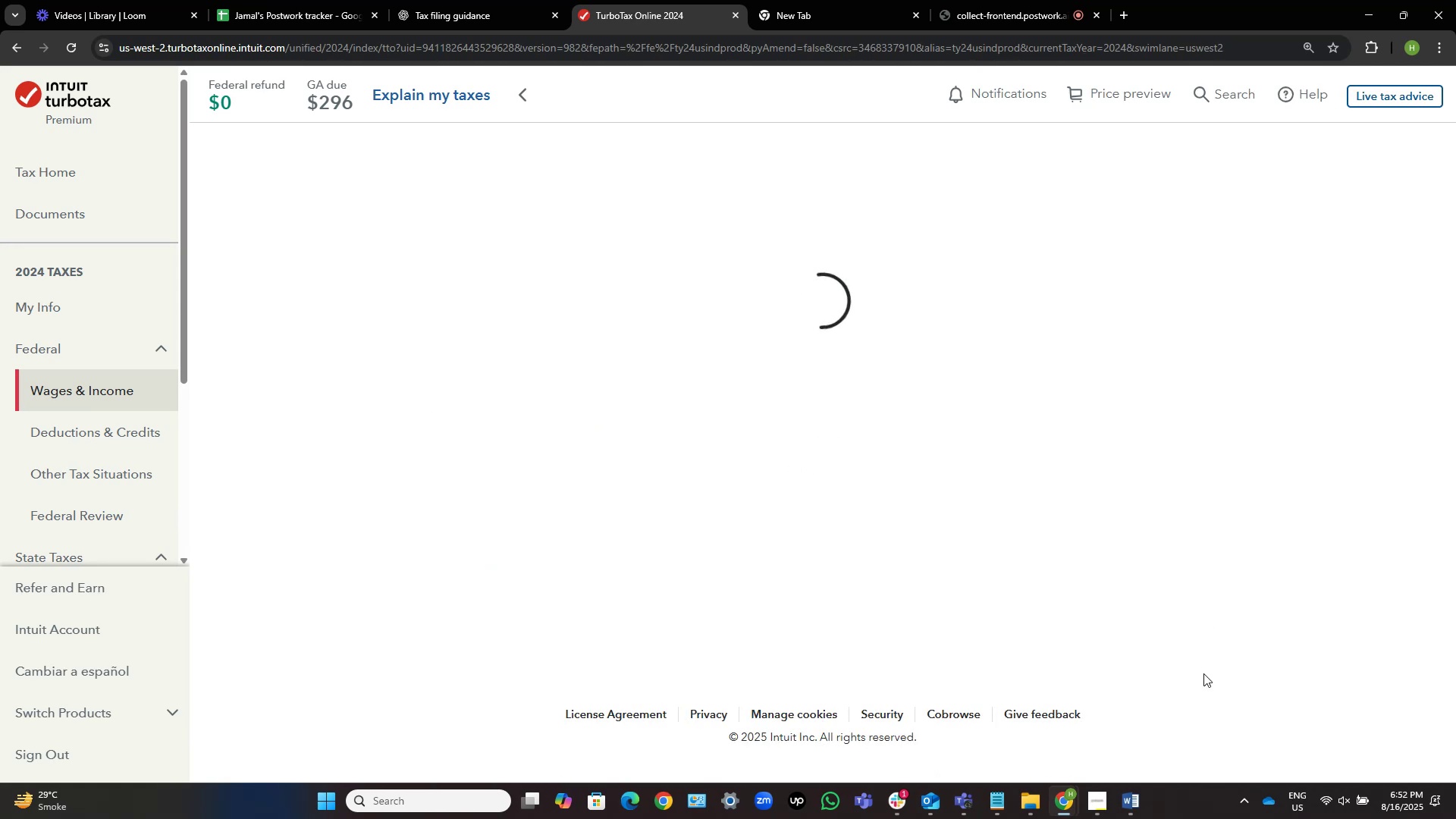 
wait(8.17)
 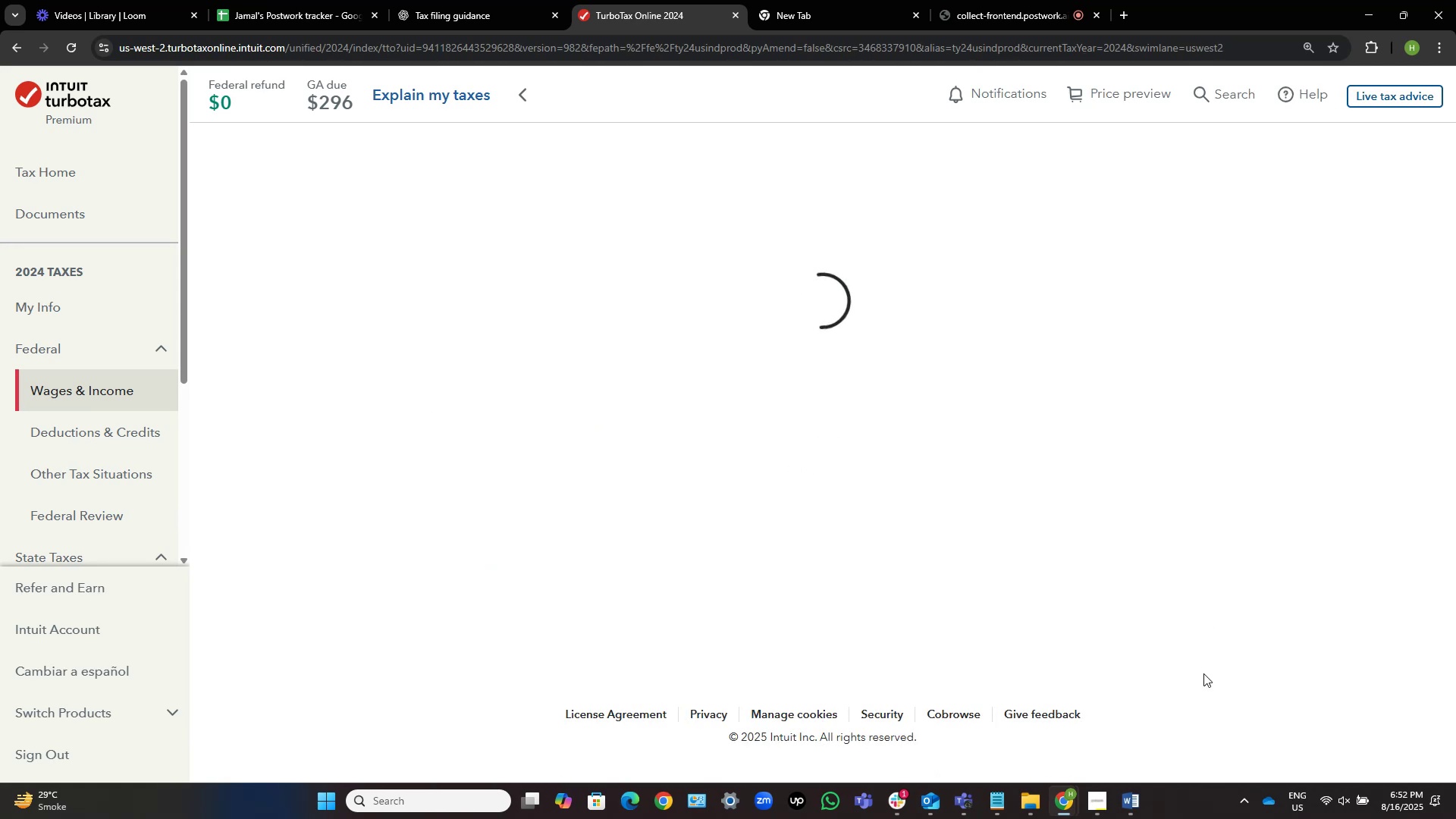 
scroll: coordinate [821, 670], scroll_direction: down, amount: 15.0
 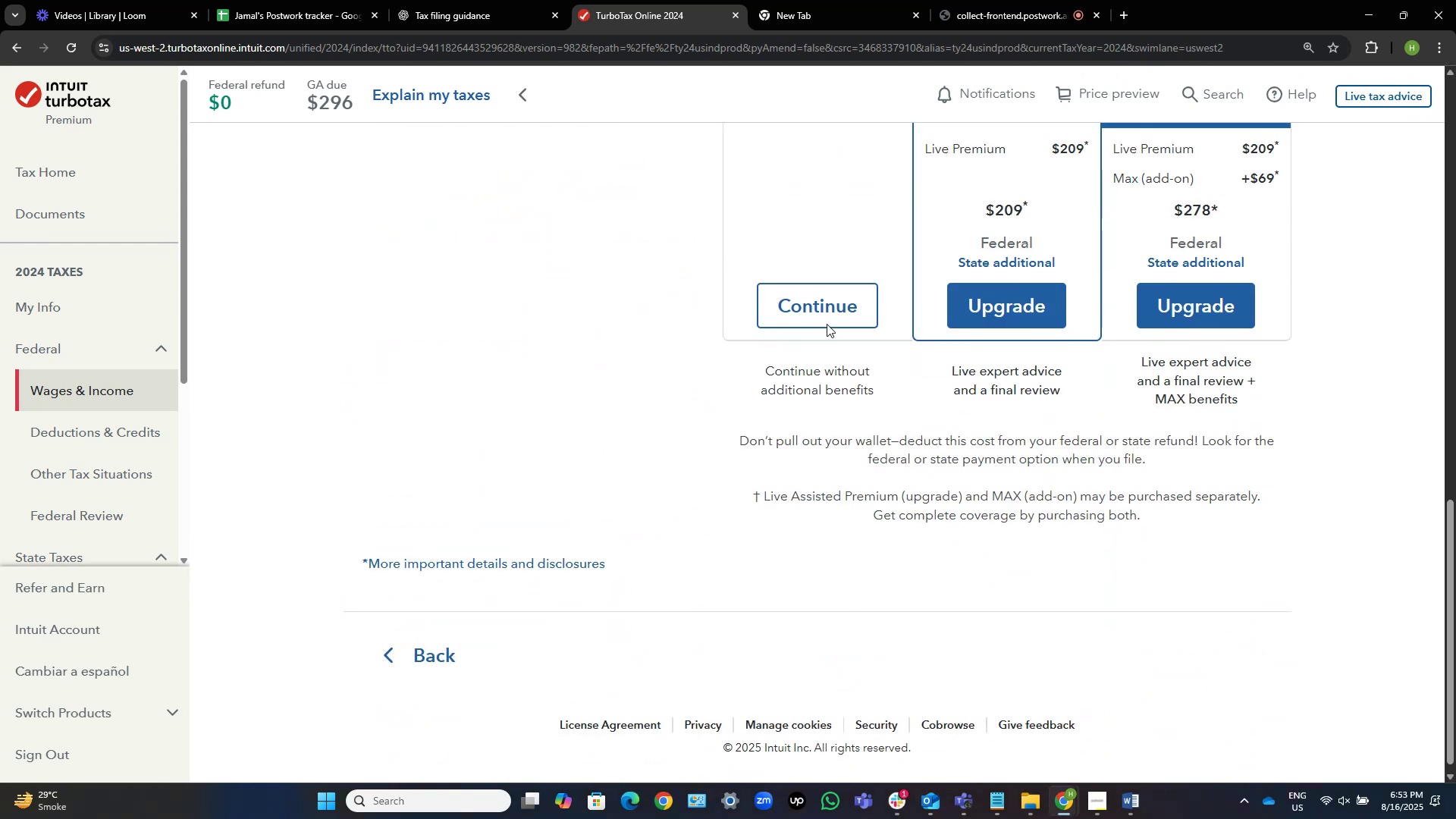 
left_click([826, 303])
 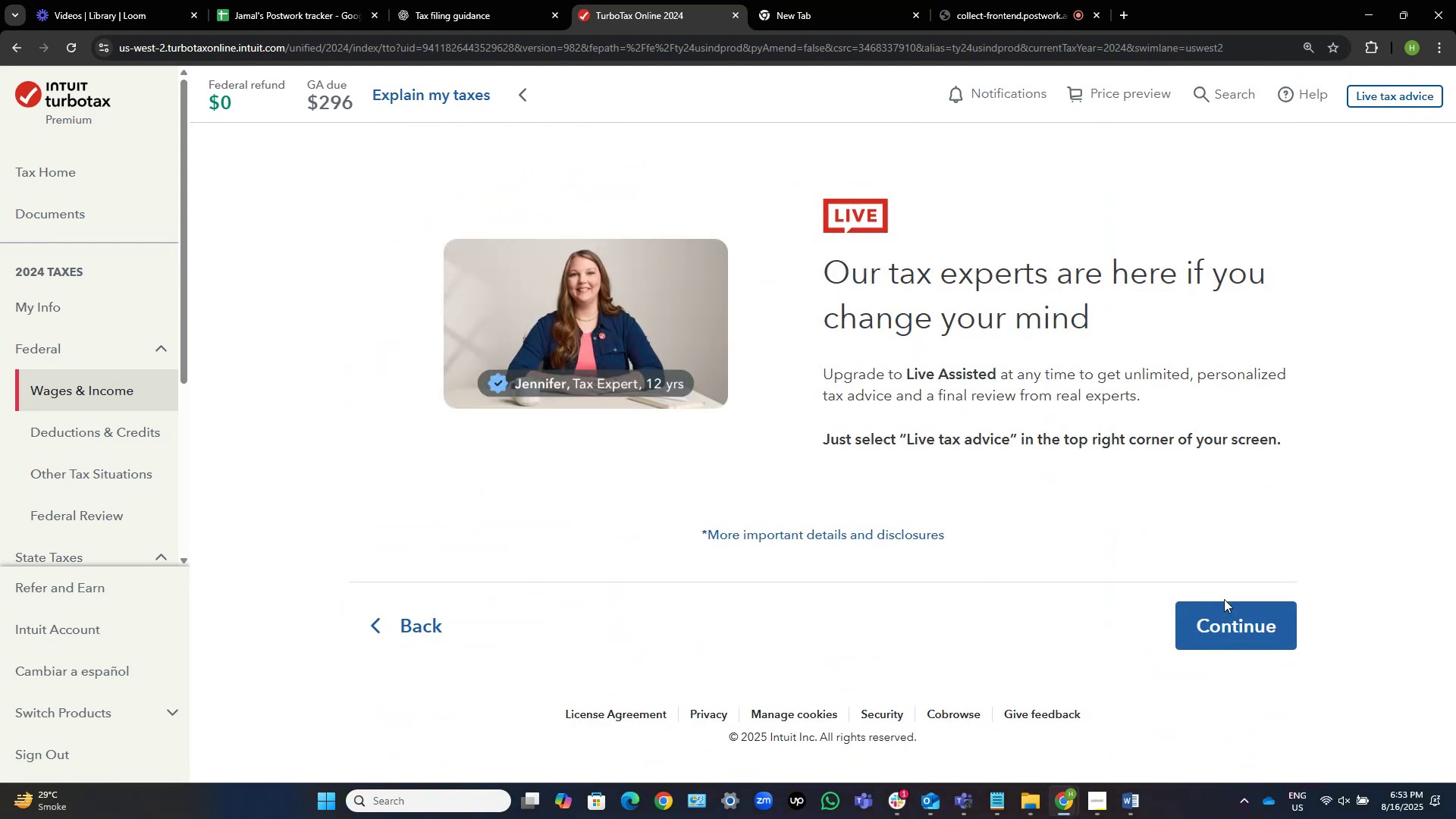 
left_click([1243, 628])
 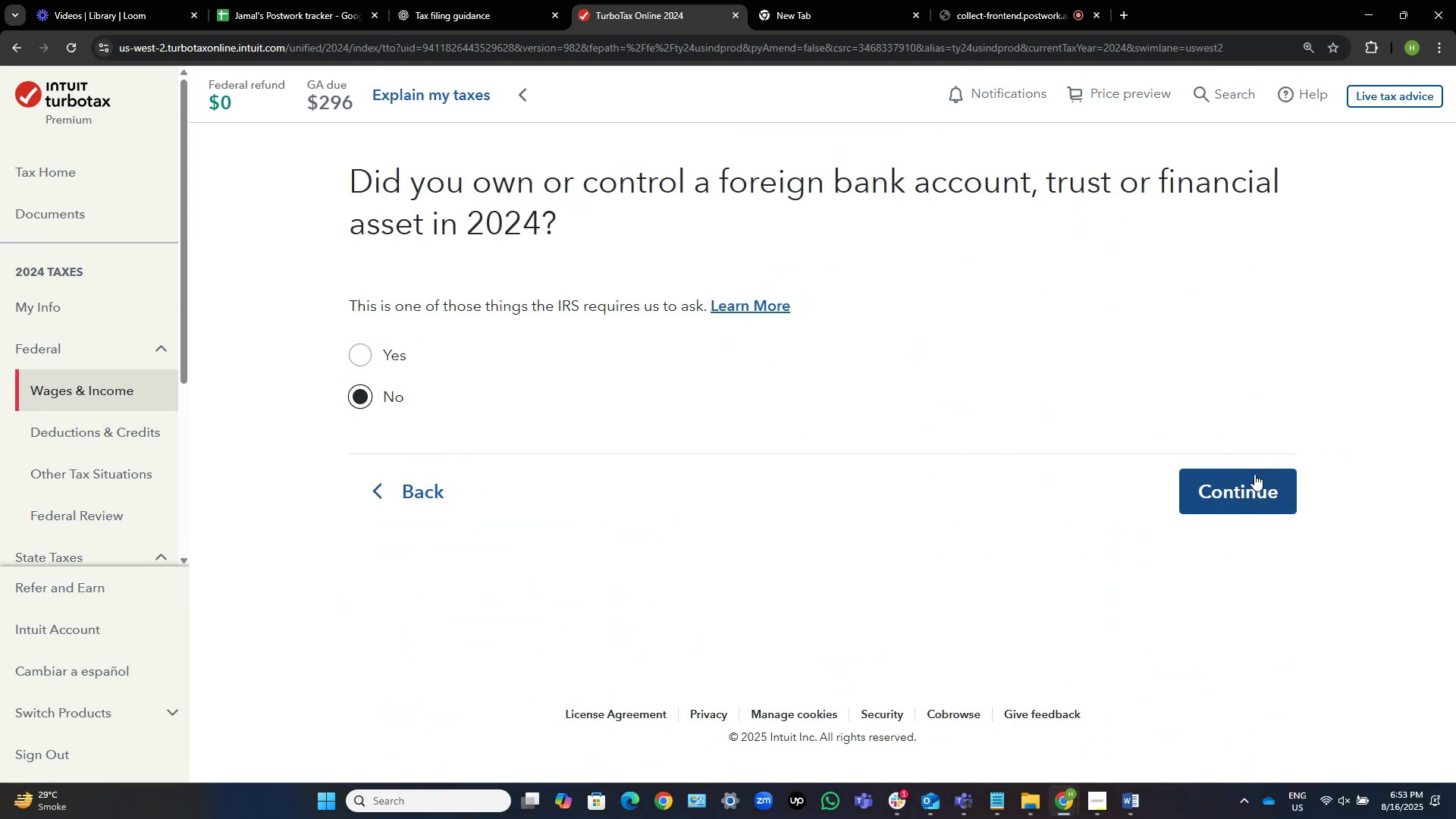 
wait(5.07)
 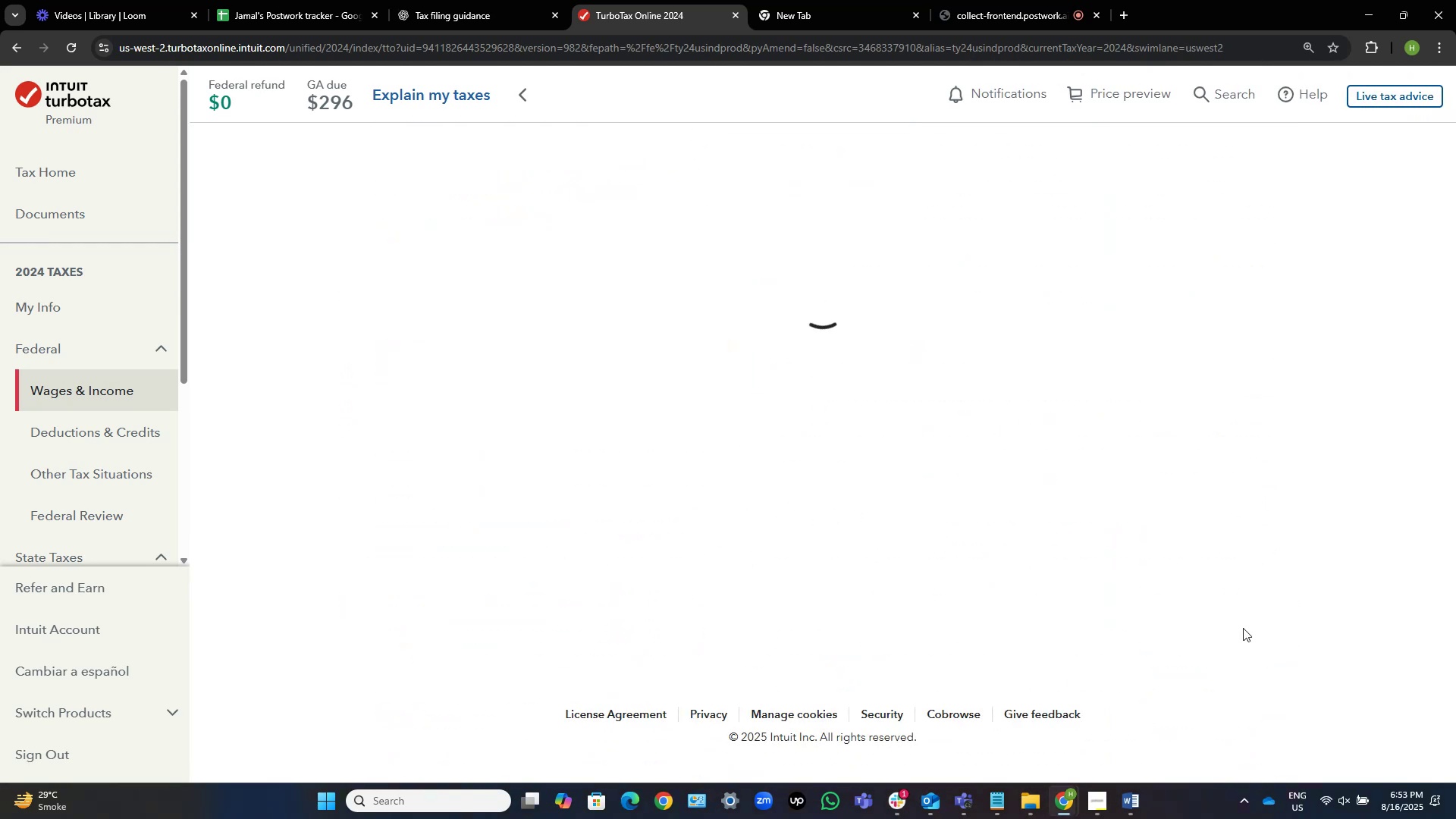 
left_click([1223, 491])
 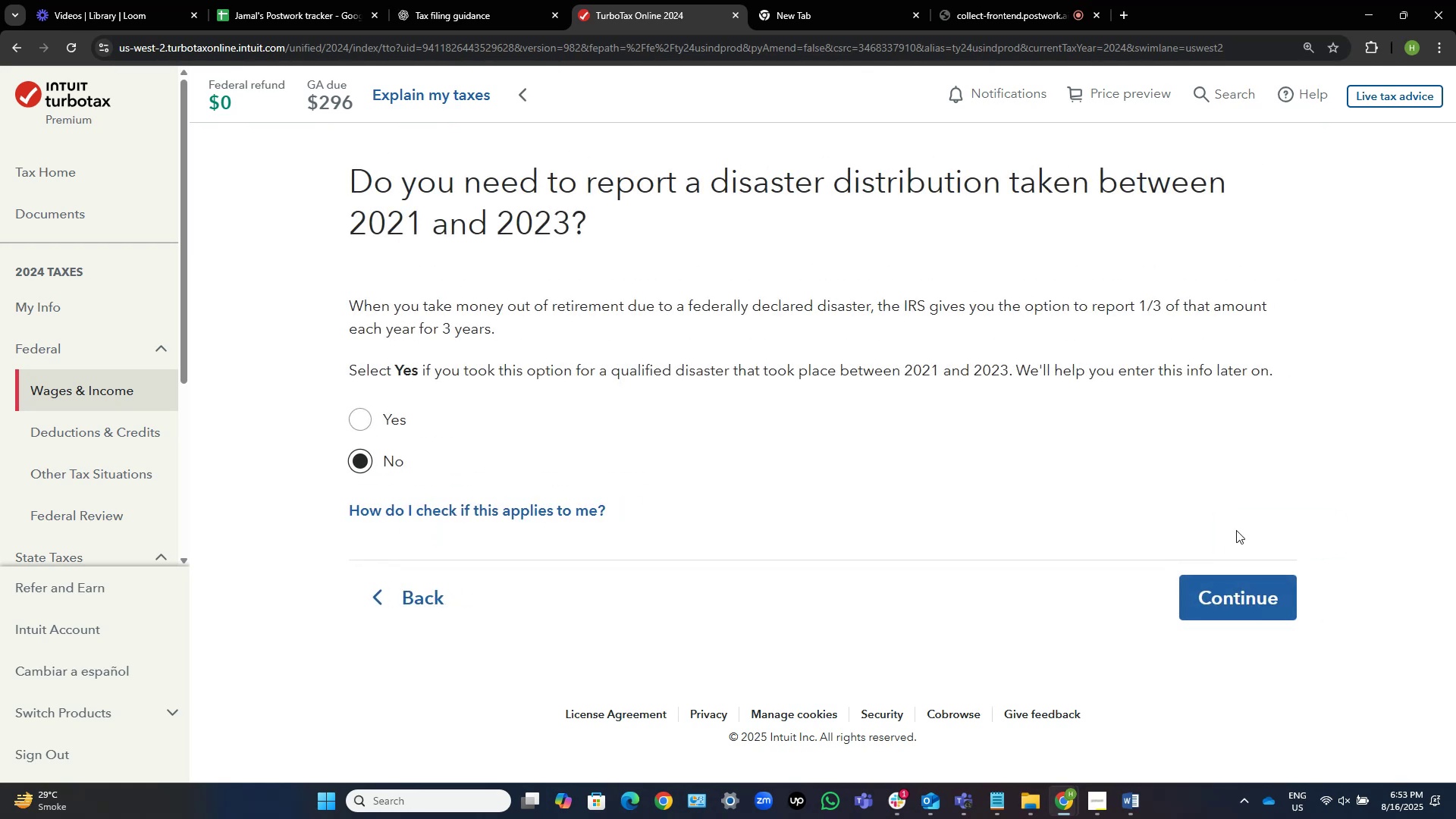 
left_click([1257, 592])
 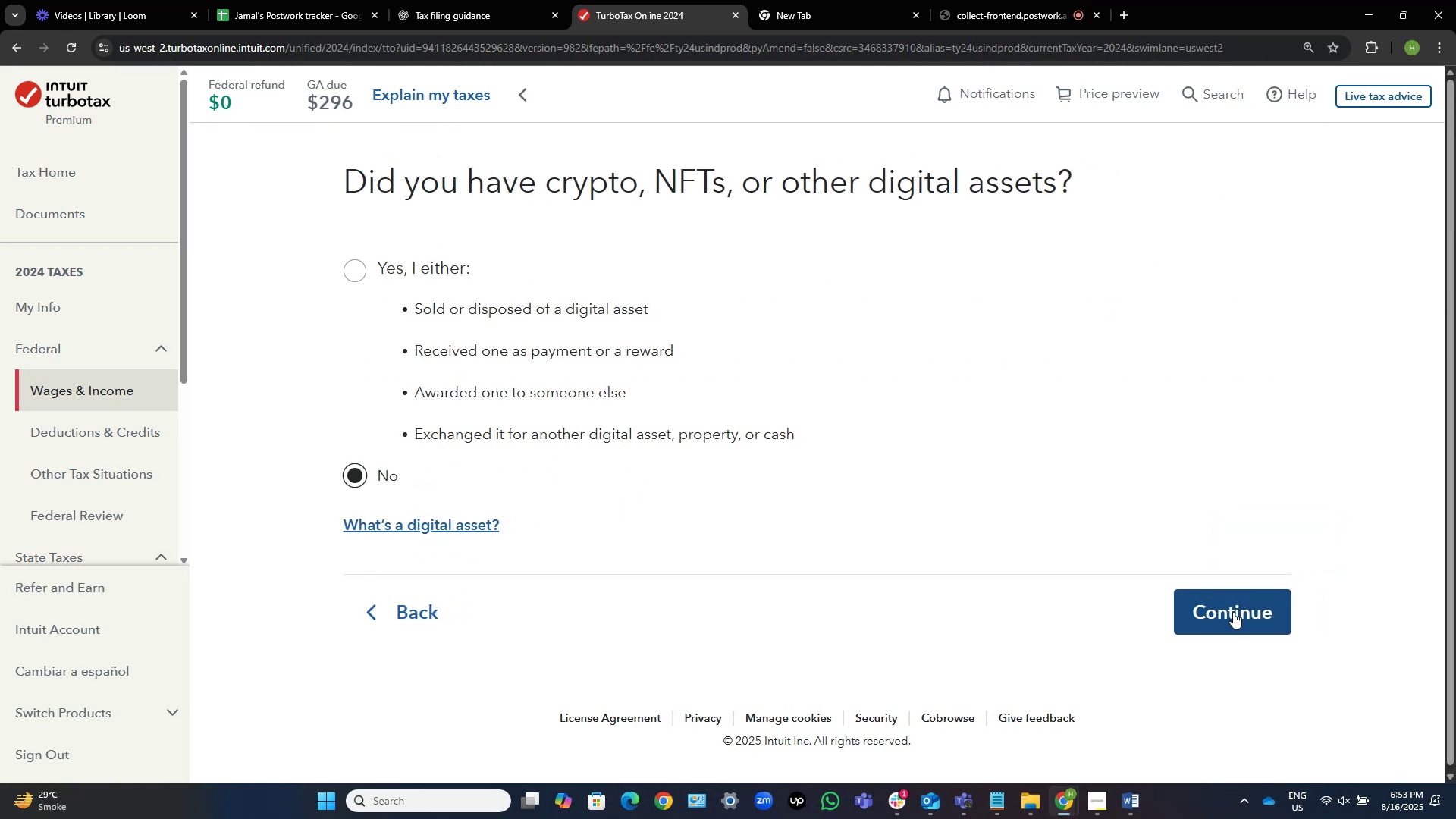 
left_click([1233, 612])
 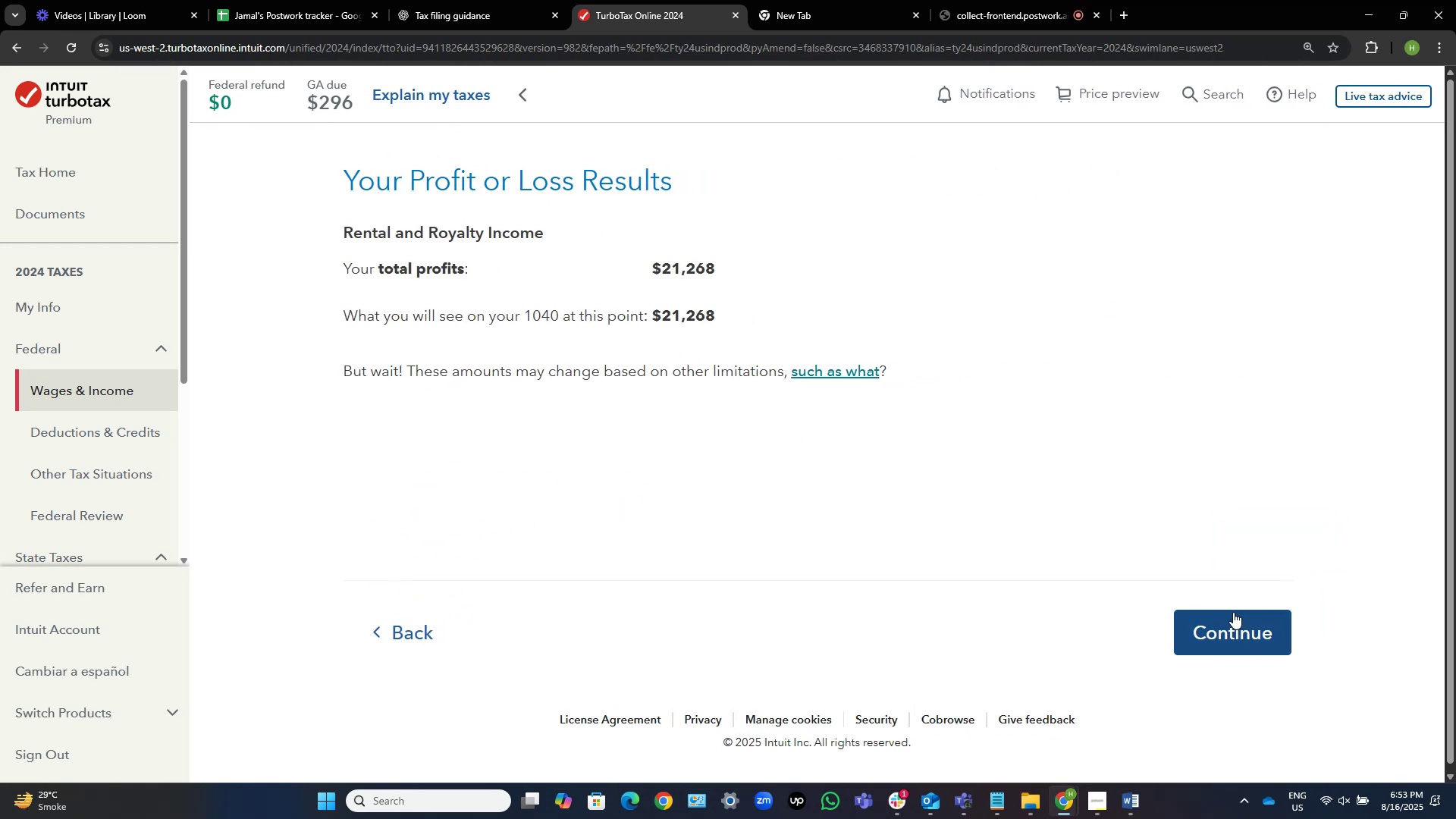 
left_click([1264, 650])
 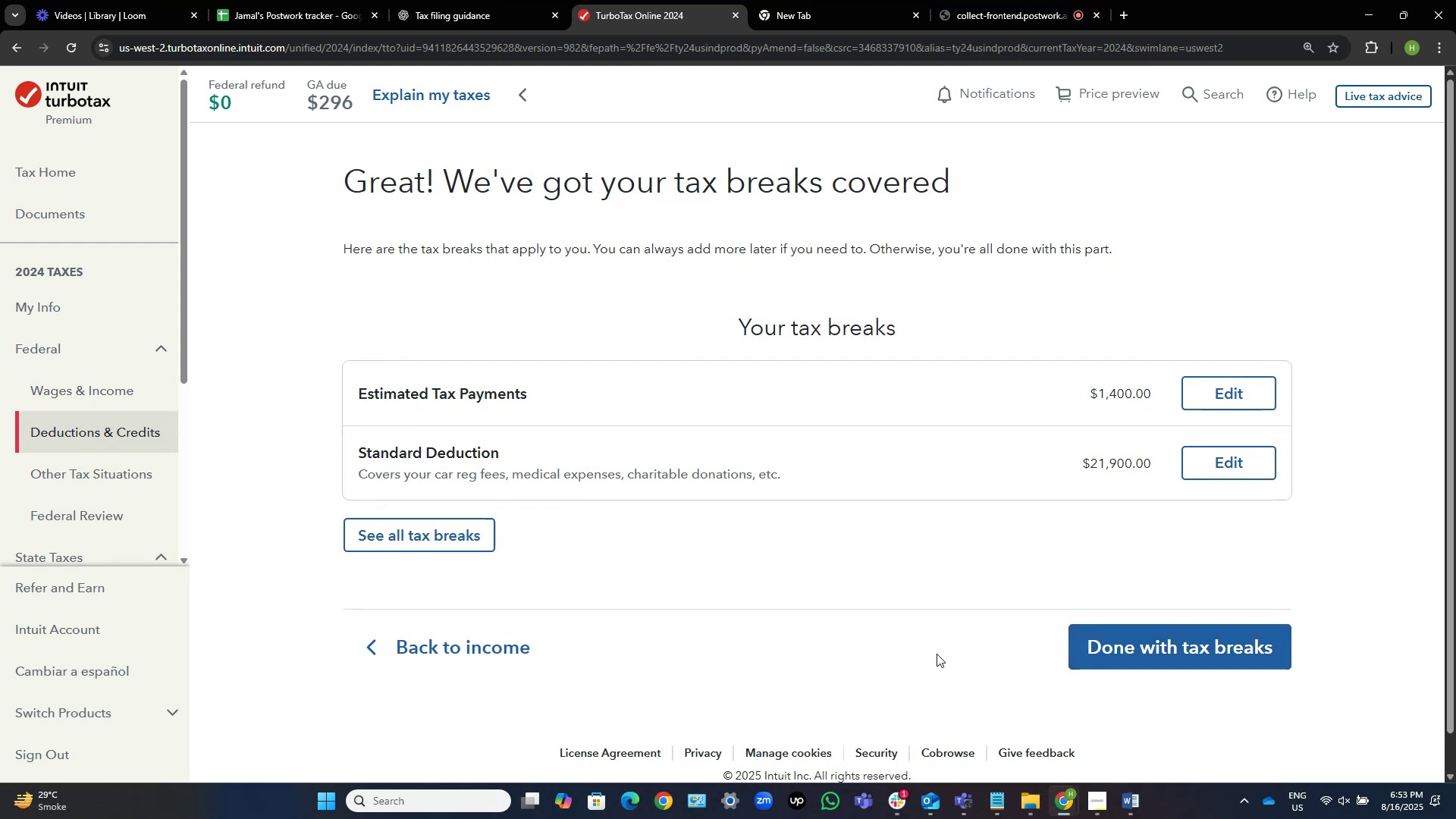 
wait(5.36)
 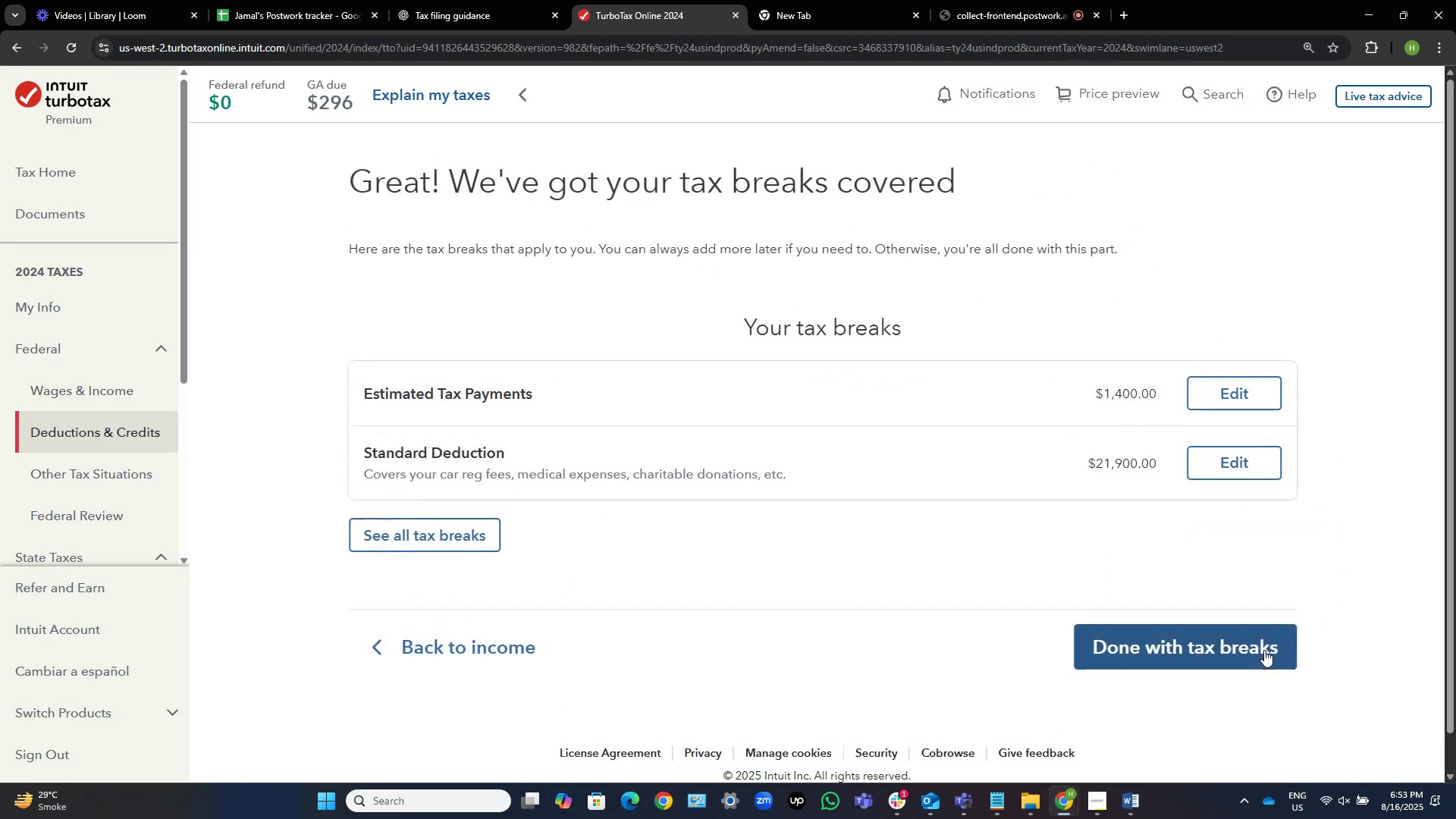 
left_click([1134, 654])
 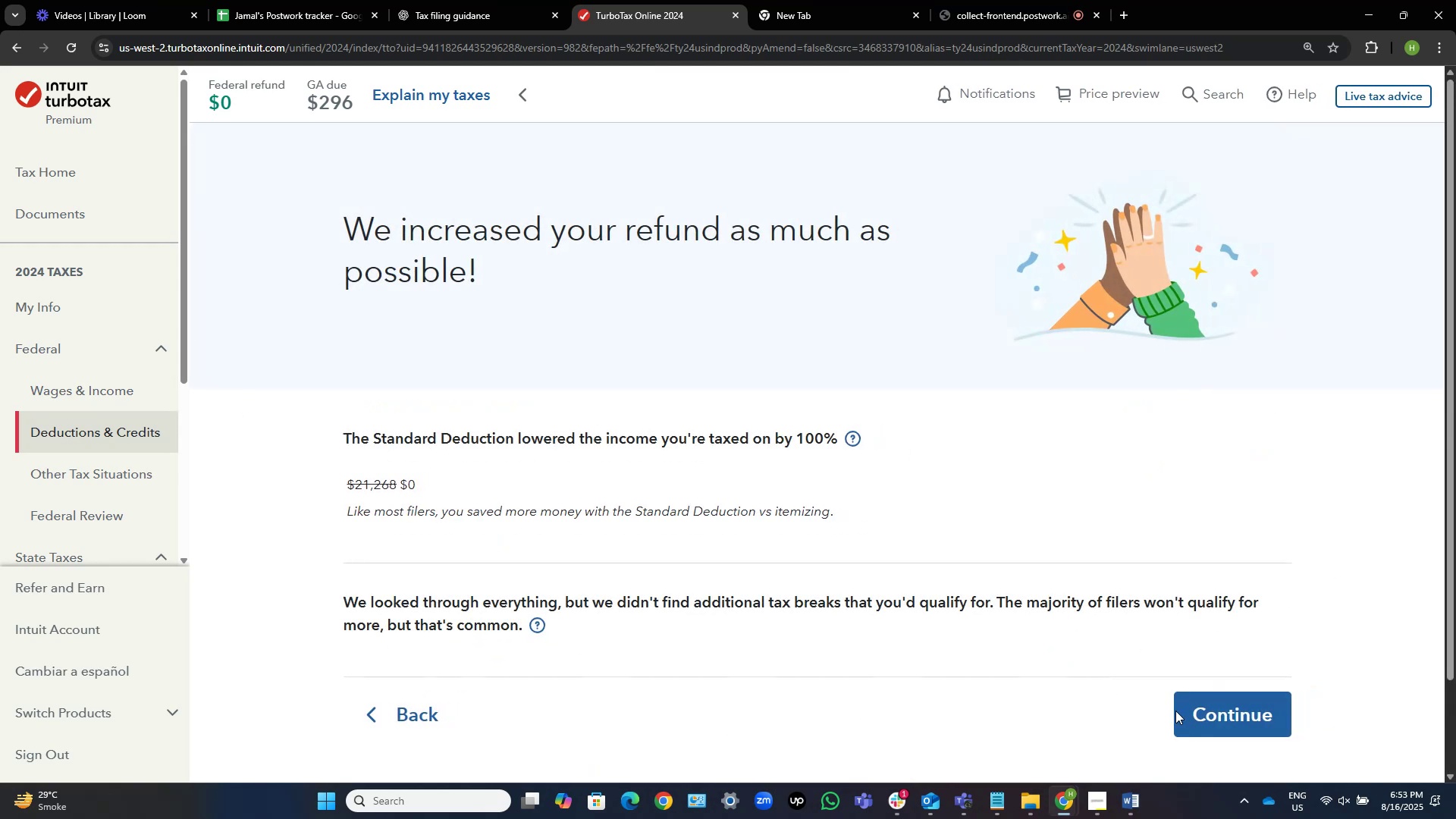 
left_click_drag(start_coordinate=[1263, 717], to_coordinate=[1175, 626])
 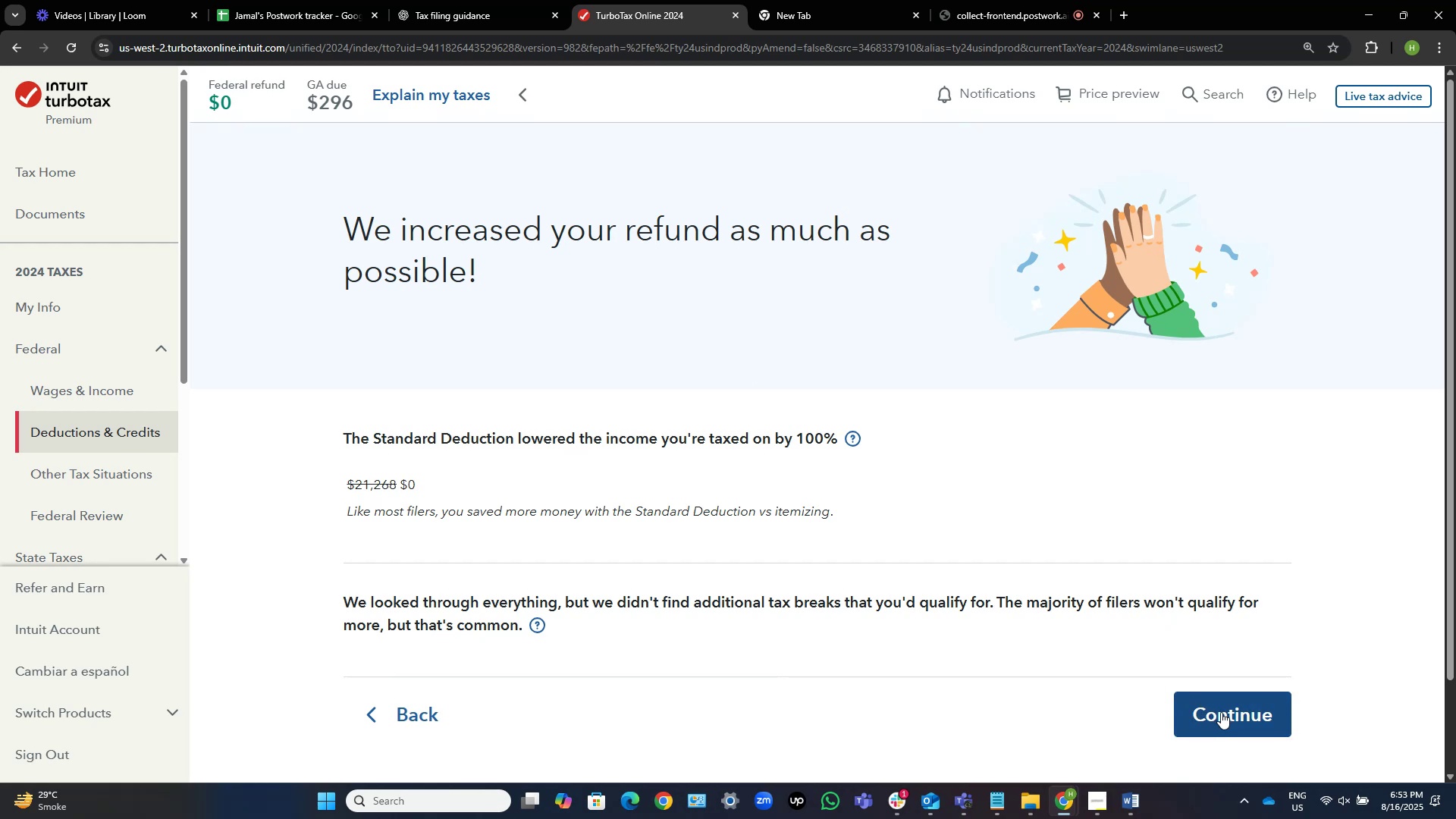 
left_click([1221, 712])
 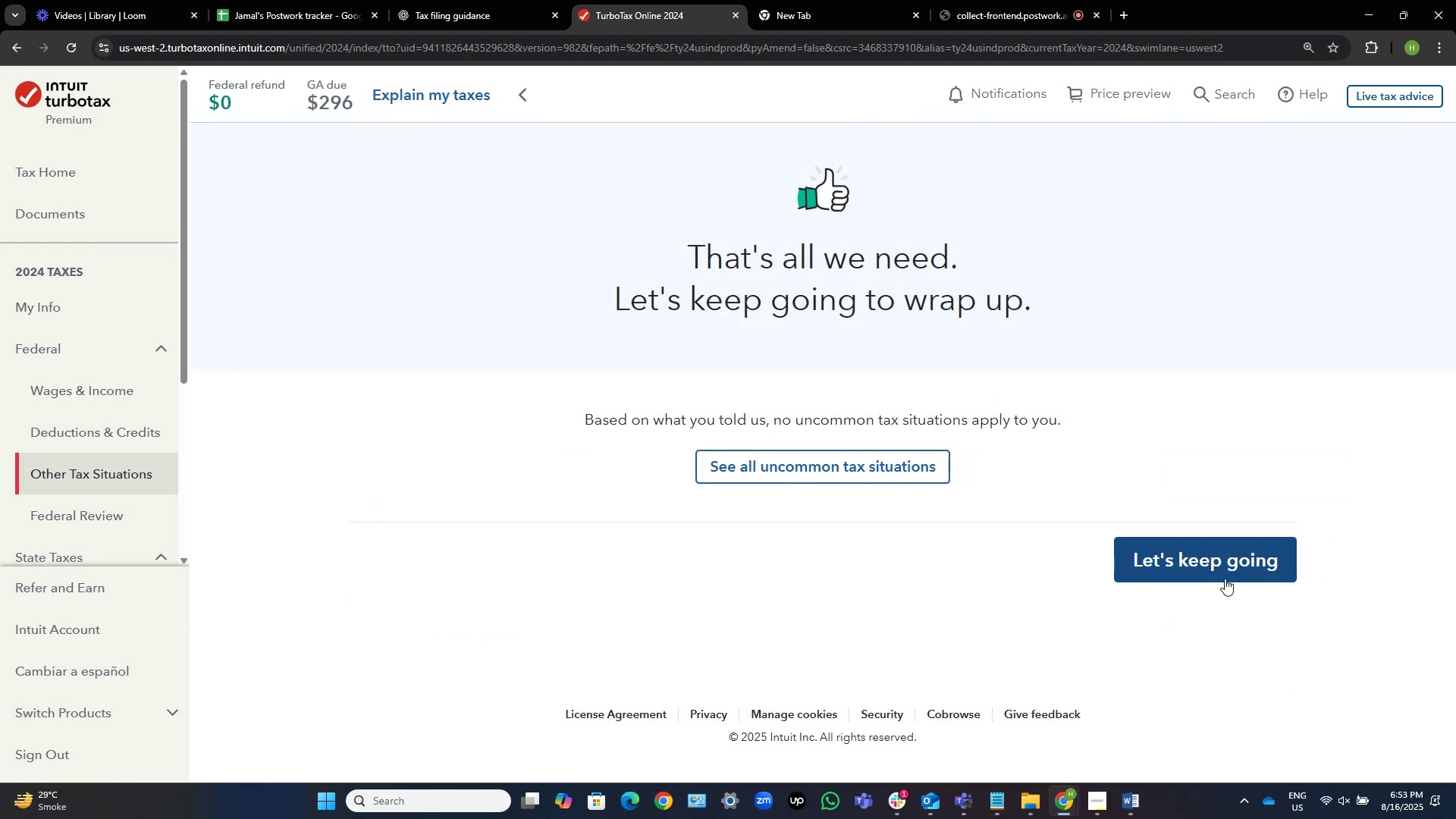 
wait(7.3)
 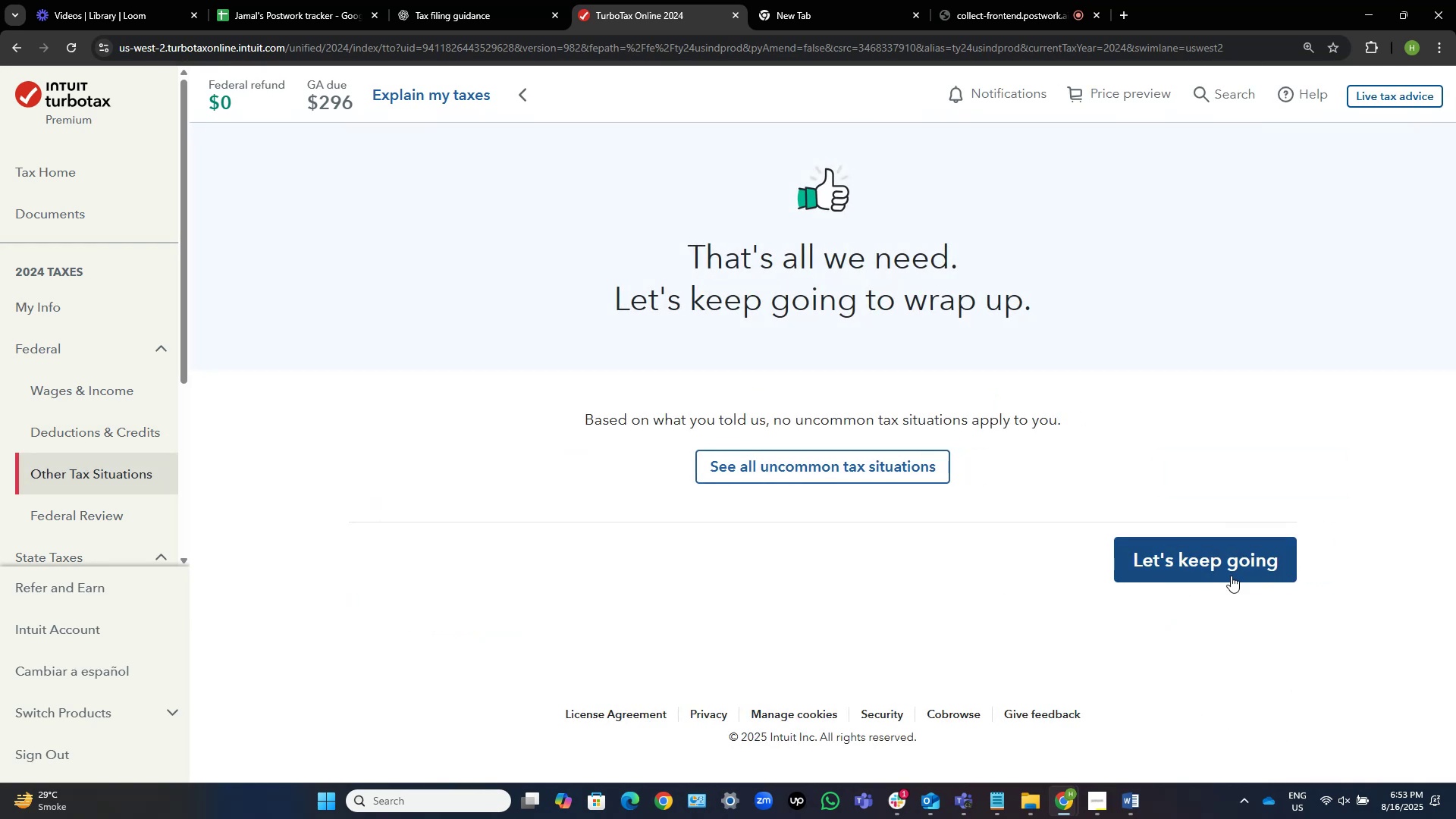 
left_click([1225, 579])
 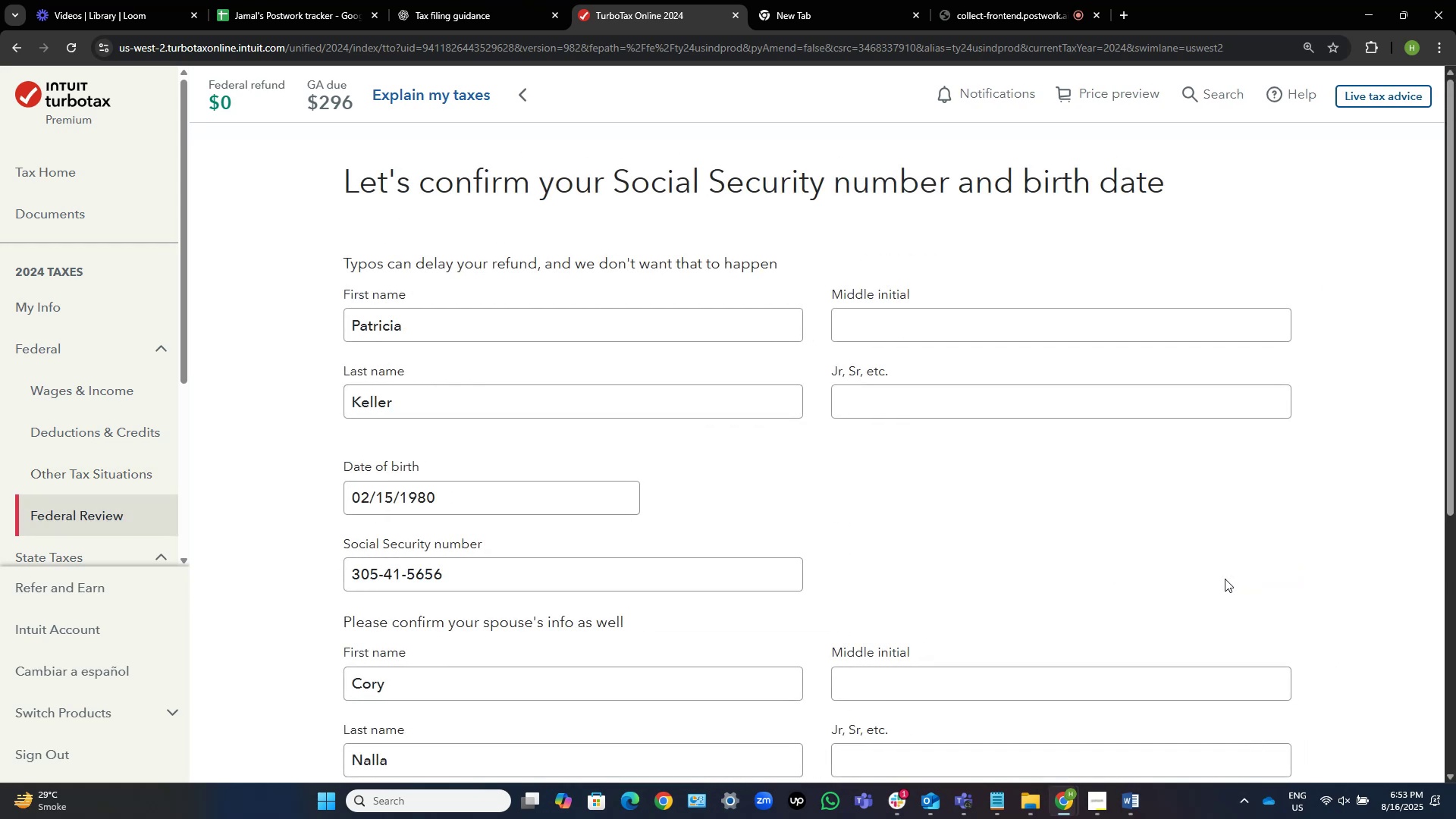 
scroll: coordinate [861, 427], scroll_direction: down, amount: 6.0
 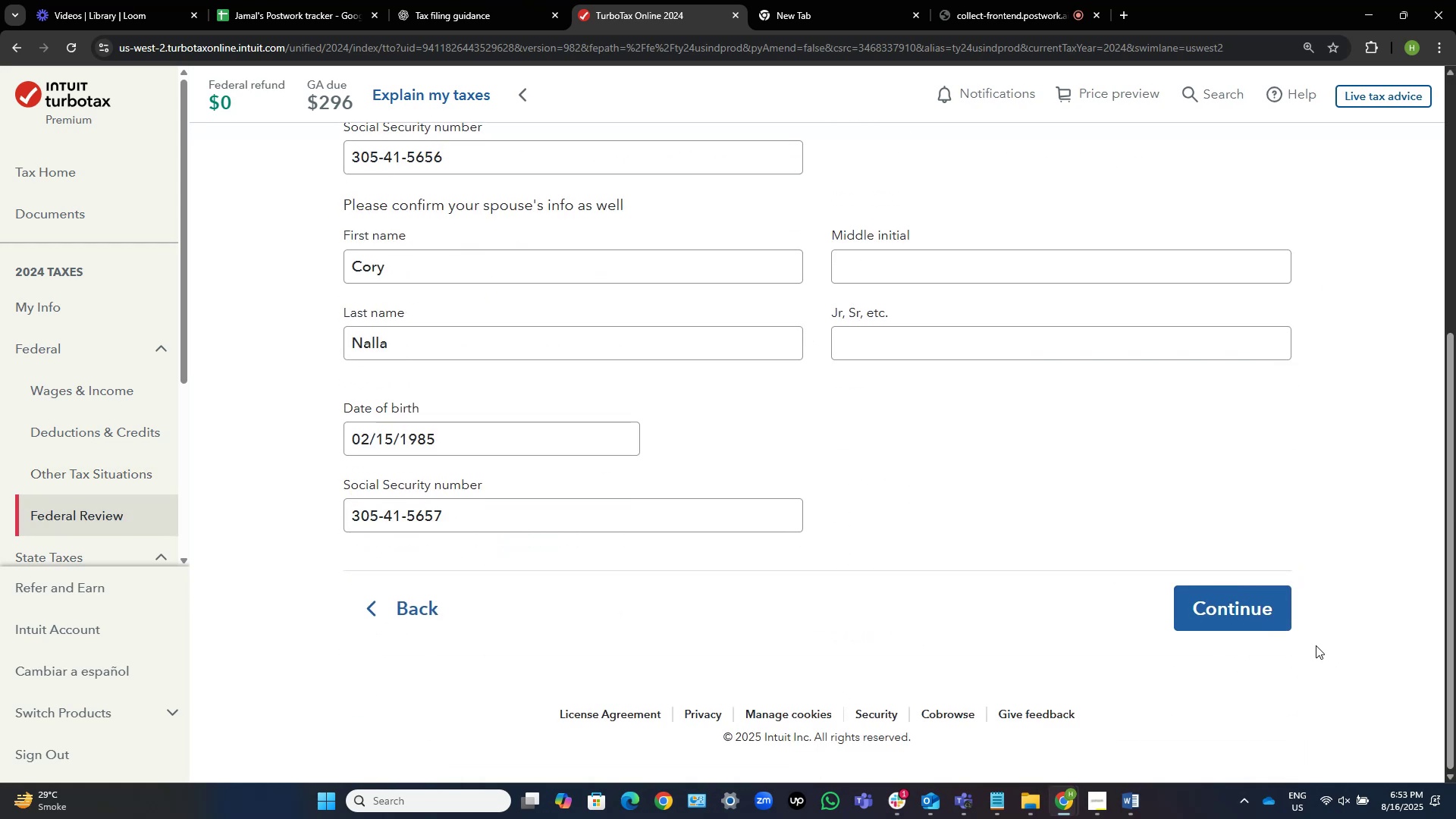 
left_click([1268, 597])
 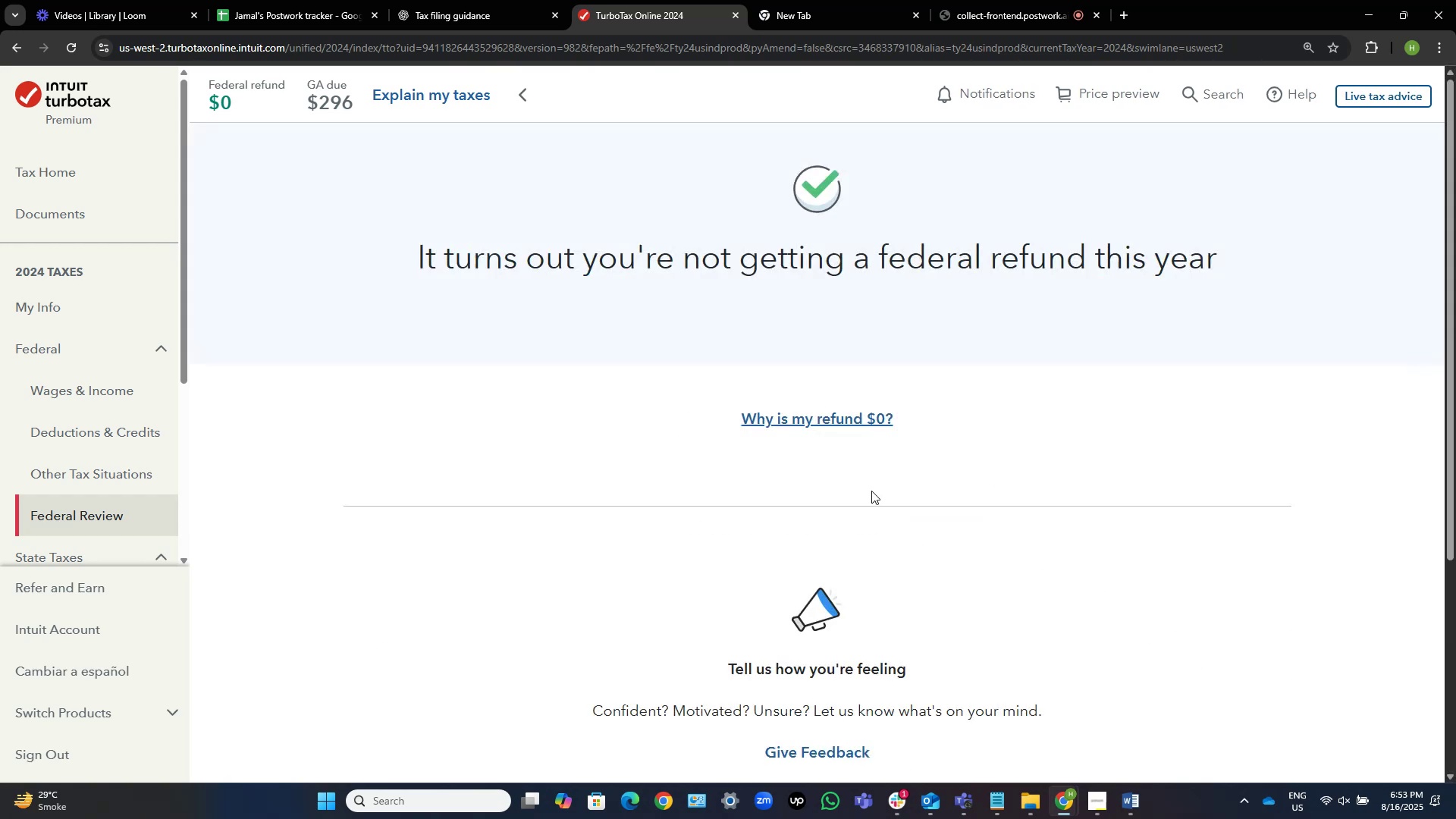 
wait(15.12)
 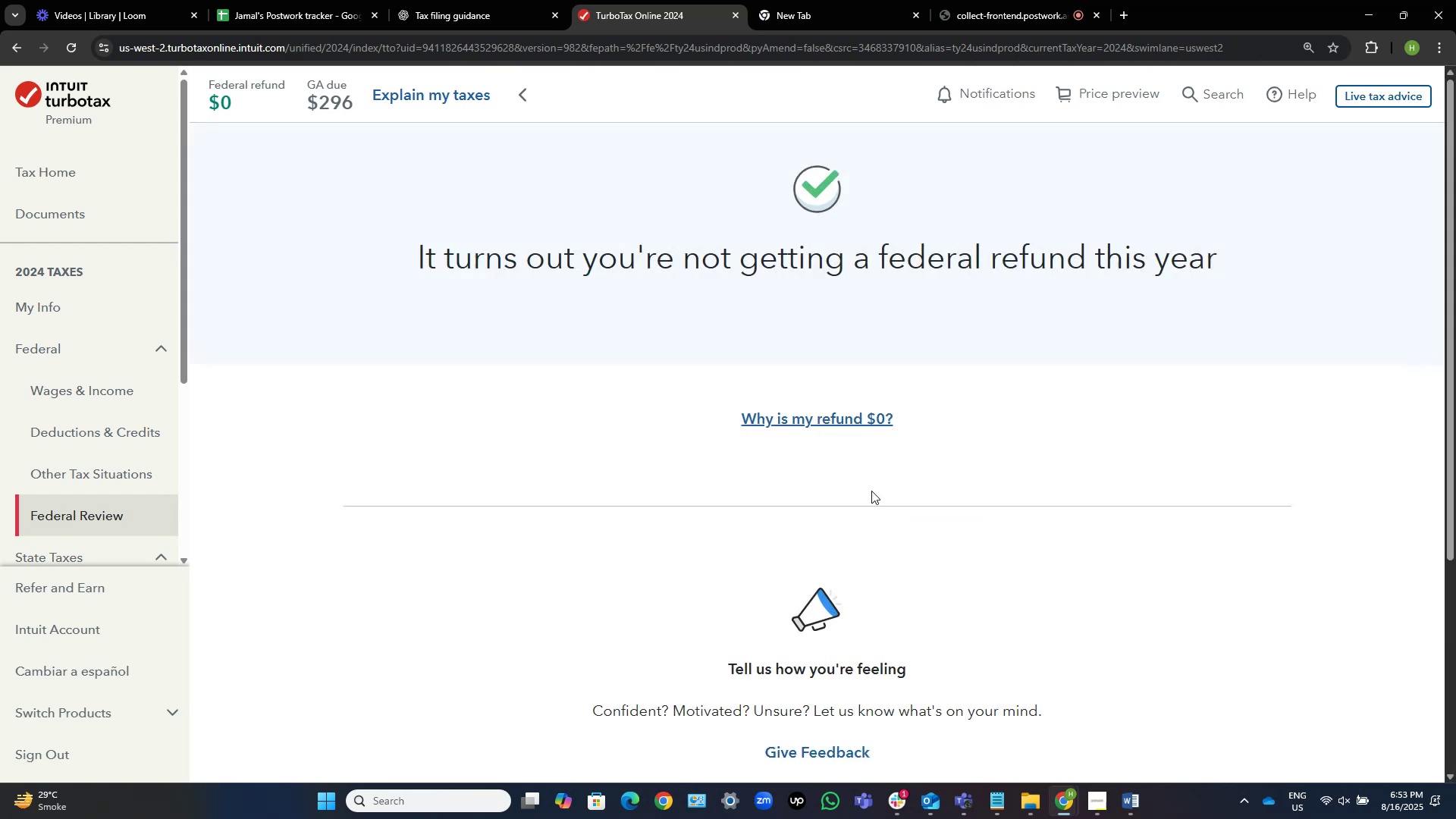 
scroll: coordinate [774, 463], scroll_direction: down, amount: 3.0
 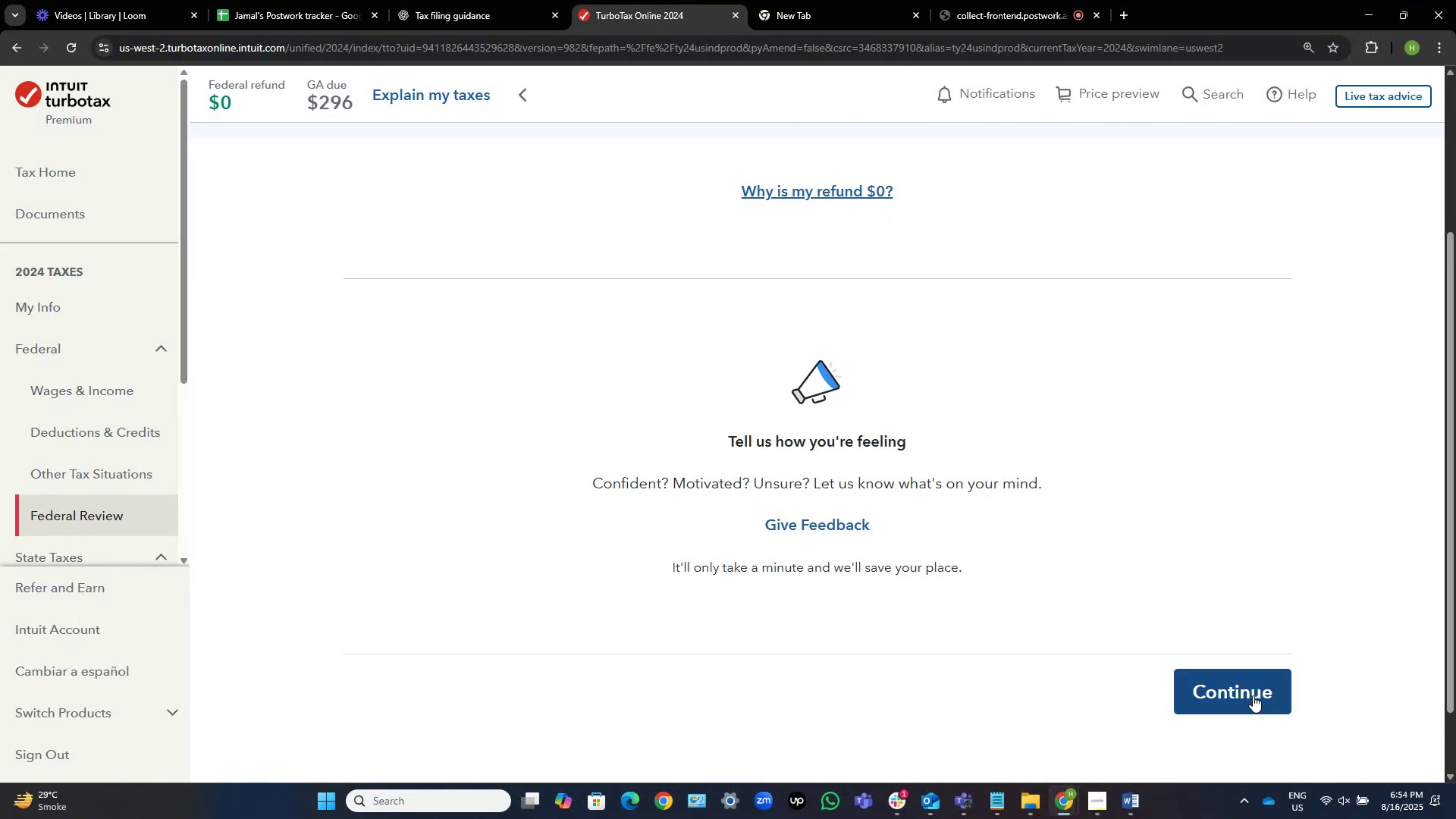 
left_click([1241, 688])
 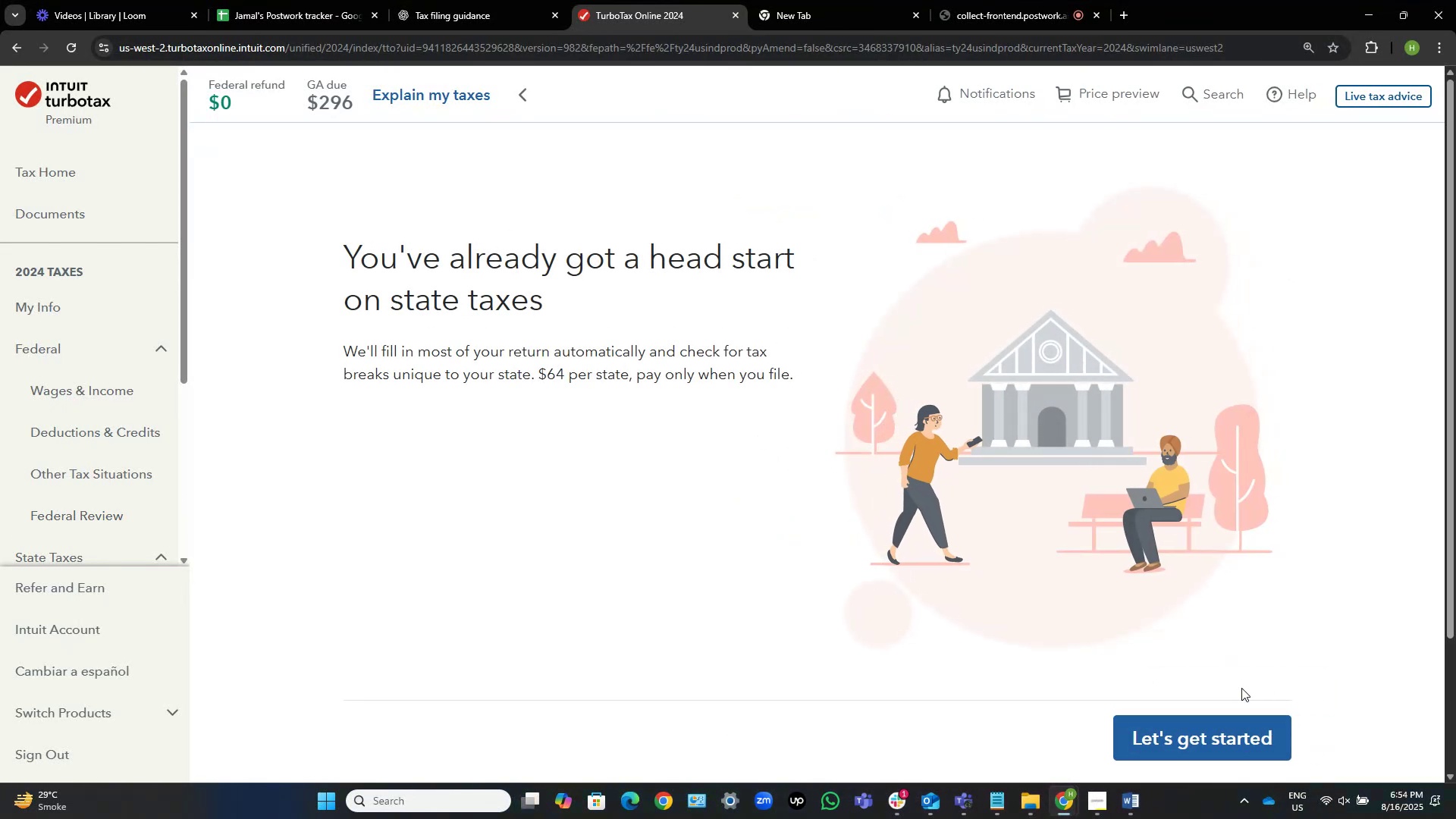 
left_click([1190, 735])
 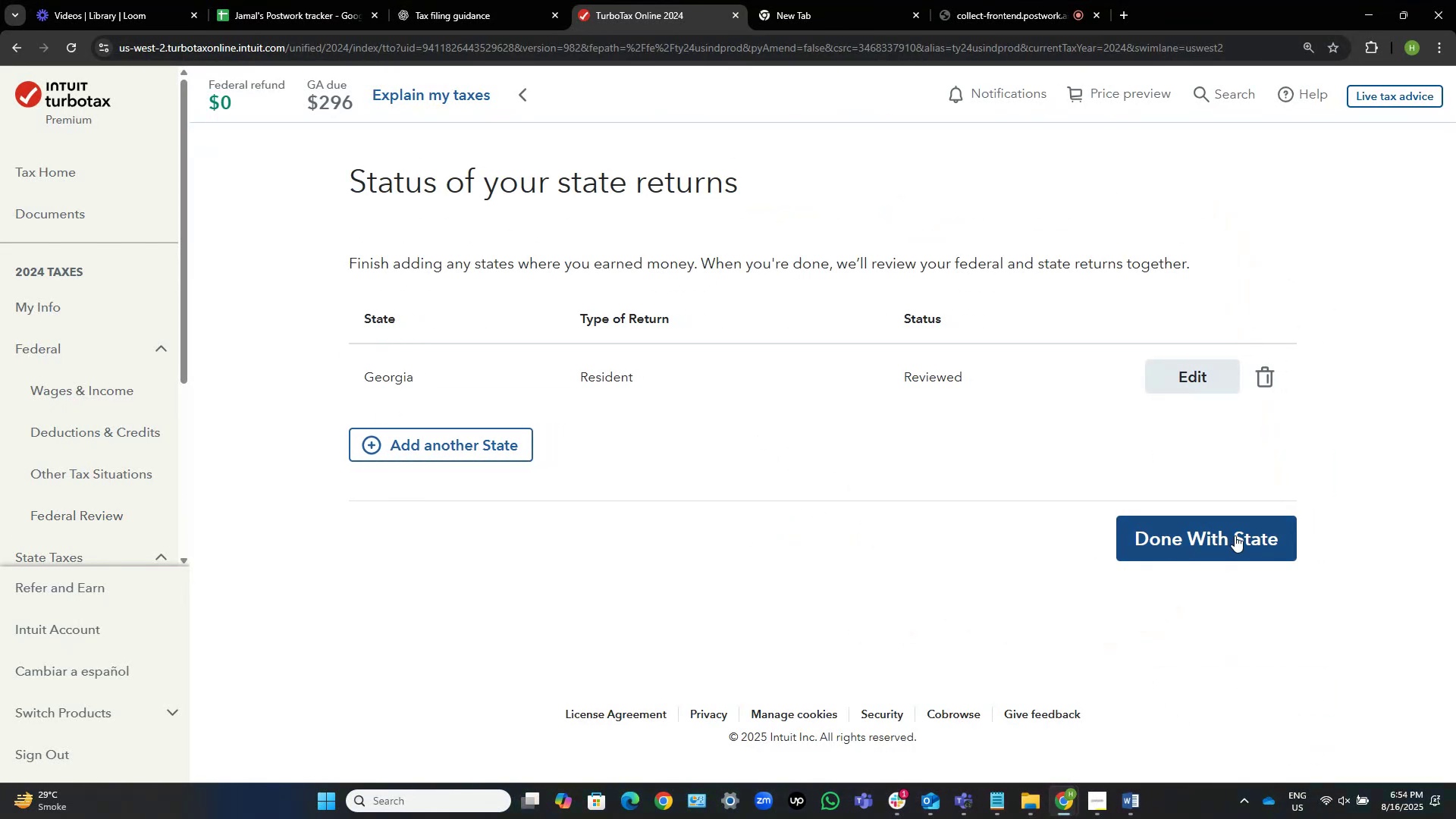 
left_click([1235, 535])
 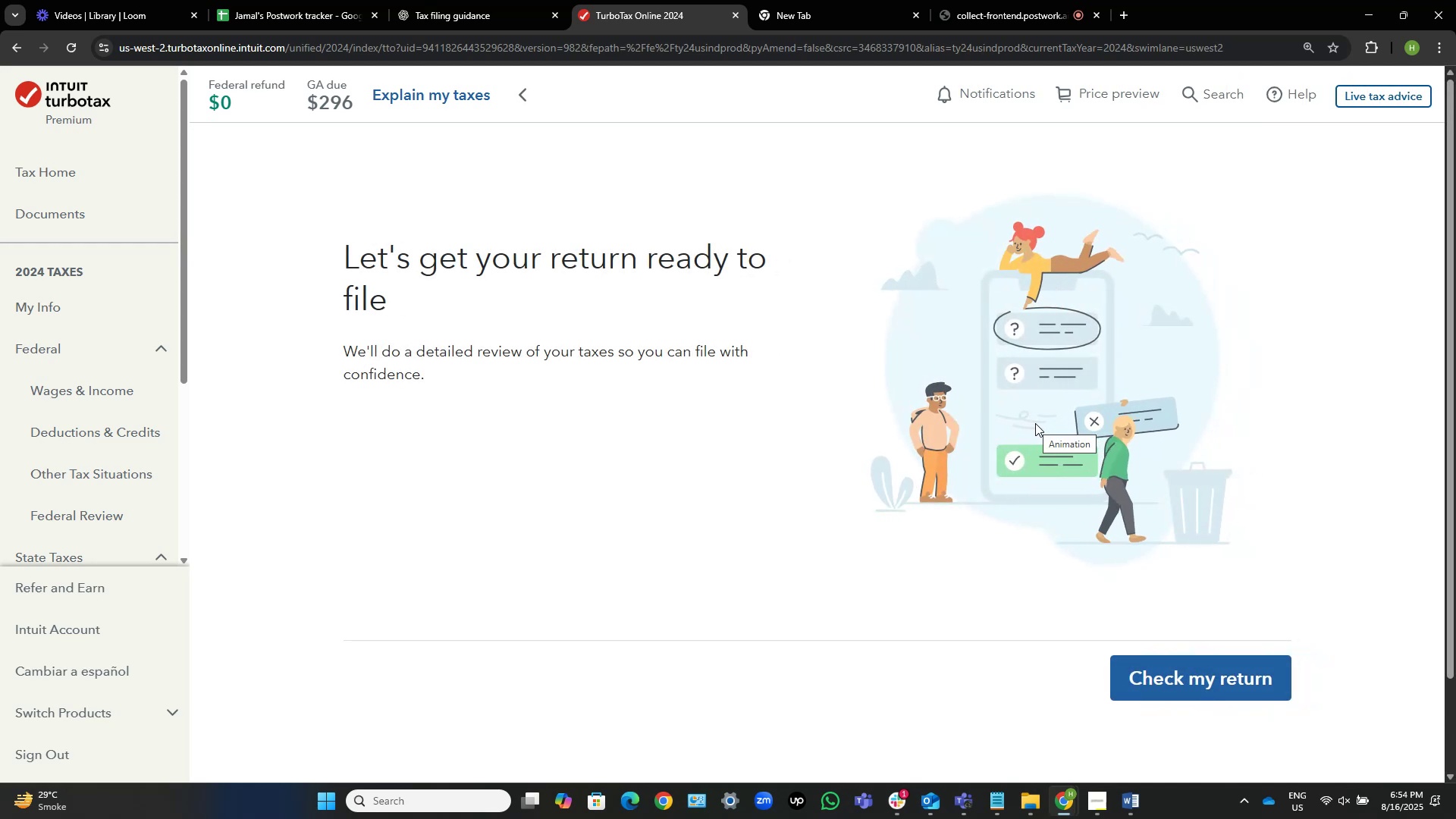 
left_click([1187, 674])
 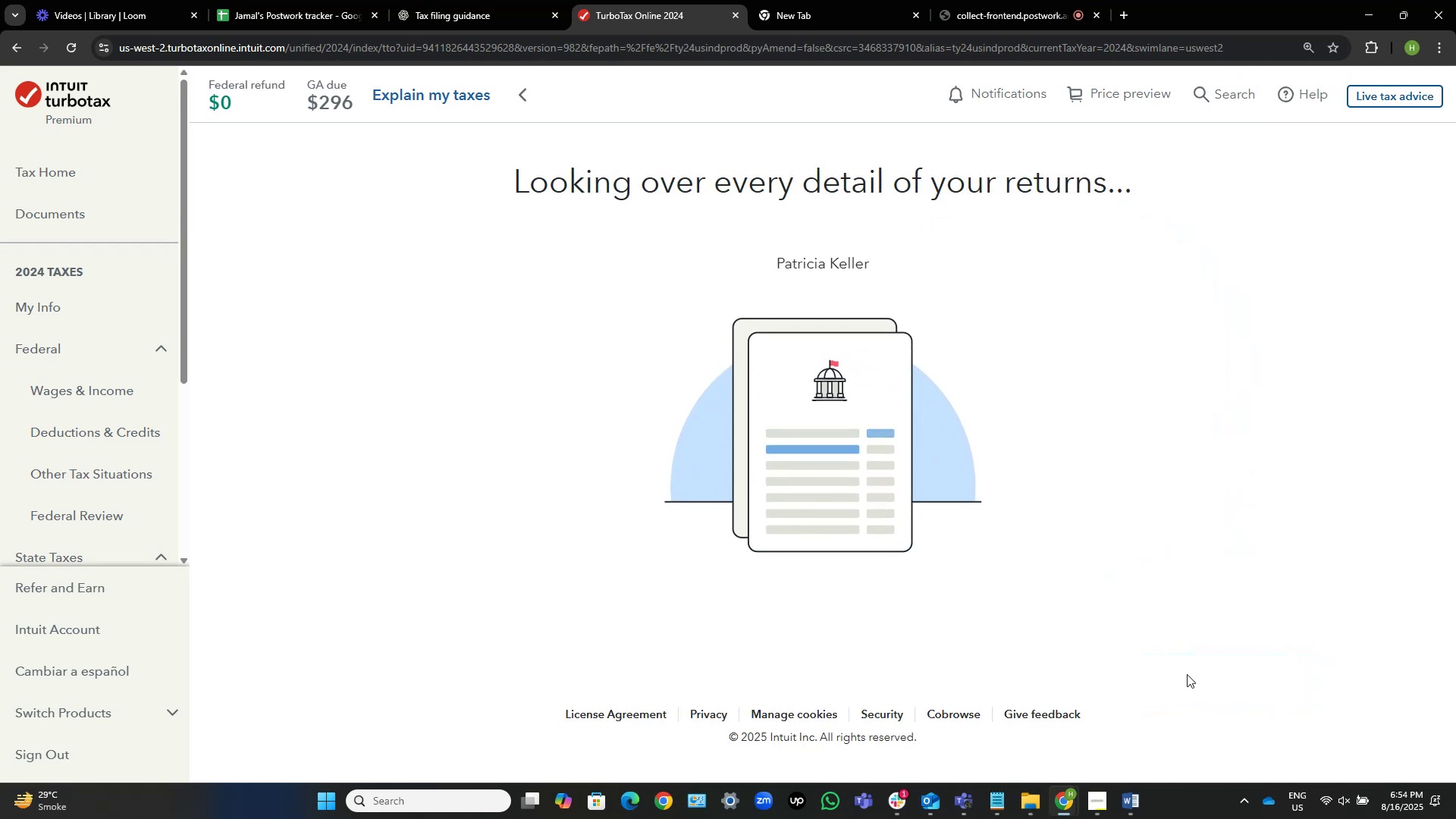 
scroll: coordinate [1180, 659], scroll_direction: up, amount: 2.0
 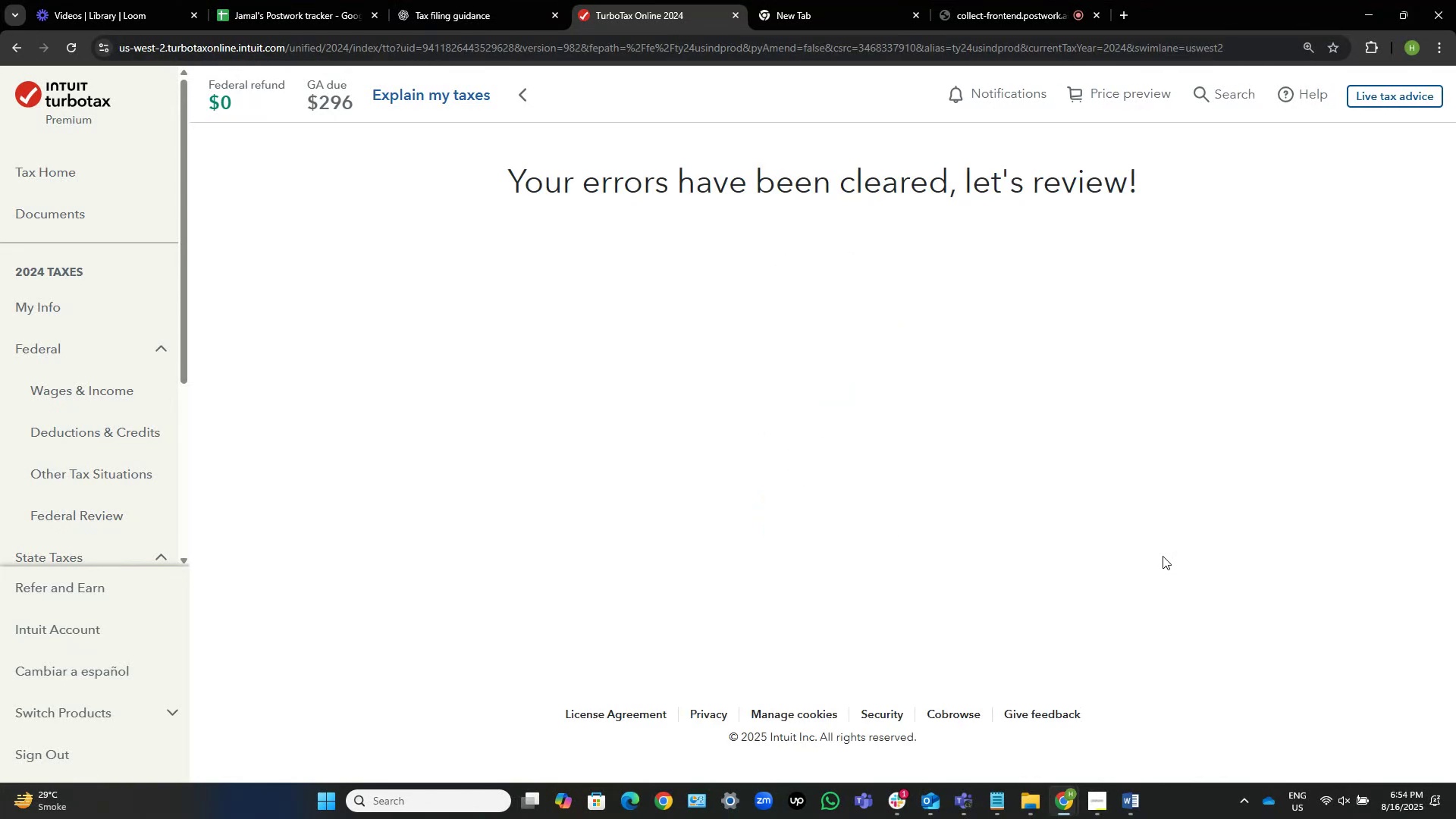 
wait(11.0)
 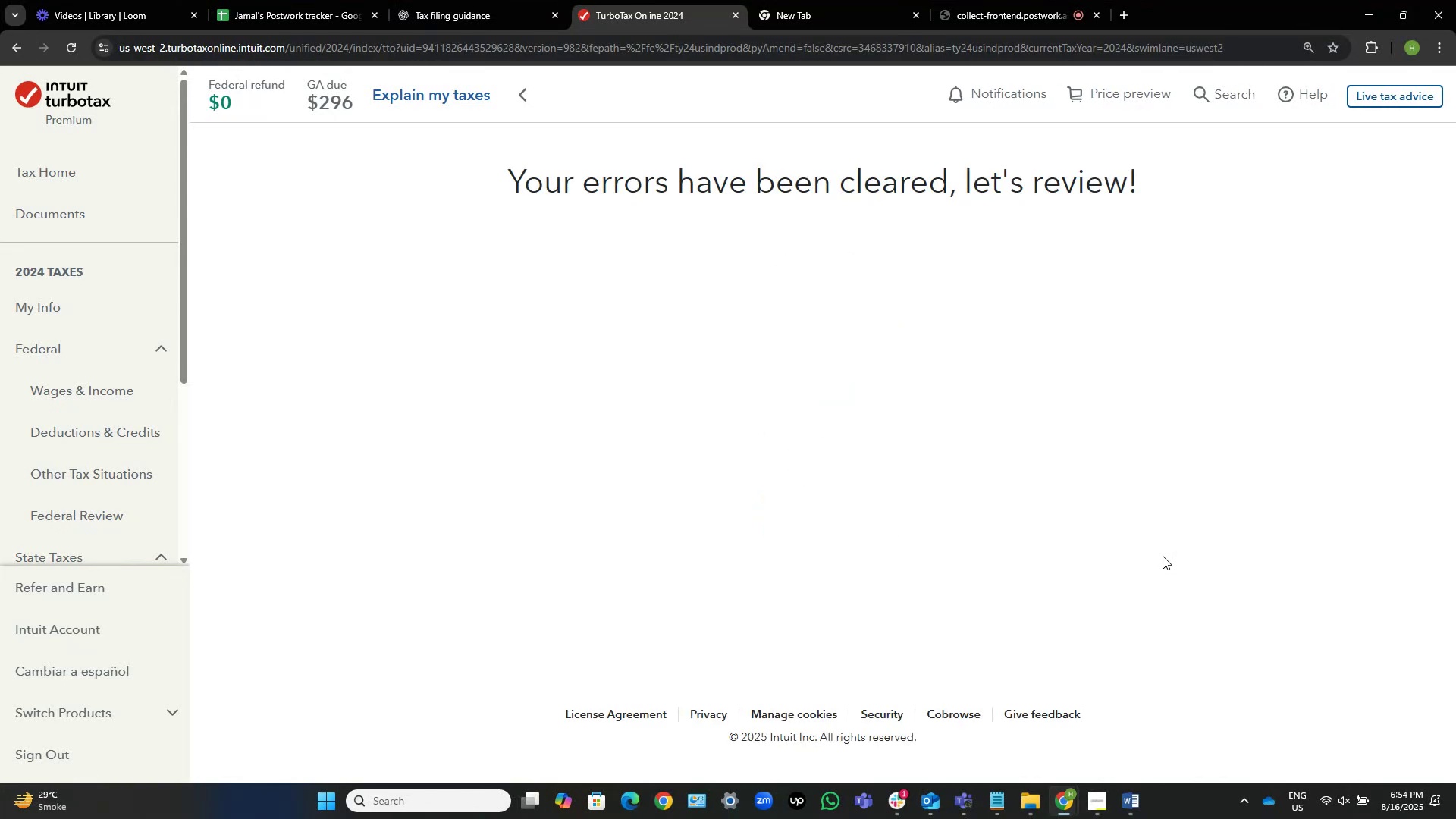 
scroll: coordinate [794, 391], scroll_direction: down, amount: 2.0
 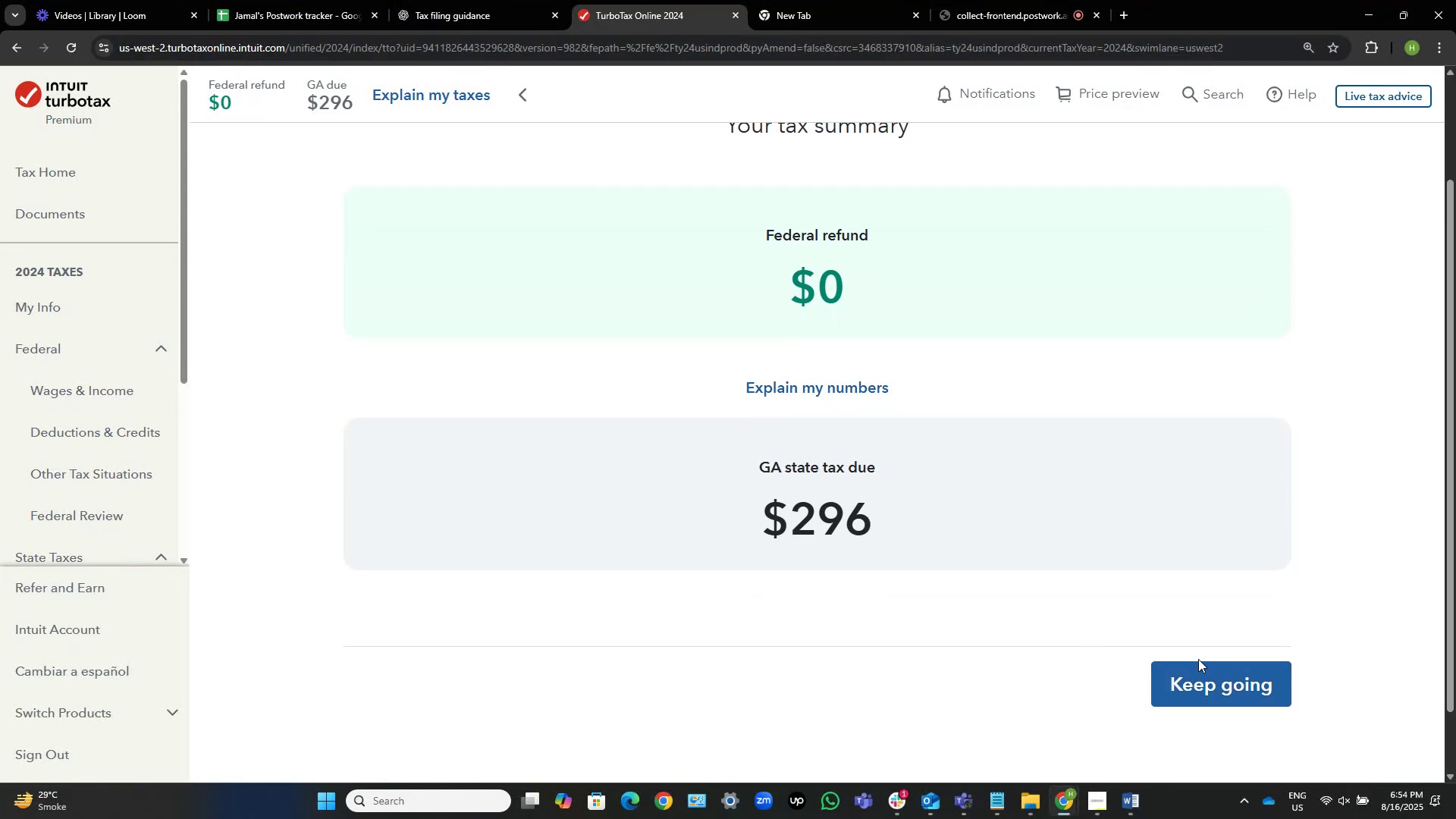 
left_click([1212, 673])
 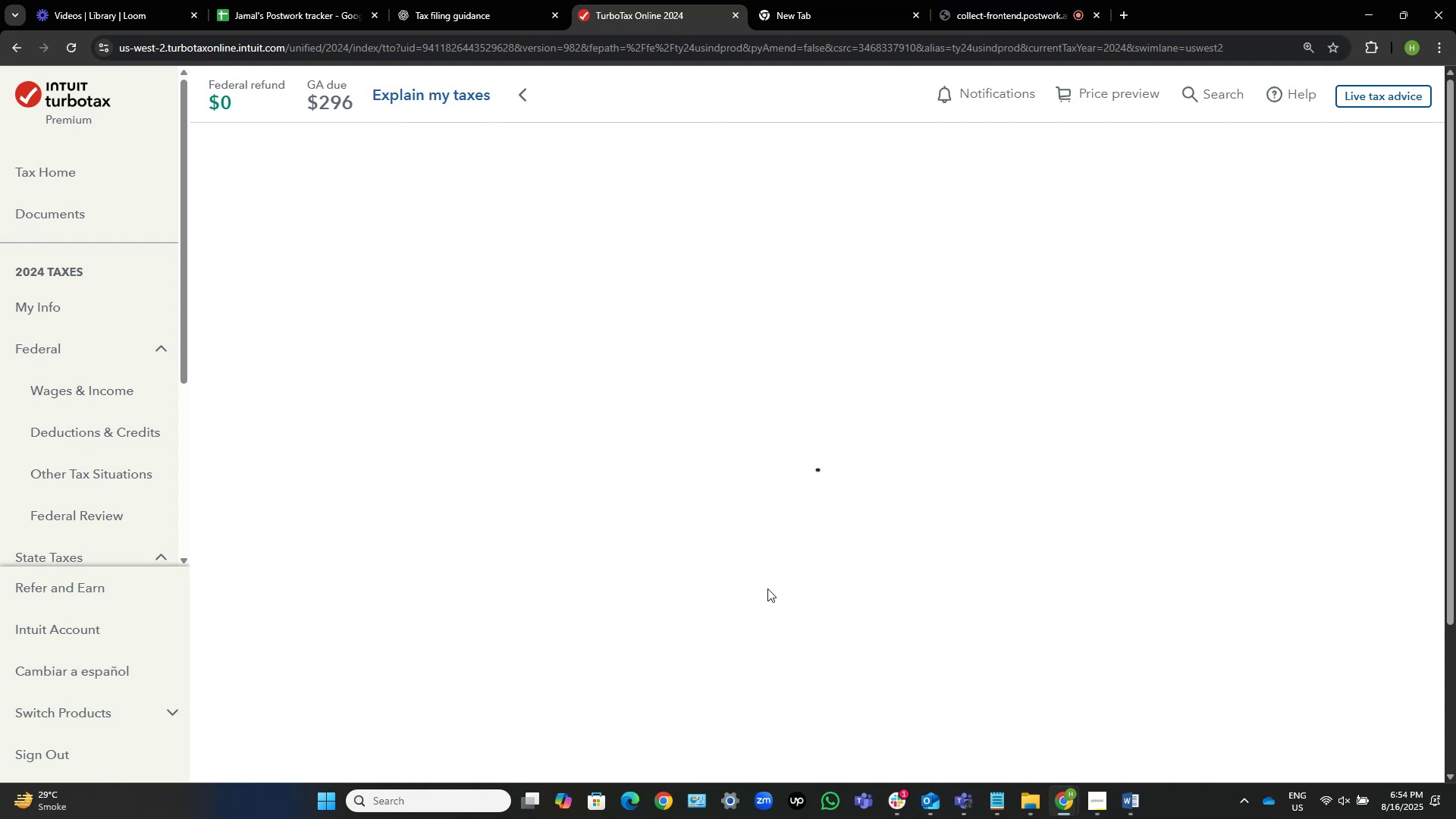 
wait(9.42)
 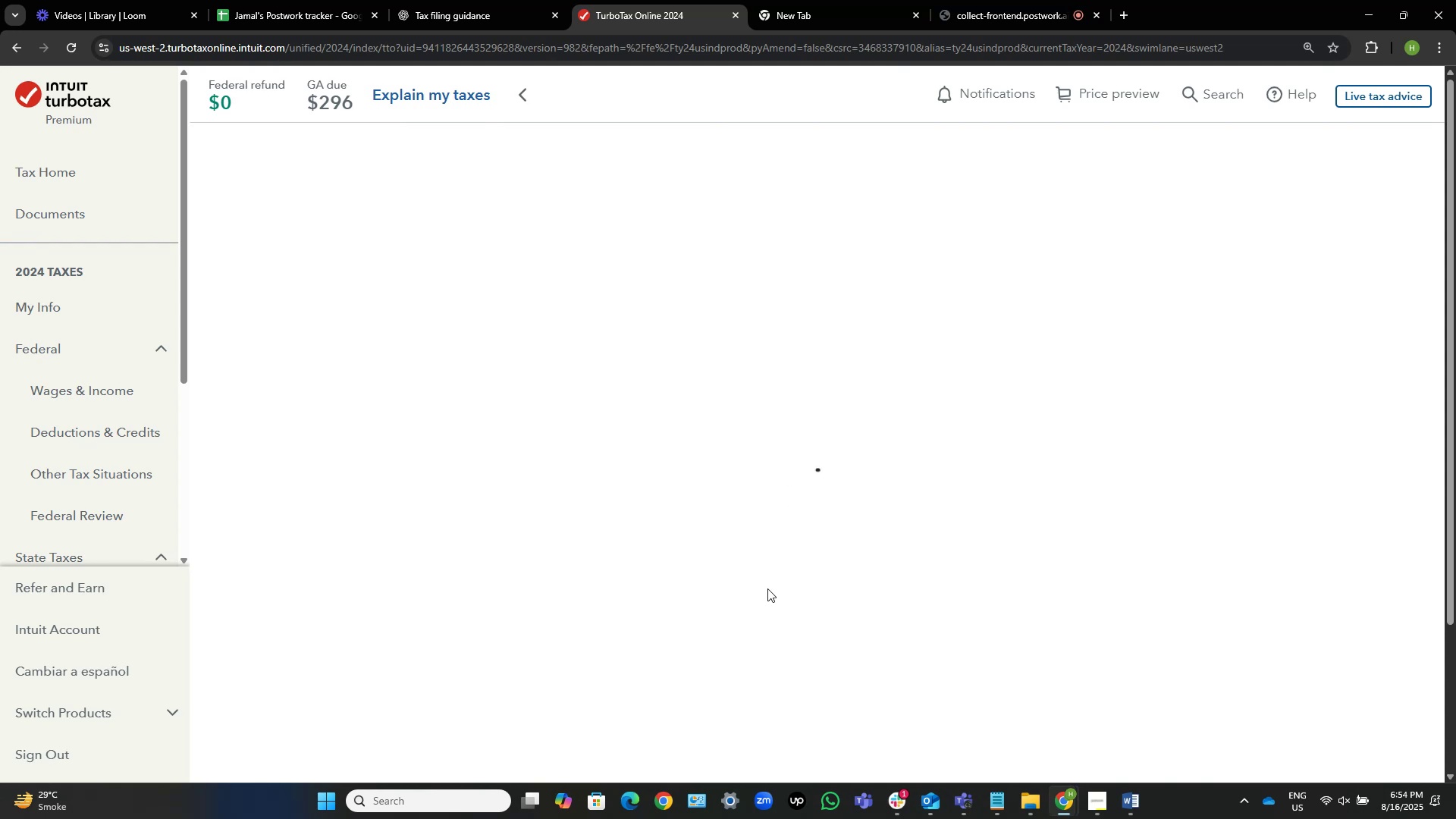 
scroll: coordinate [763, 568], scroll_direction: down, amount: 7.0
 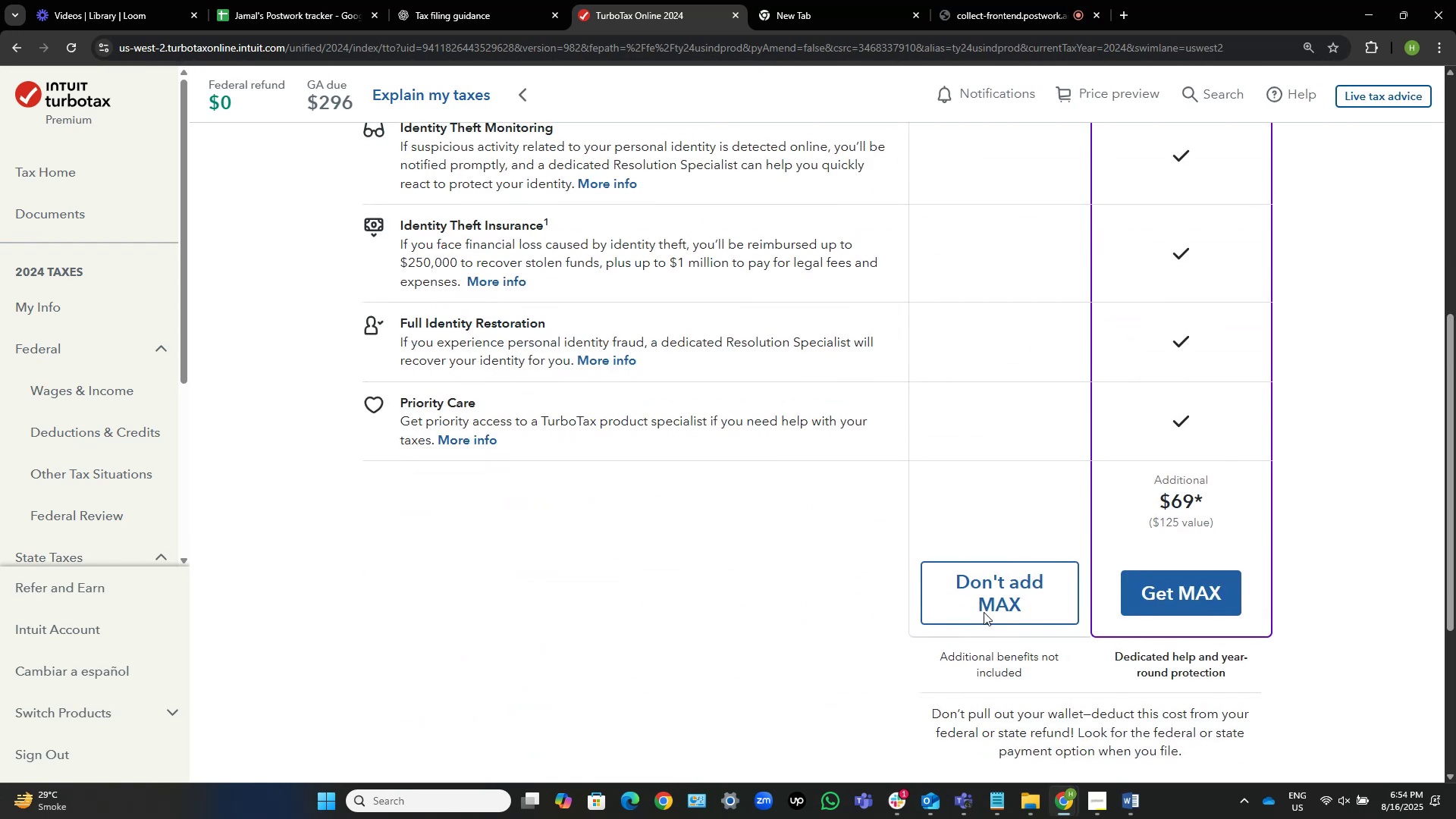 
left_click([1014, 581])
 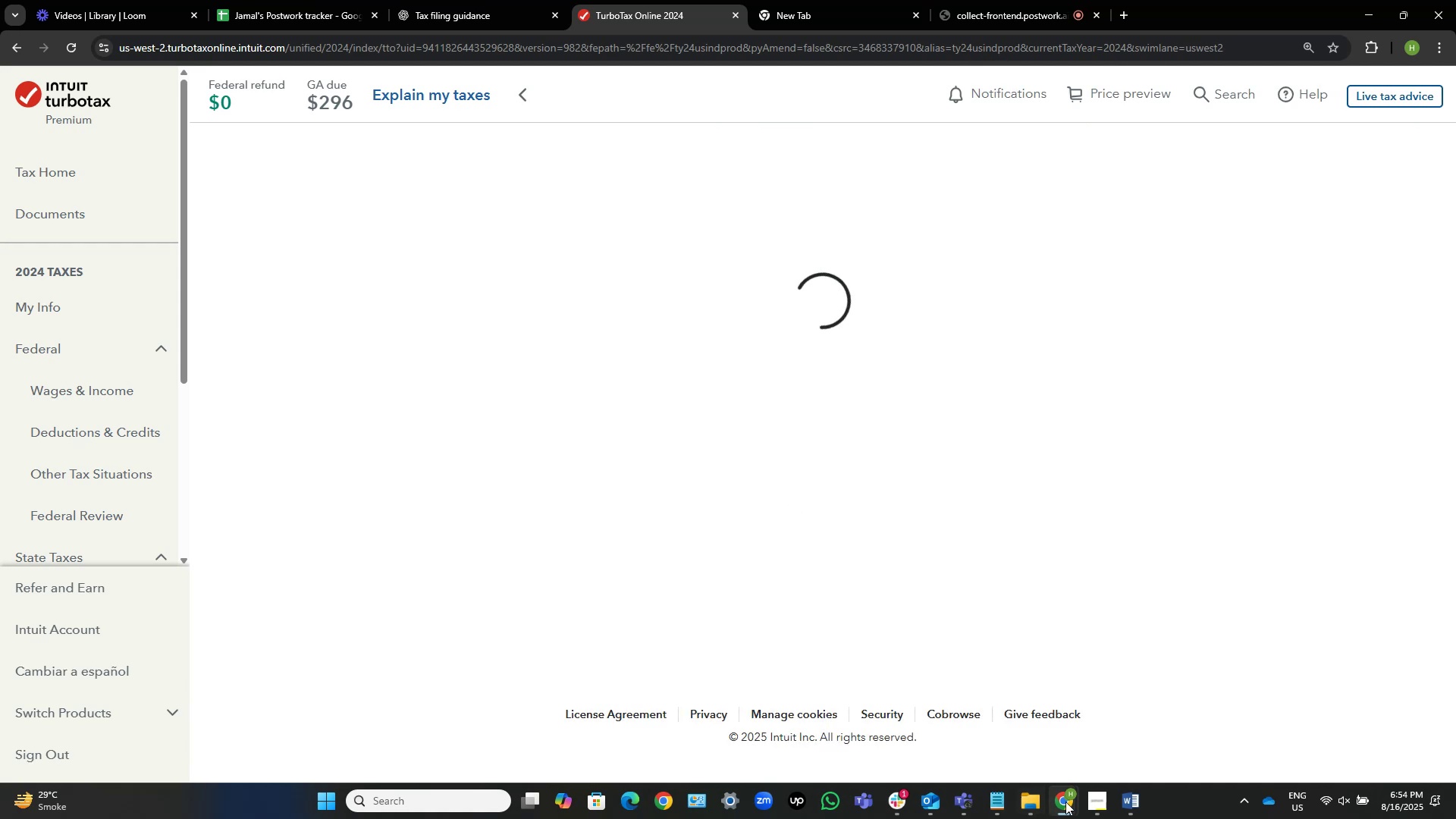 
left_click([1128, 805])
 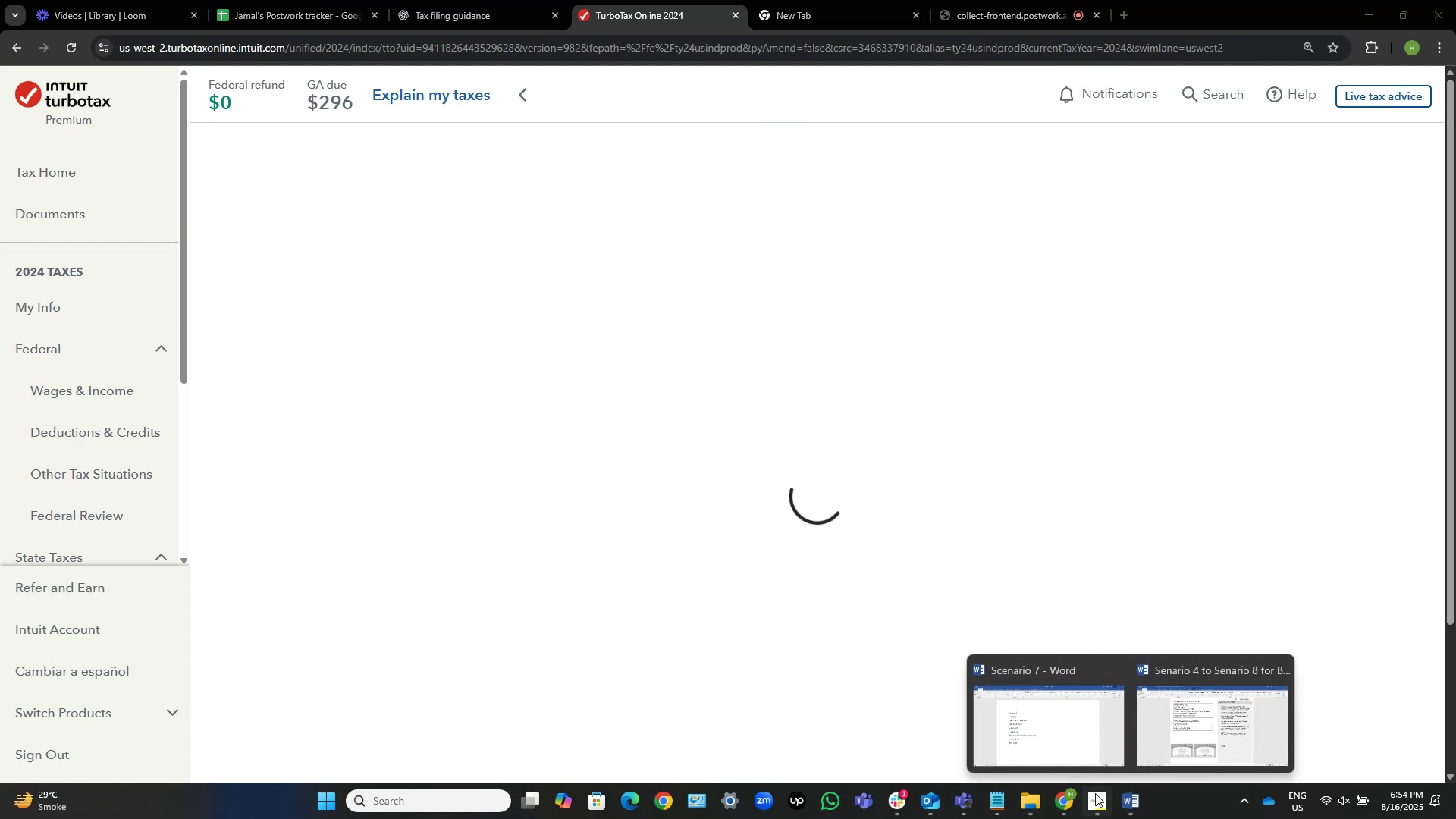 
left_click([1029, 802])
 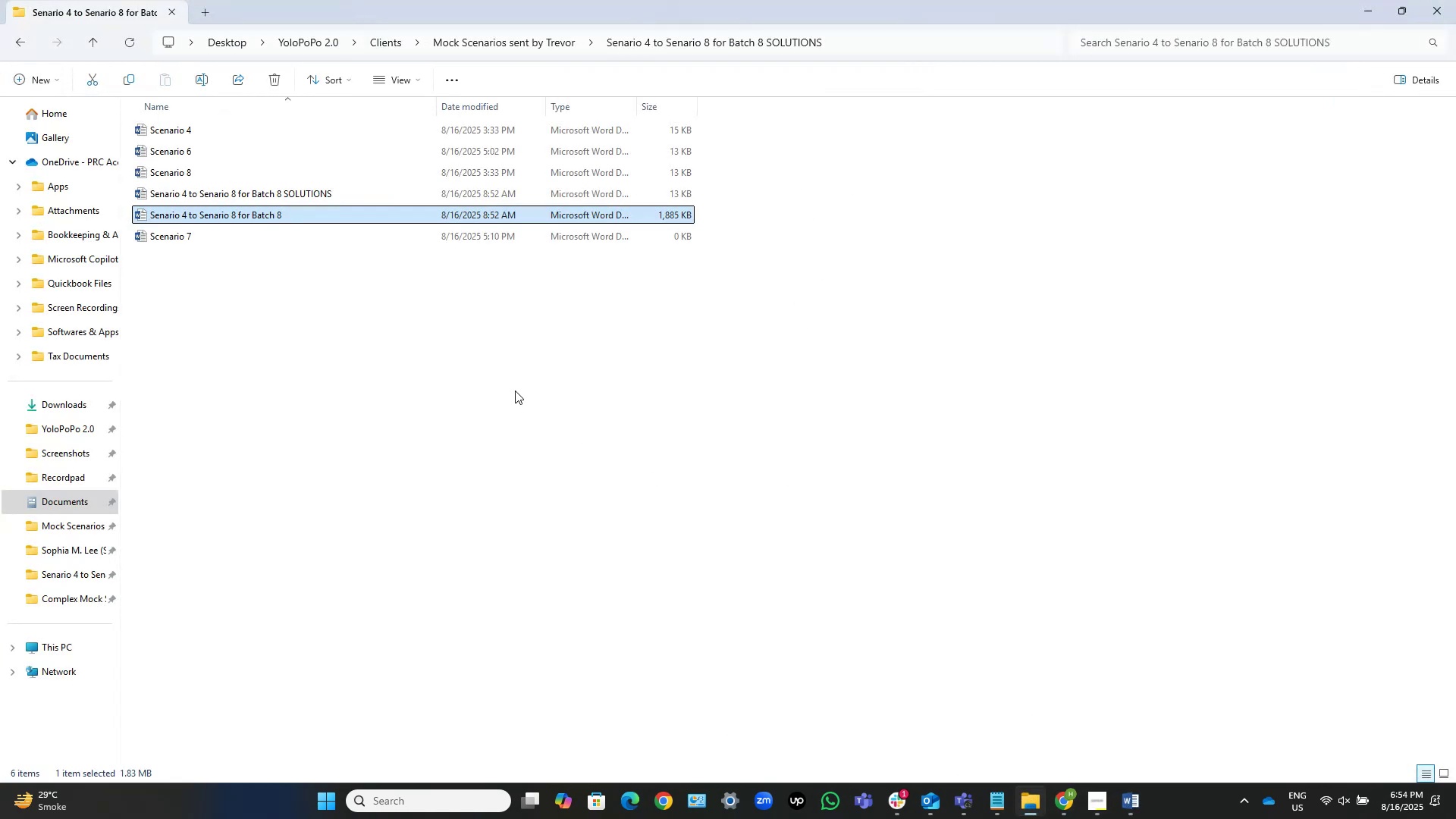 
left_click_drag(start_coordinate=[456, 318], to_coordinate=[453, 314])
 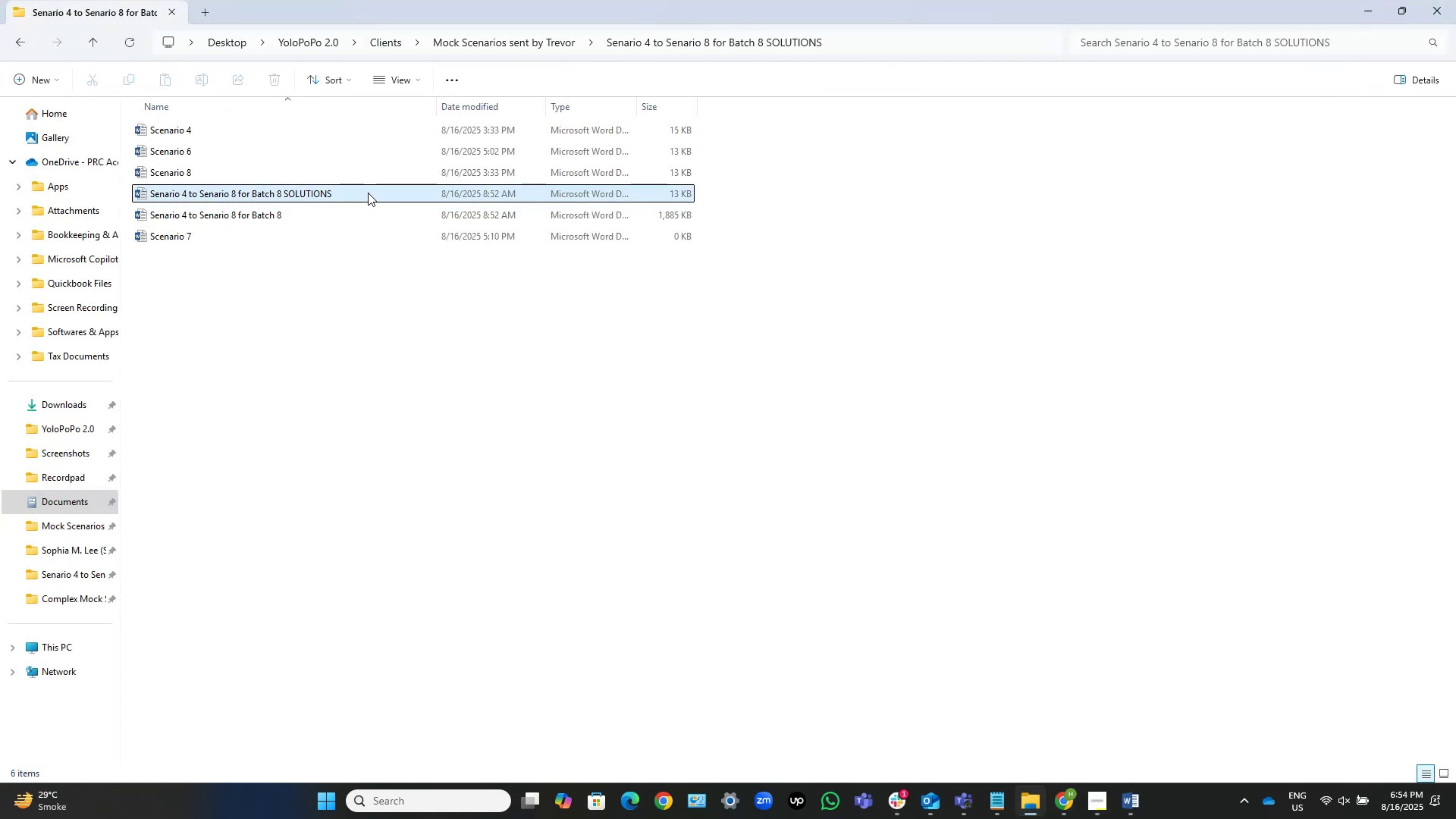 
double_click([368, 193])
 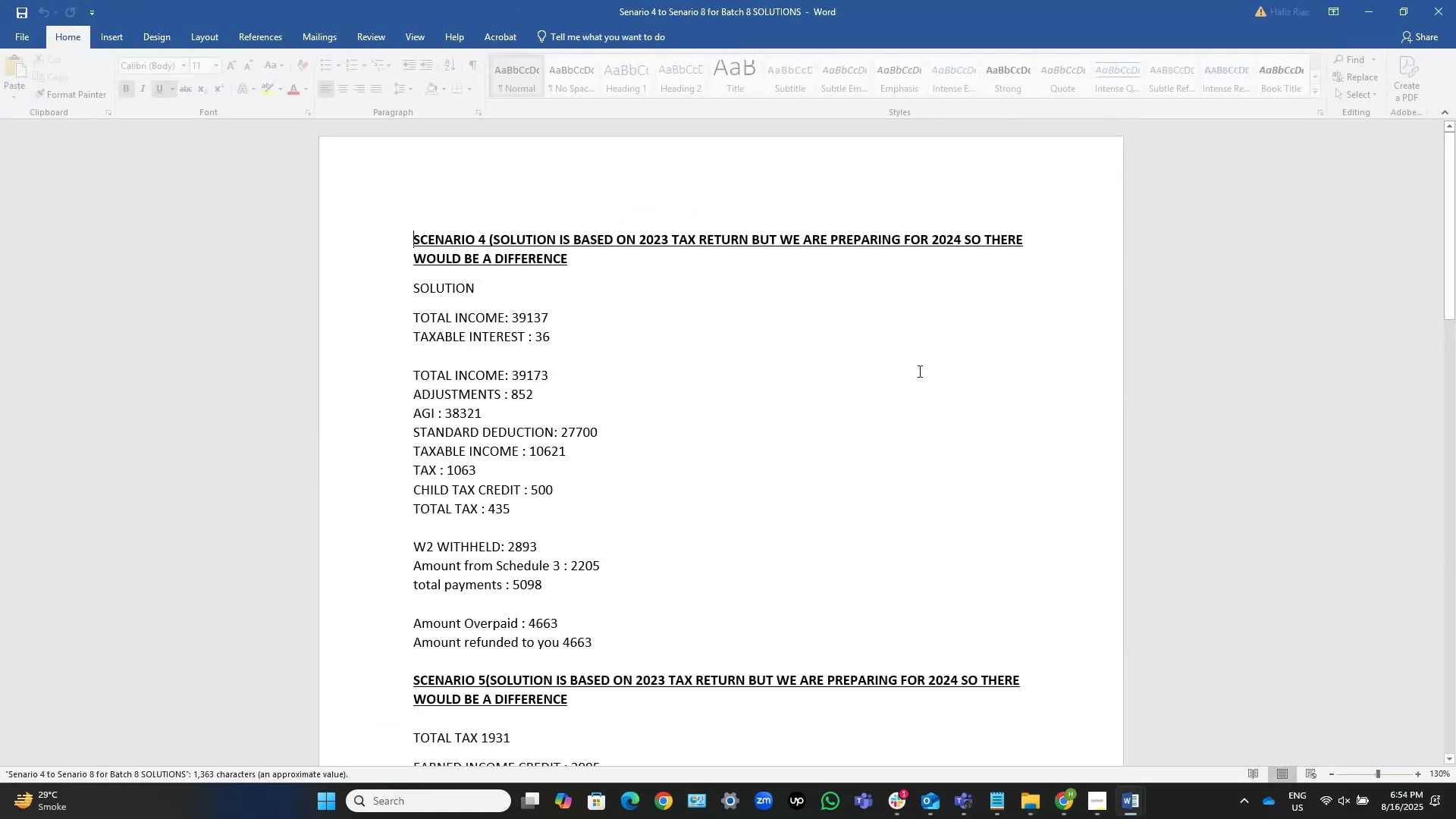 
scroll: coordinate [918, 371], scroll_direction: down, amount: 20.0
 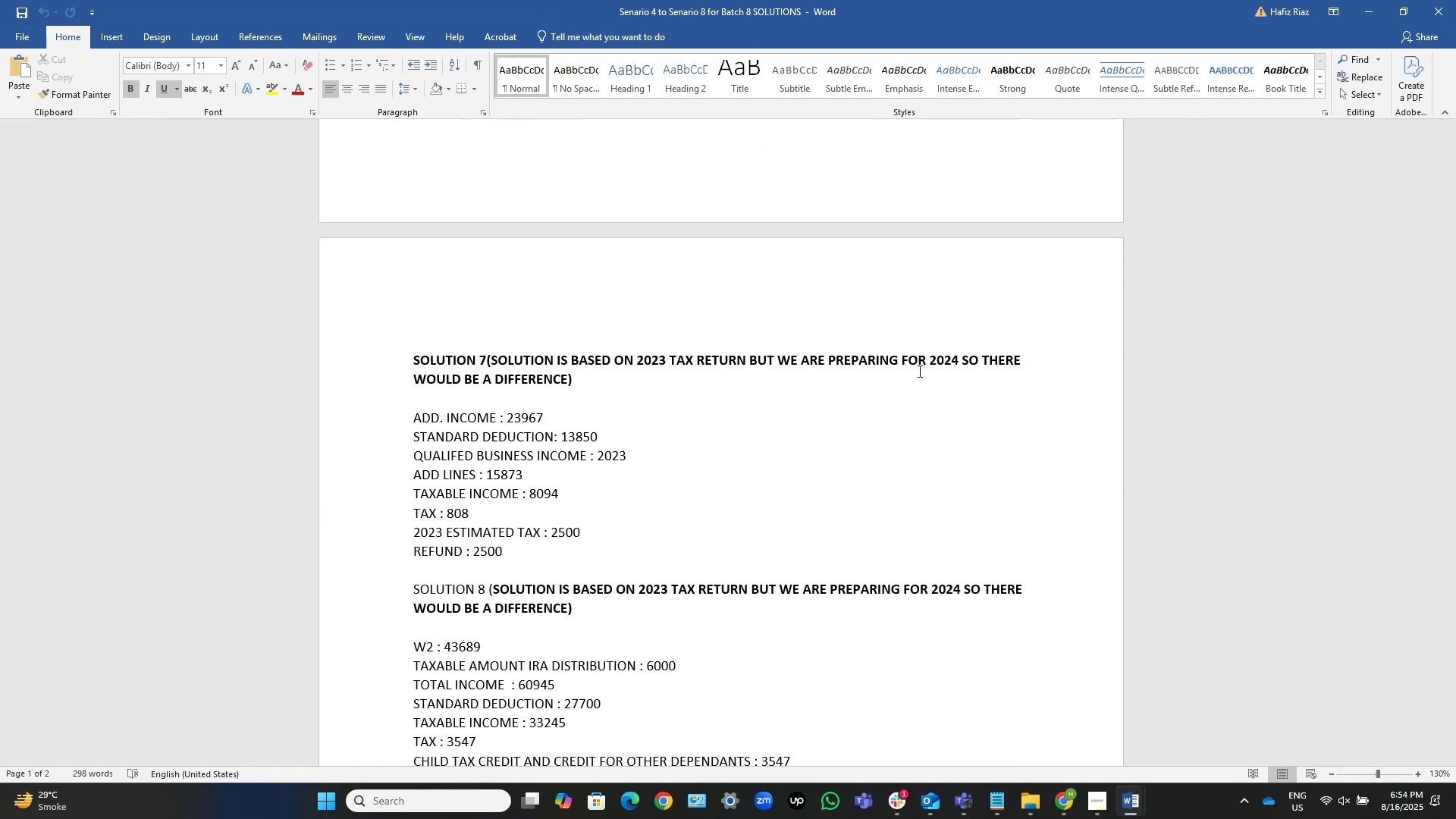 
wait(13.91)
 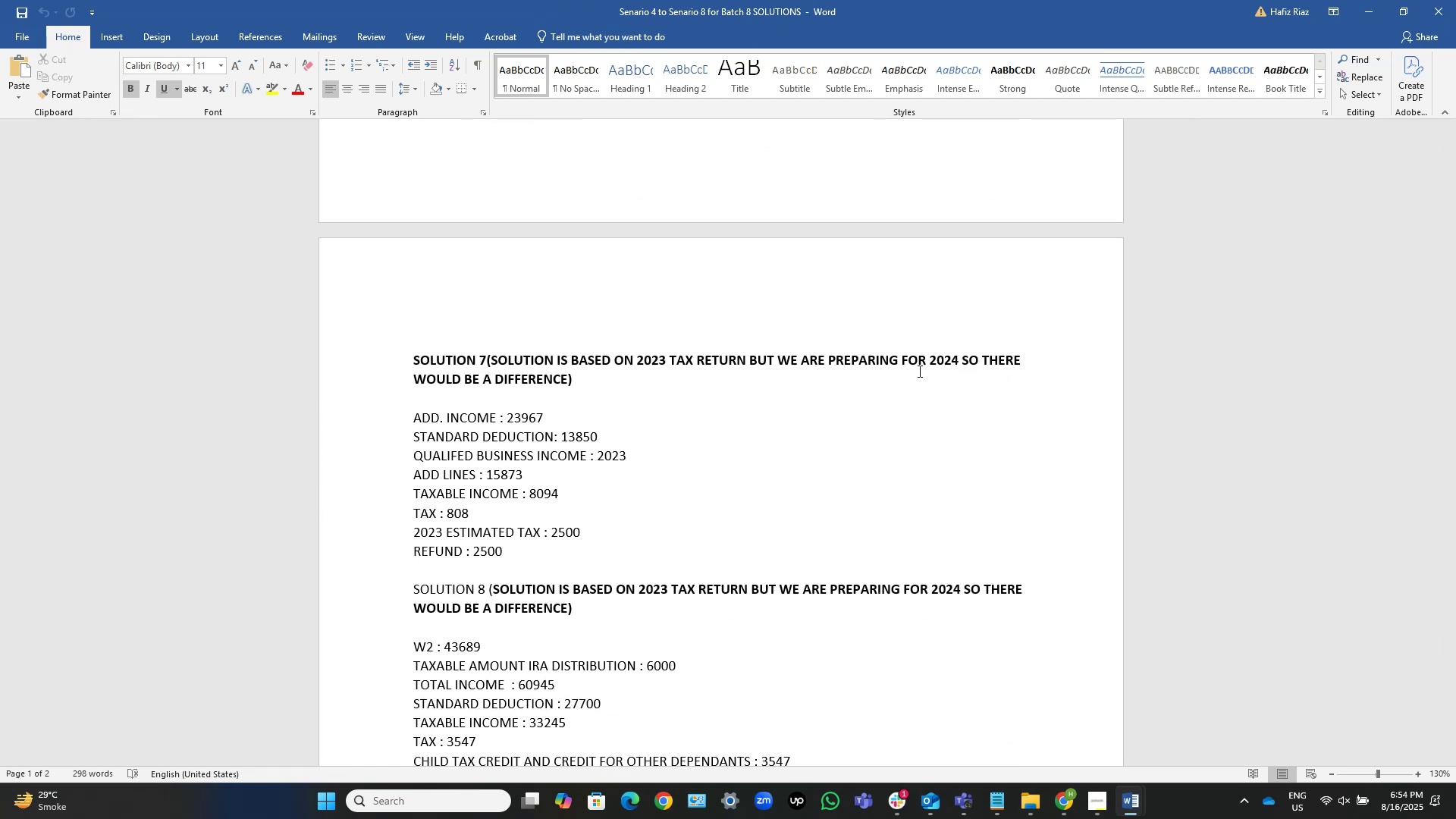 
left_click([1433, 12])
 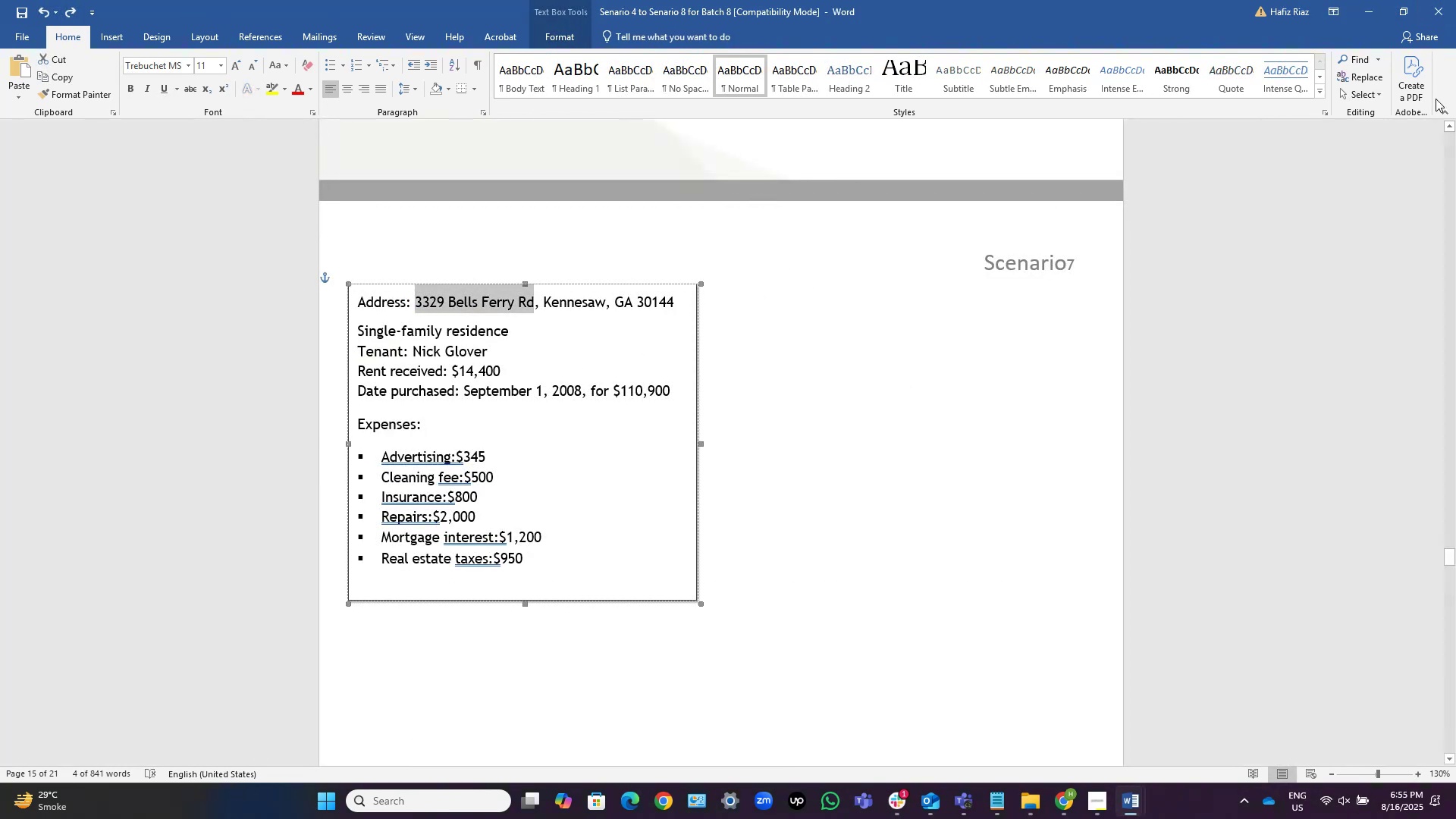 
left_click([1439, 11])
 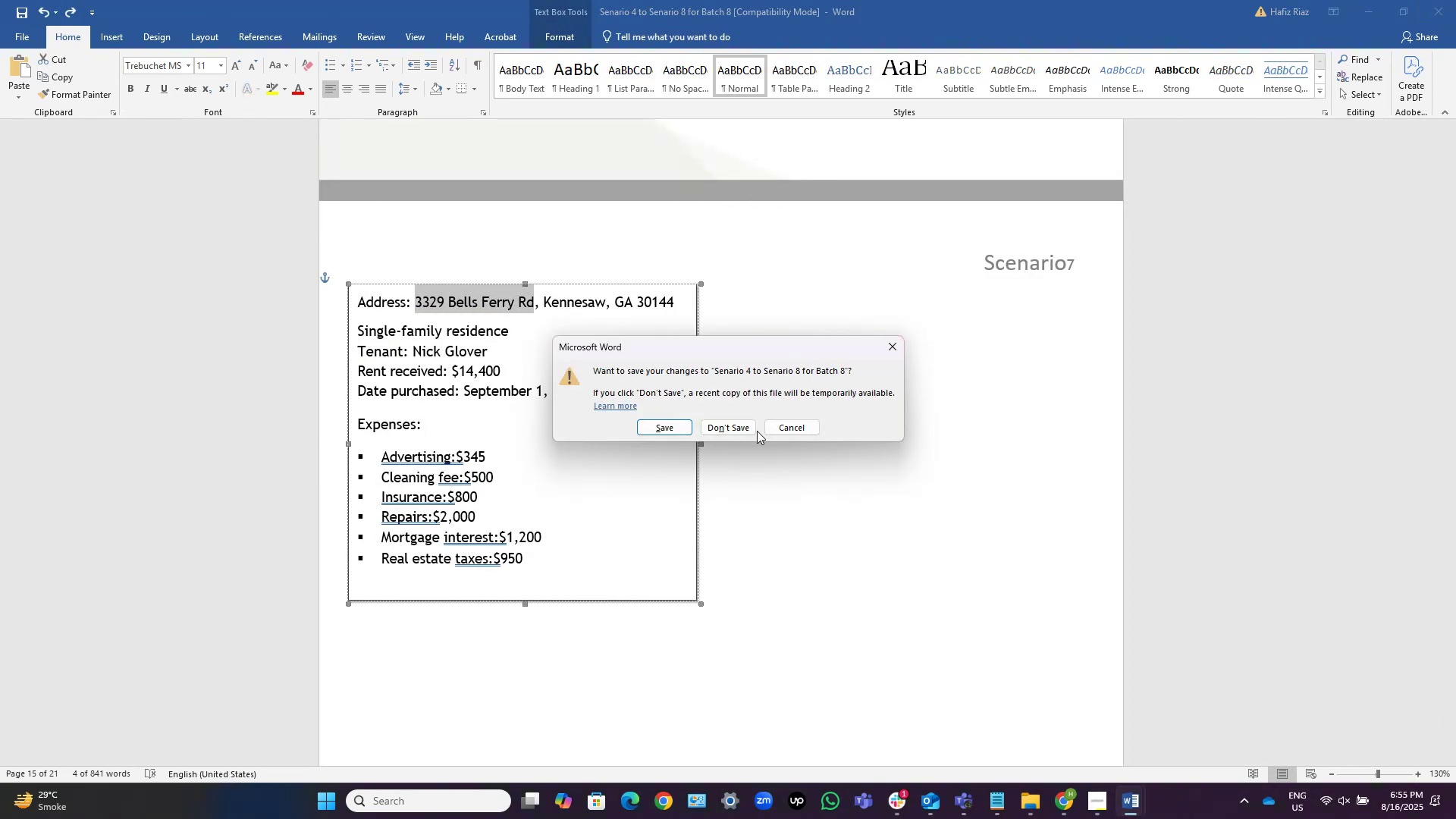 
left_click([737, 433])
 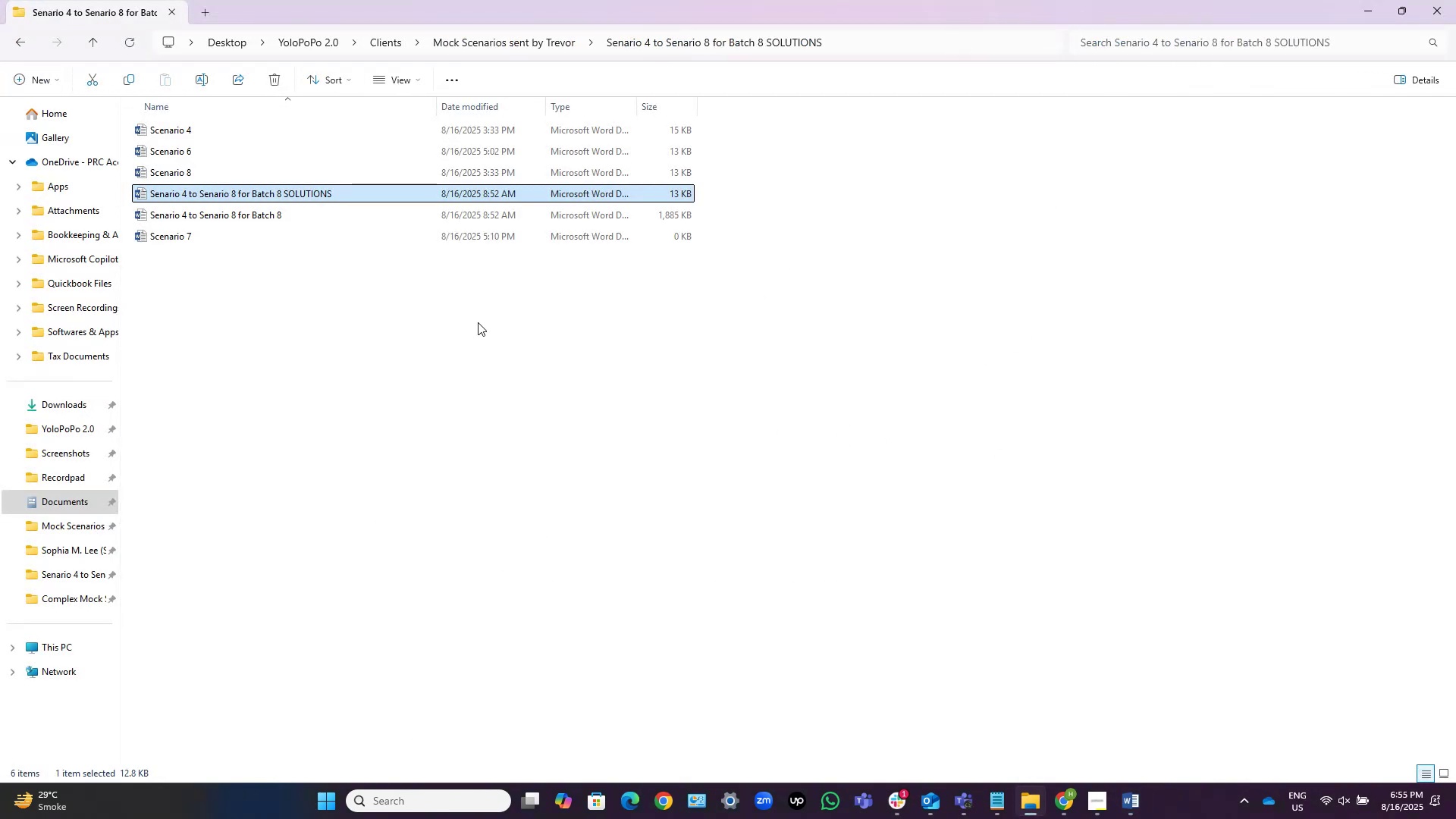 
left_click([510, 376])
 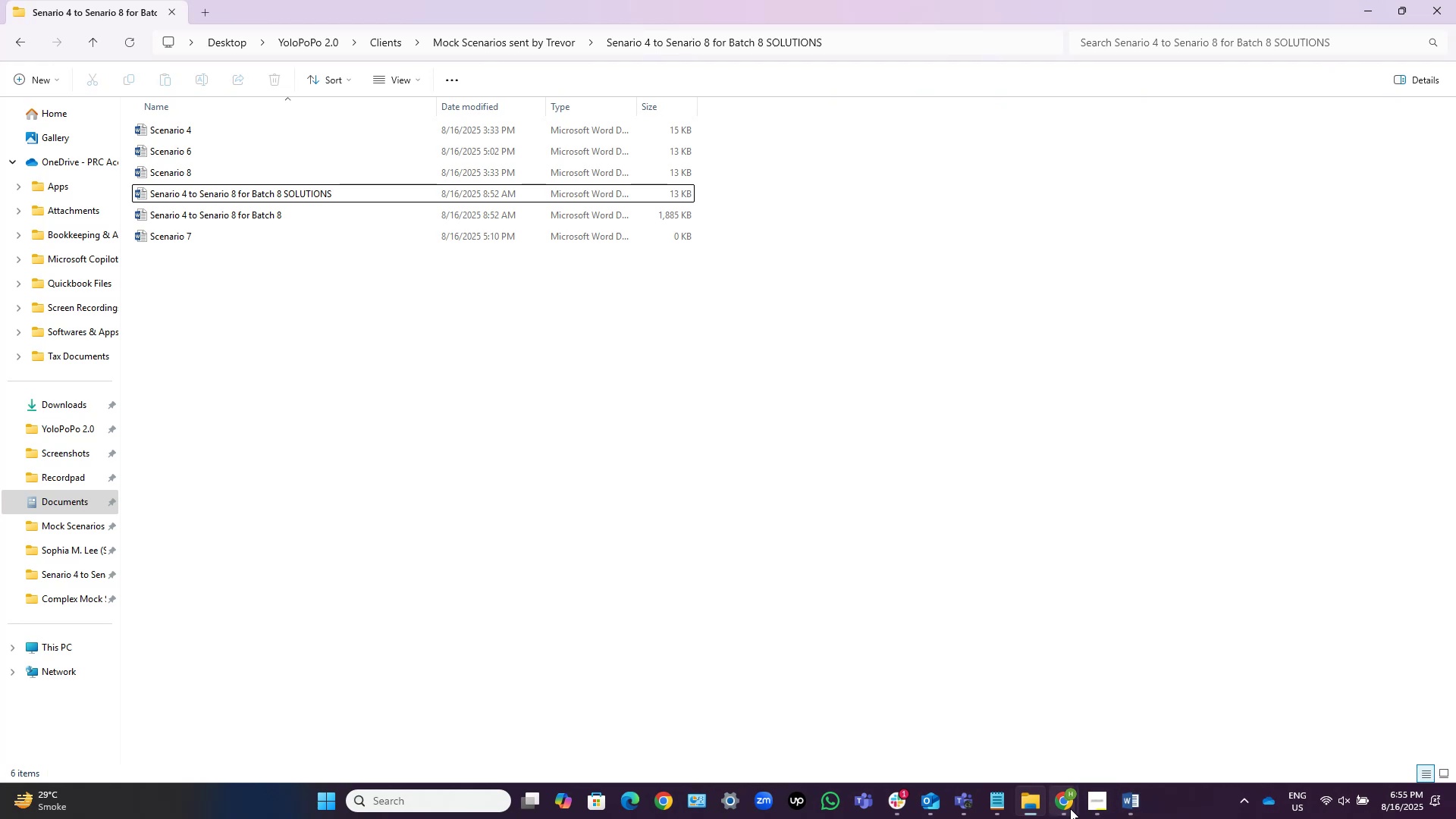 
left_click([1075, 802])
 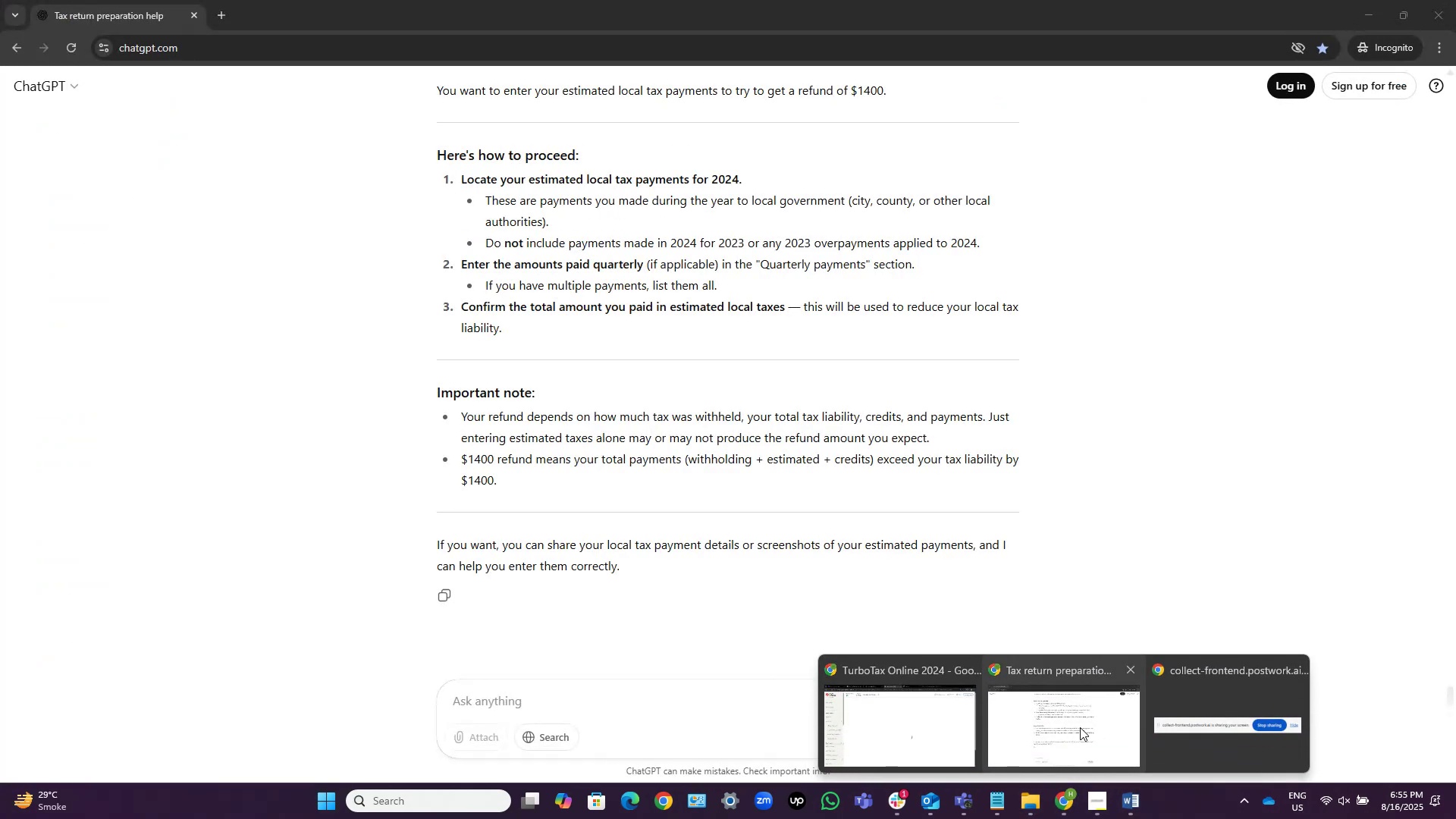 
left_click([1080, 727])
 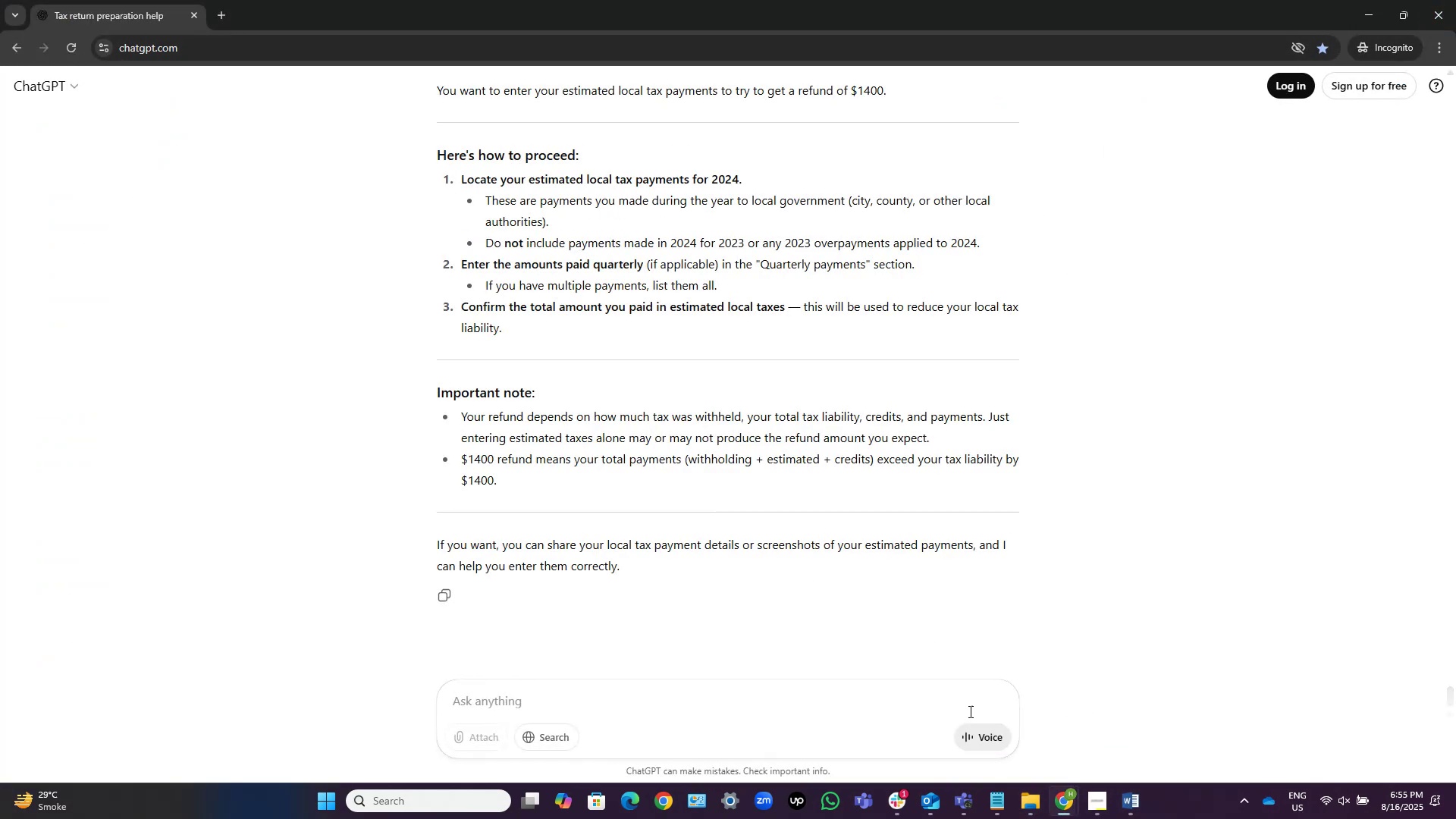 
wait(6.97)
 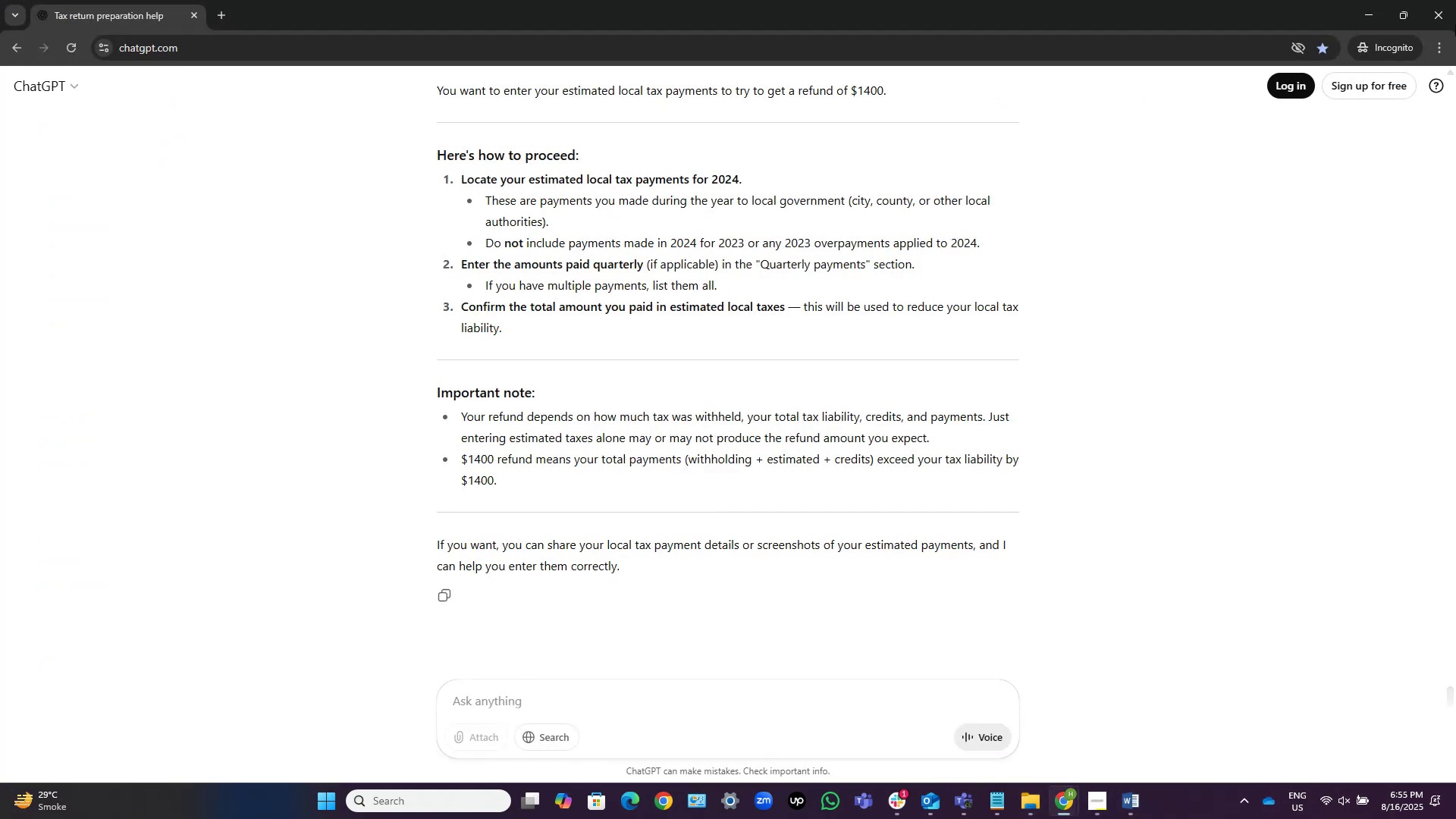 
left_click([932, 736])
 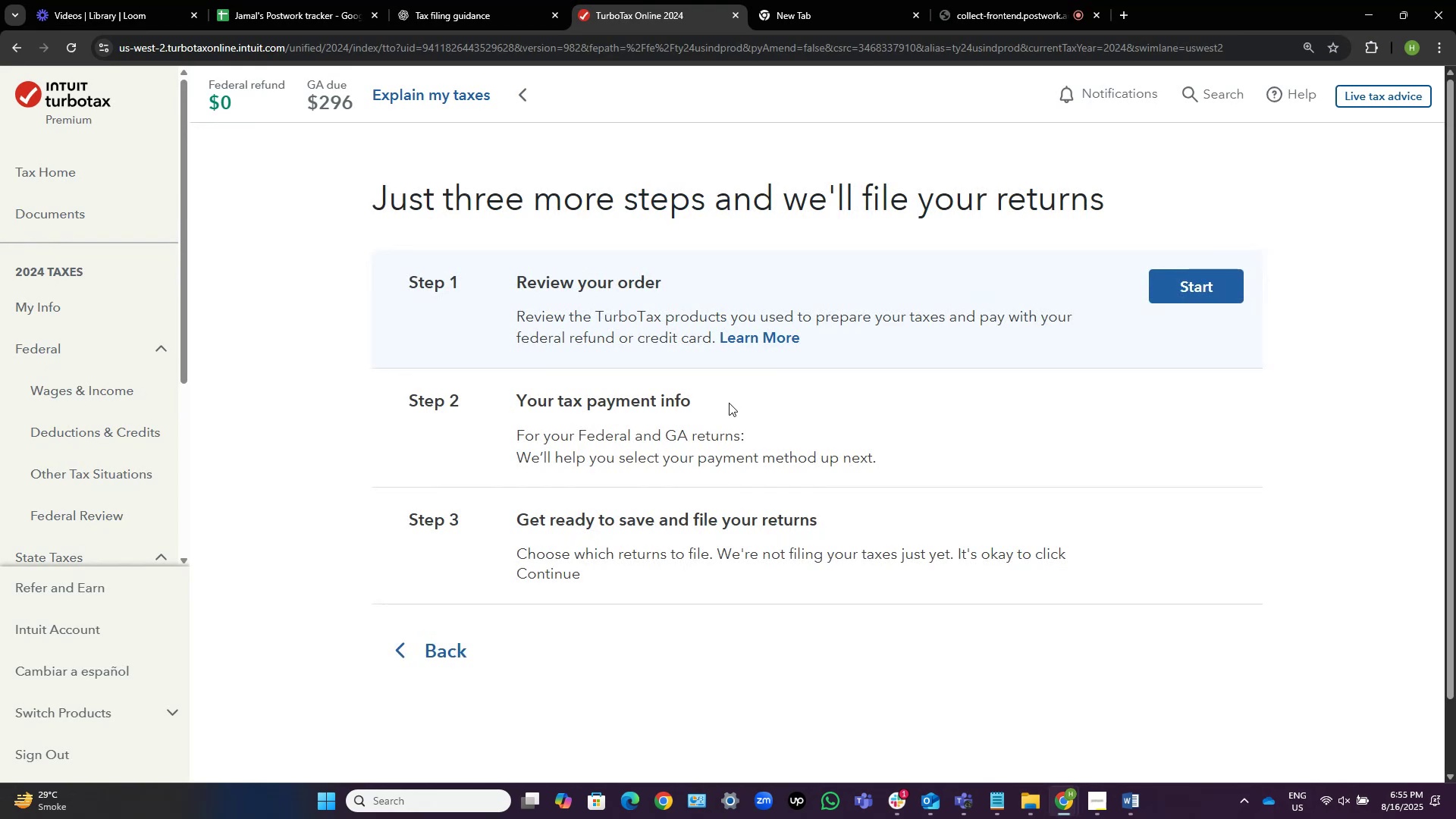 
left_click([1013, 0])
 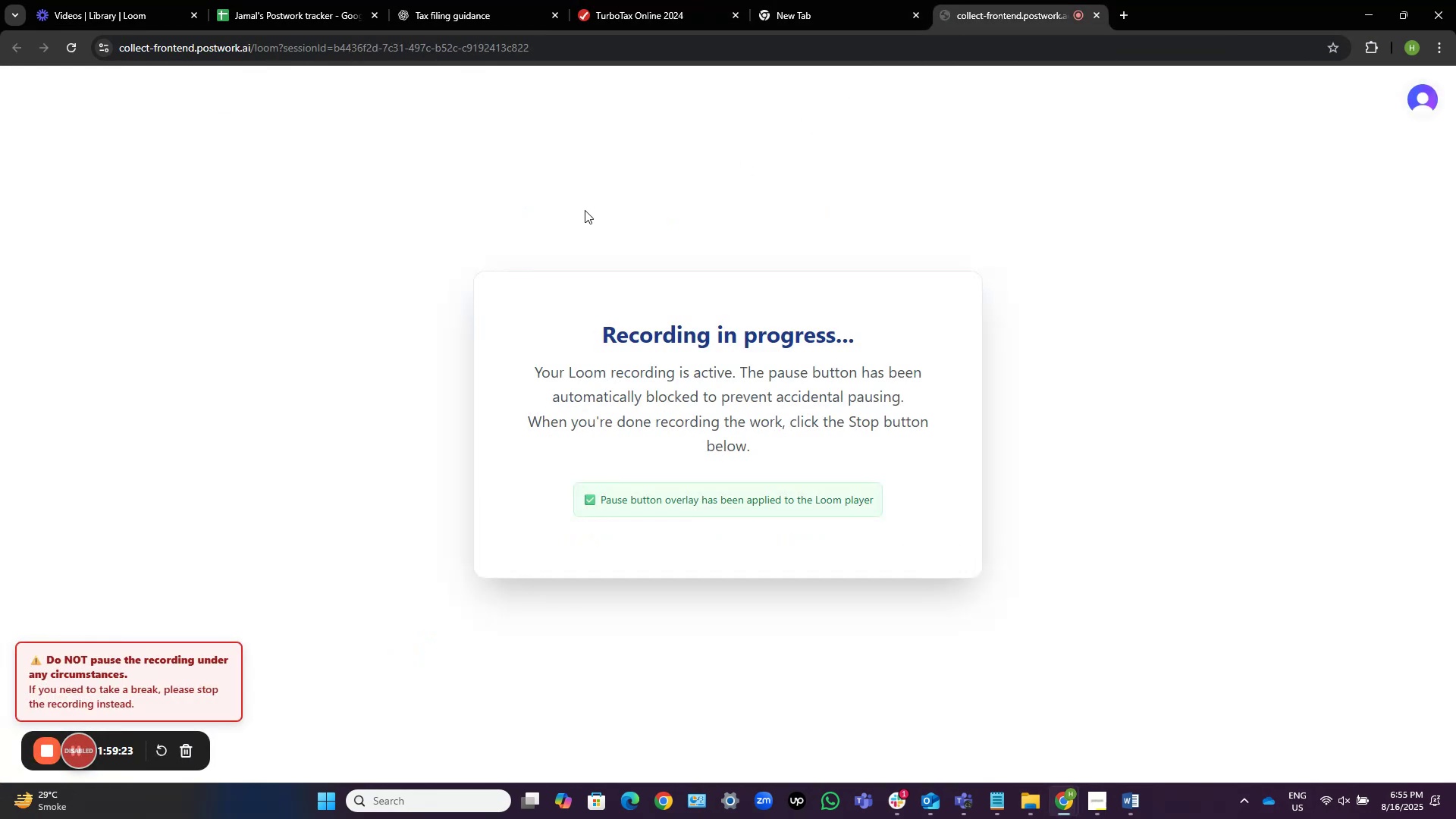 
left_click([635, 0])
 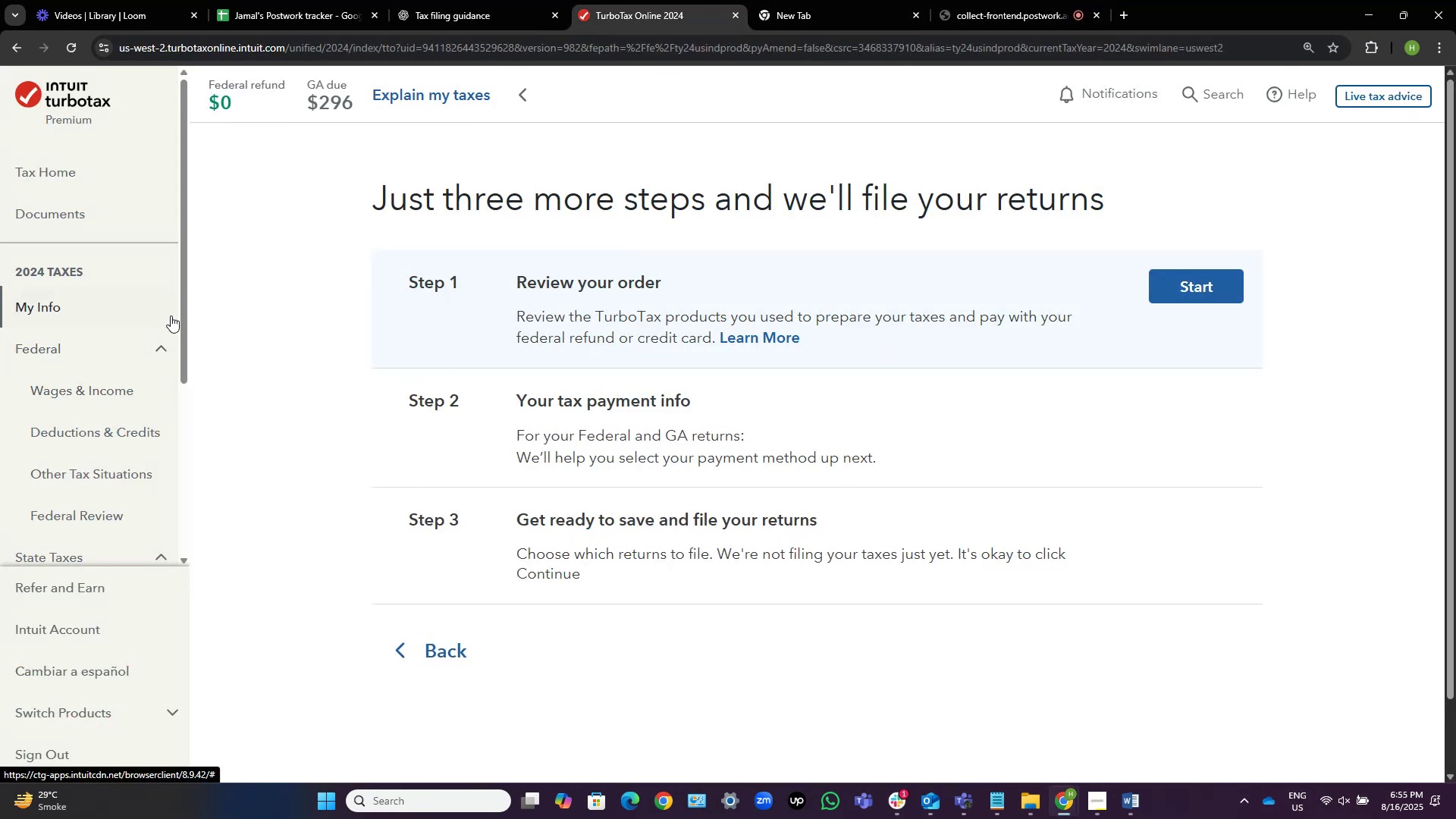 
scroll: coordinate [171, 313], scroll_direction: down, amount: 2.0
 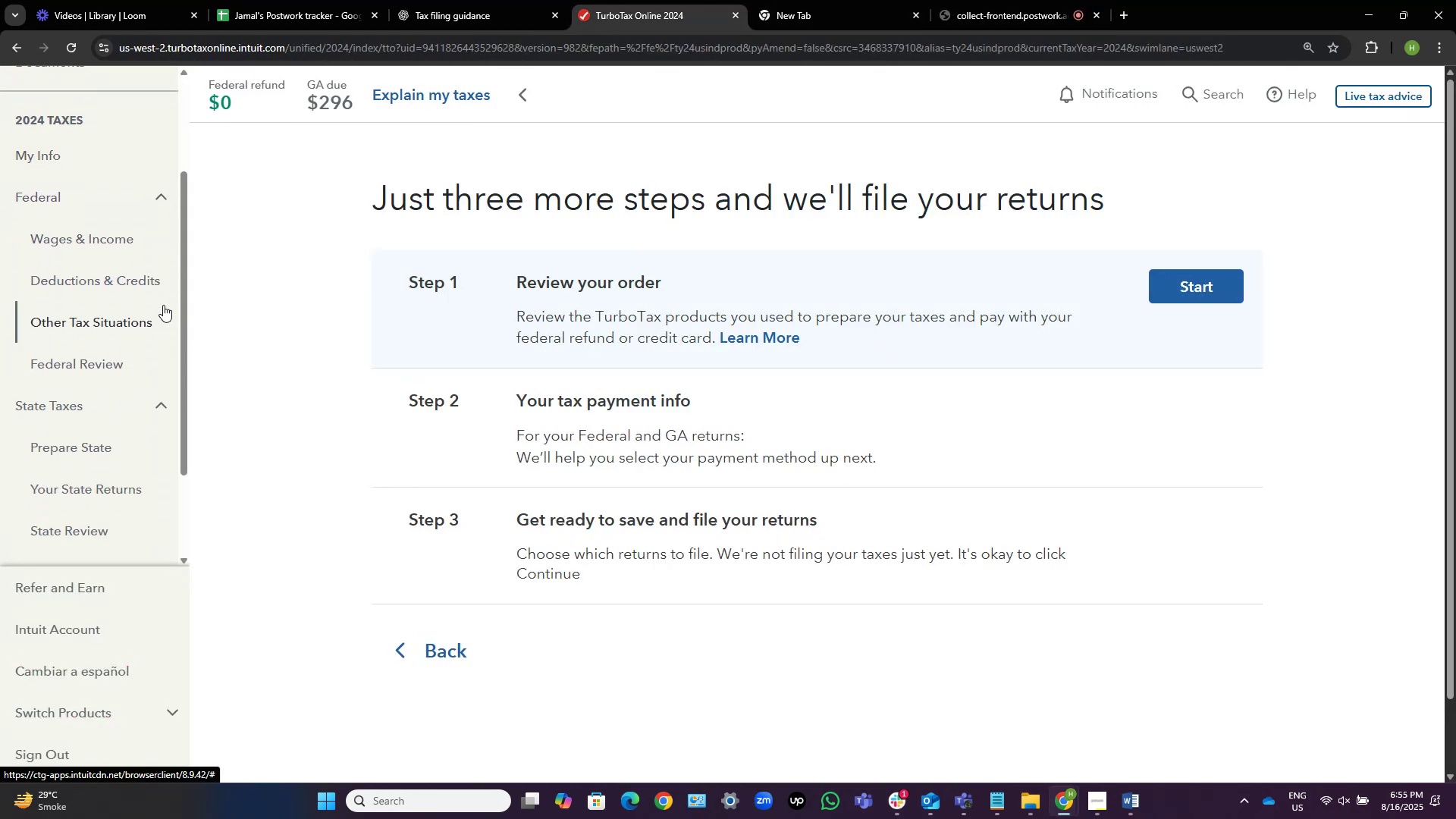 
scroll: coordinate [143, 297], scroll_direction: none, amount: 0.0
 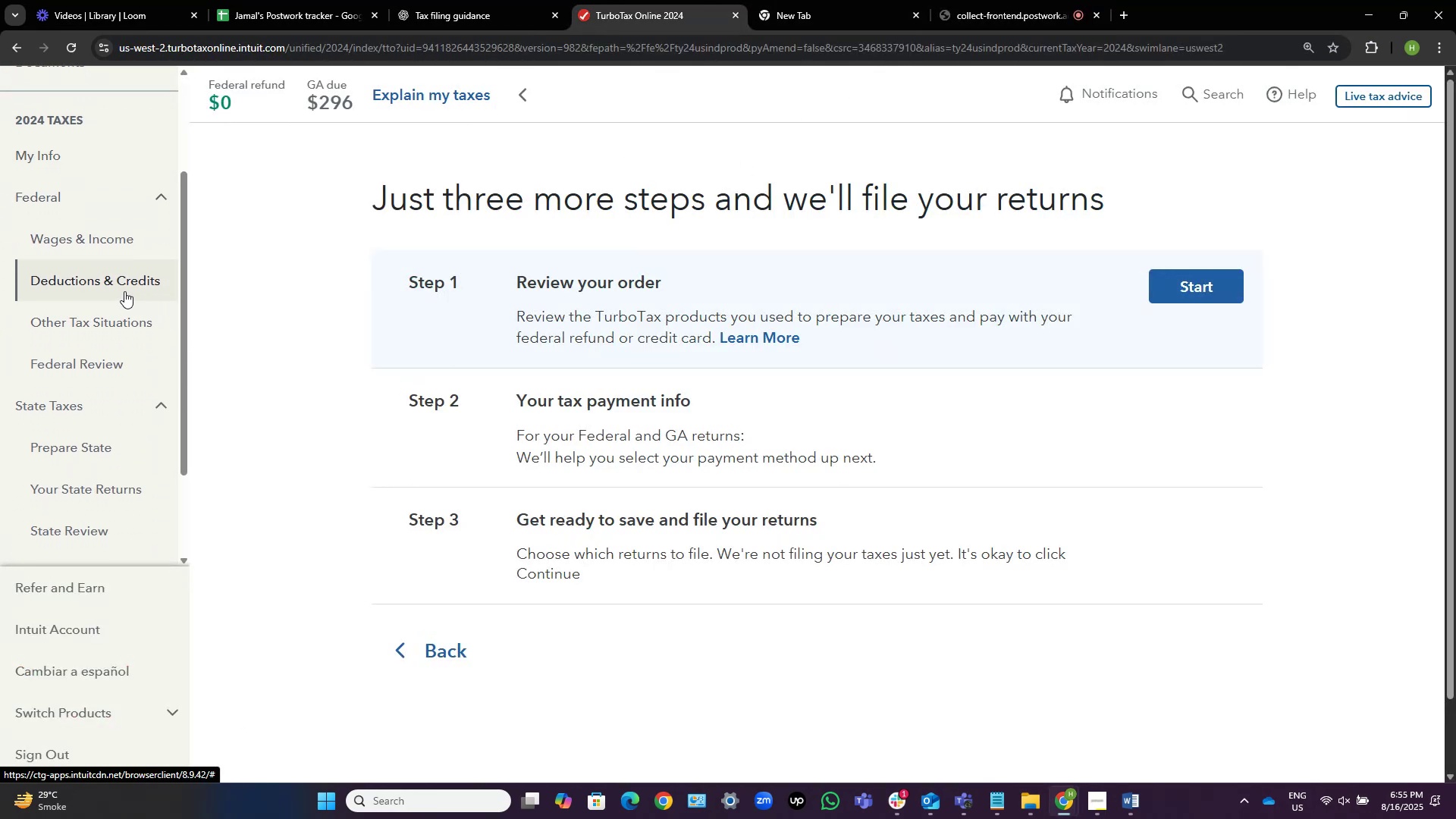 
scroll: coordinate [121, 290], scroll_direction: up, amount: 4.0
 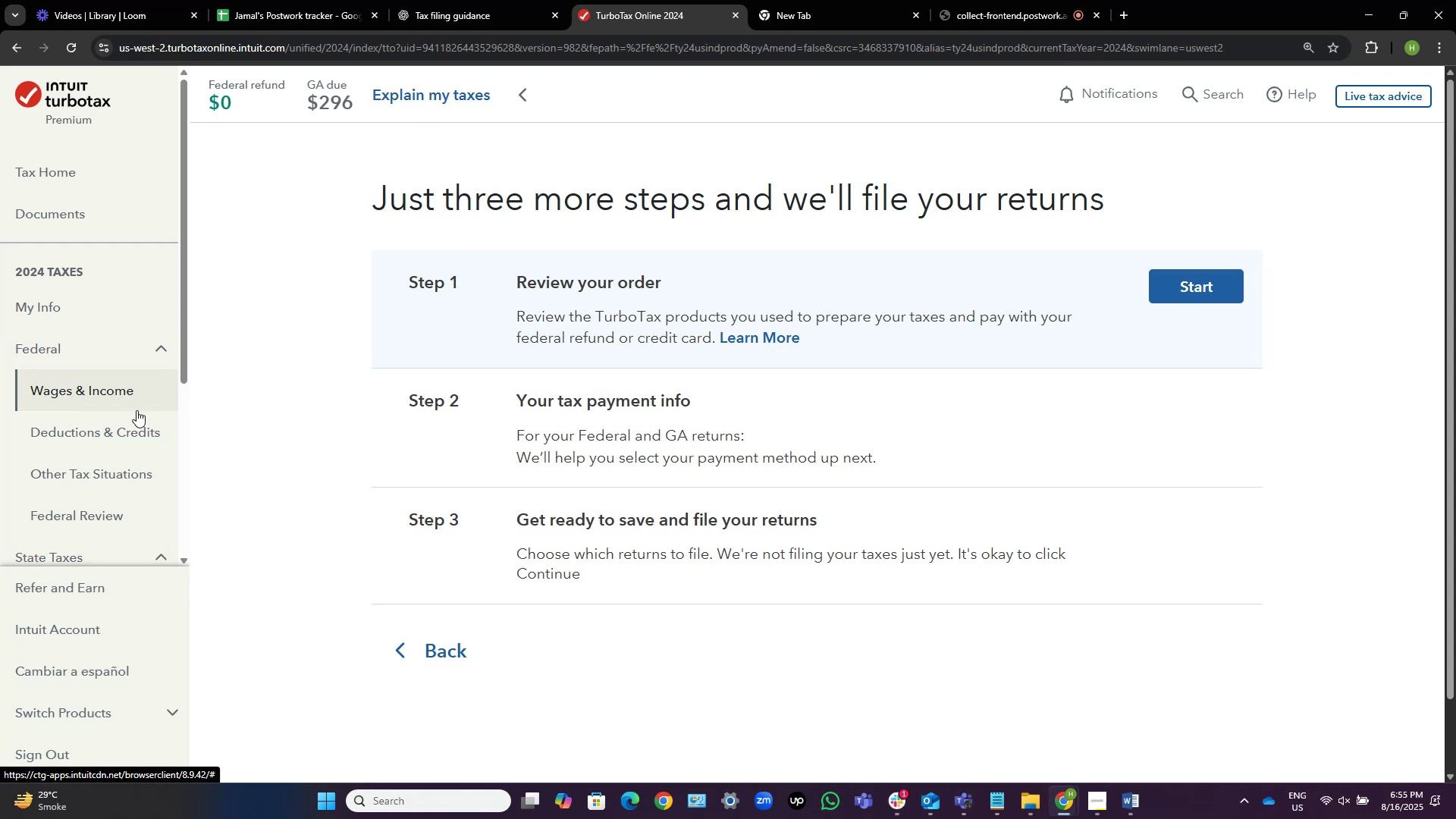 
left_click([122, 432])
 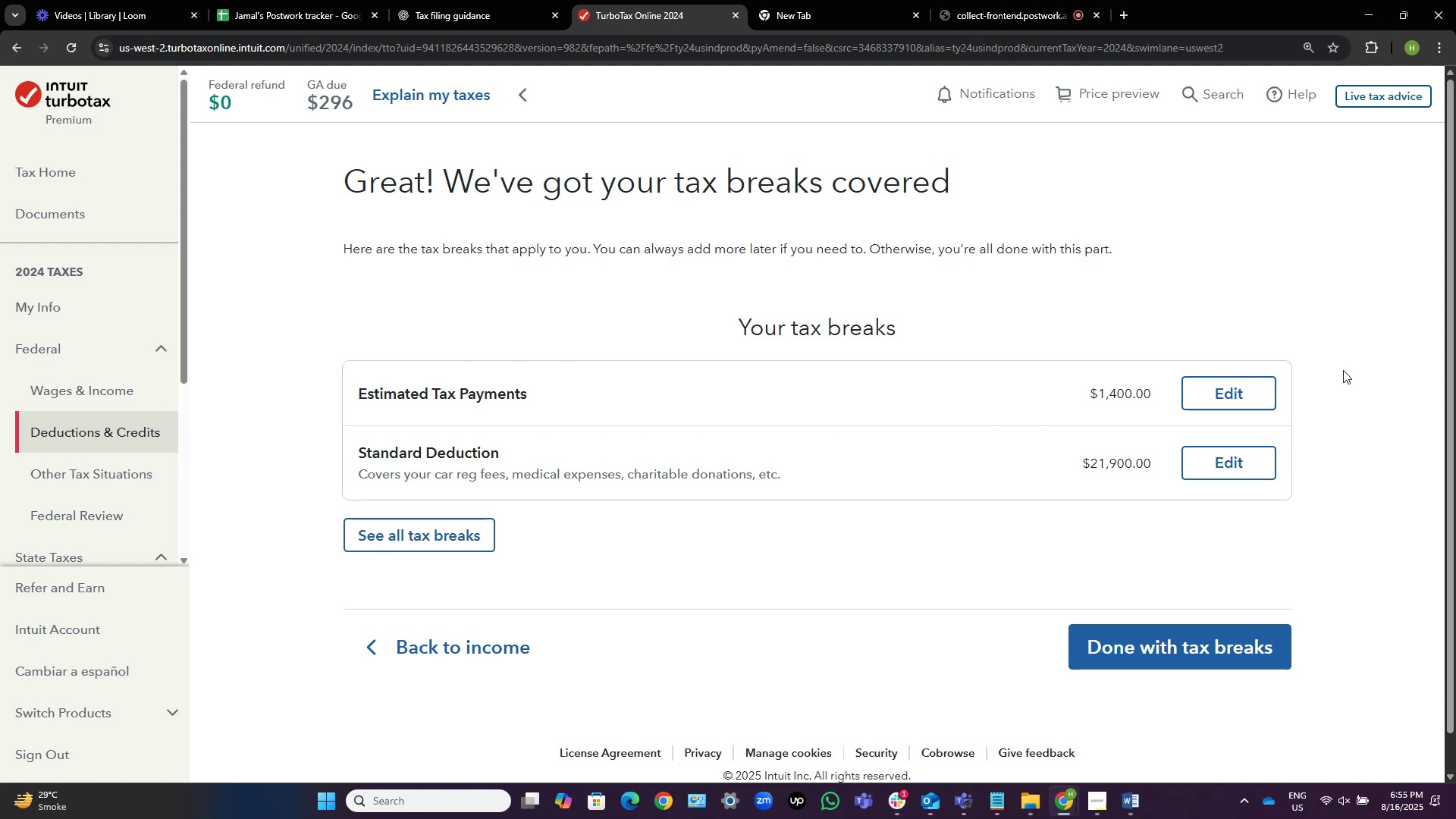 
wait(22.54)
 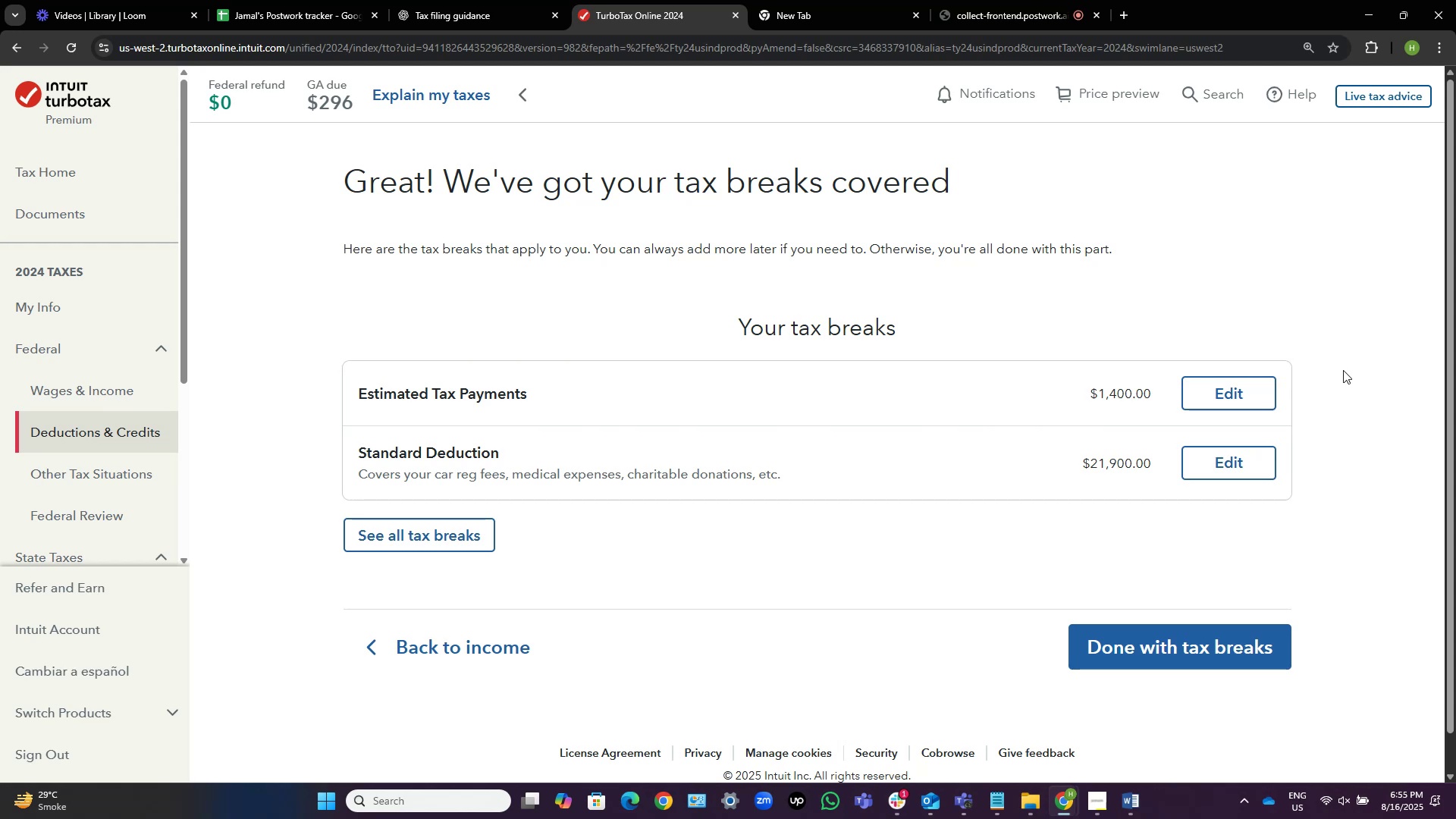 
left_click([1246, 397])
 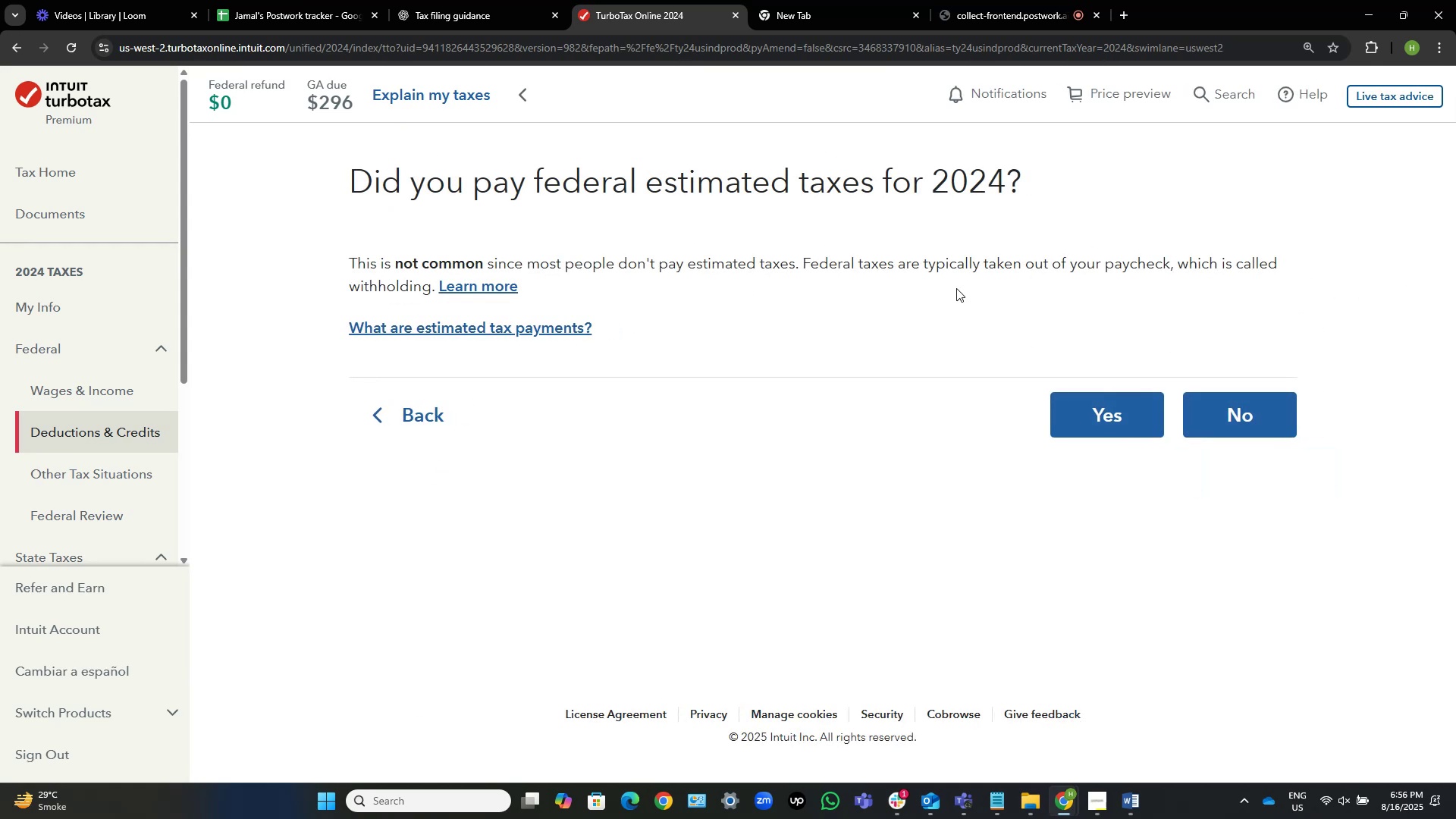 
wait(23.26)
 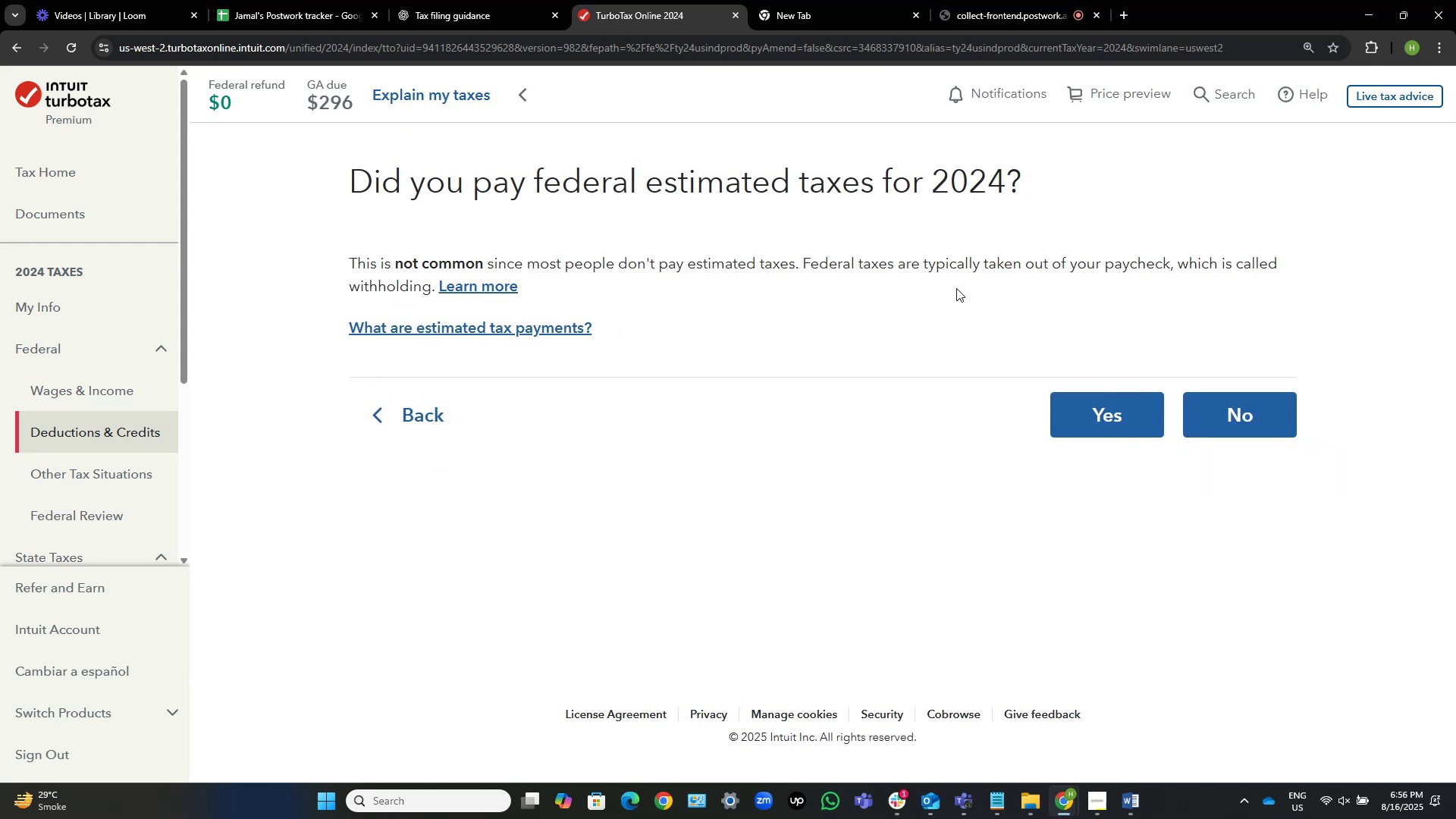 
left_click([1148, 414])
 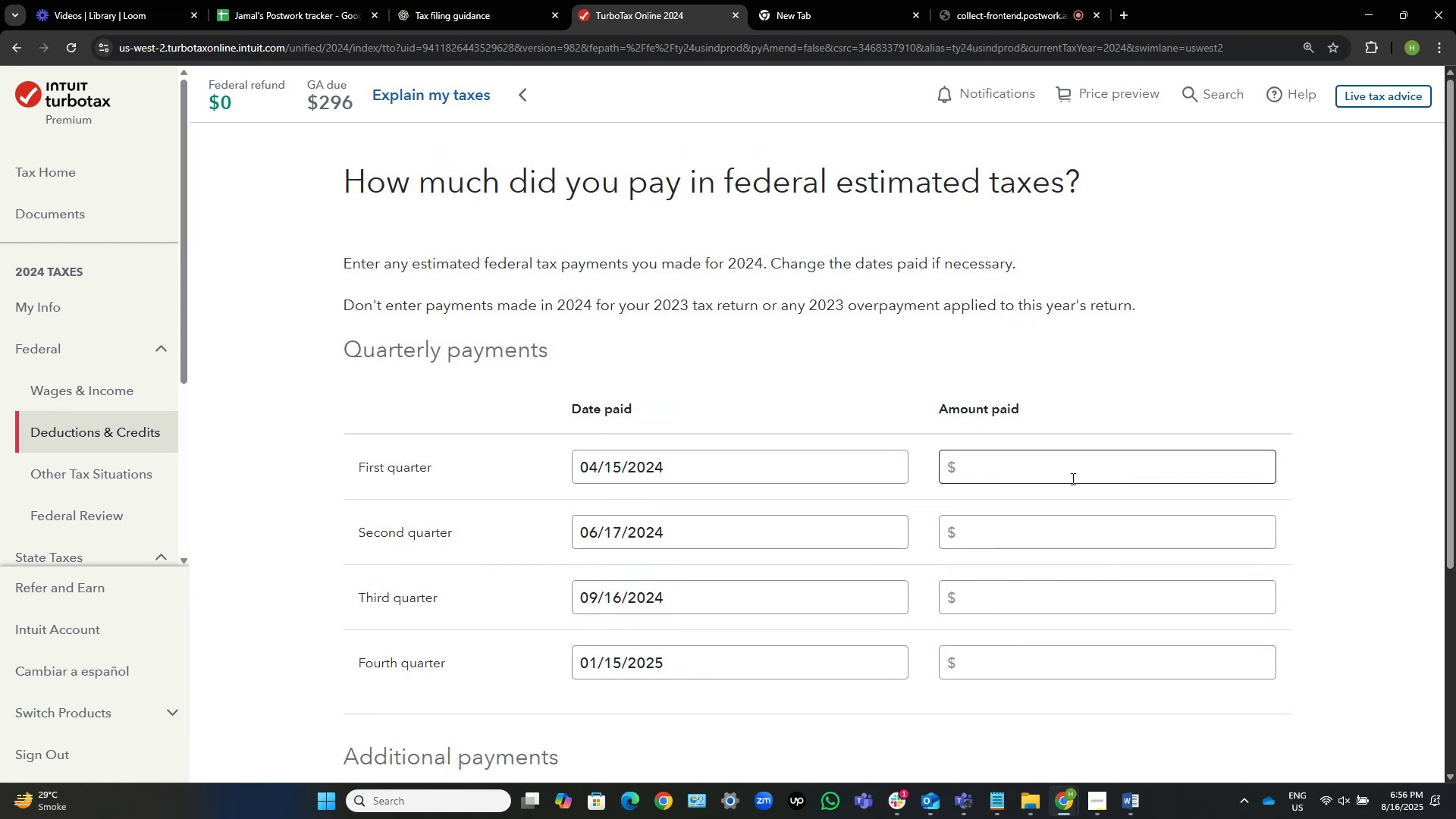 
left_click([1076, 475])
 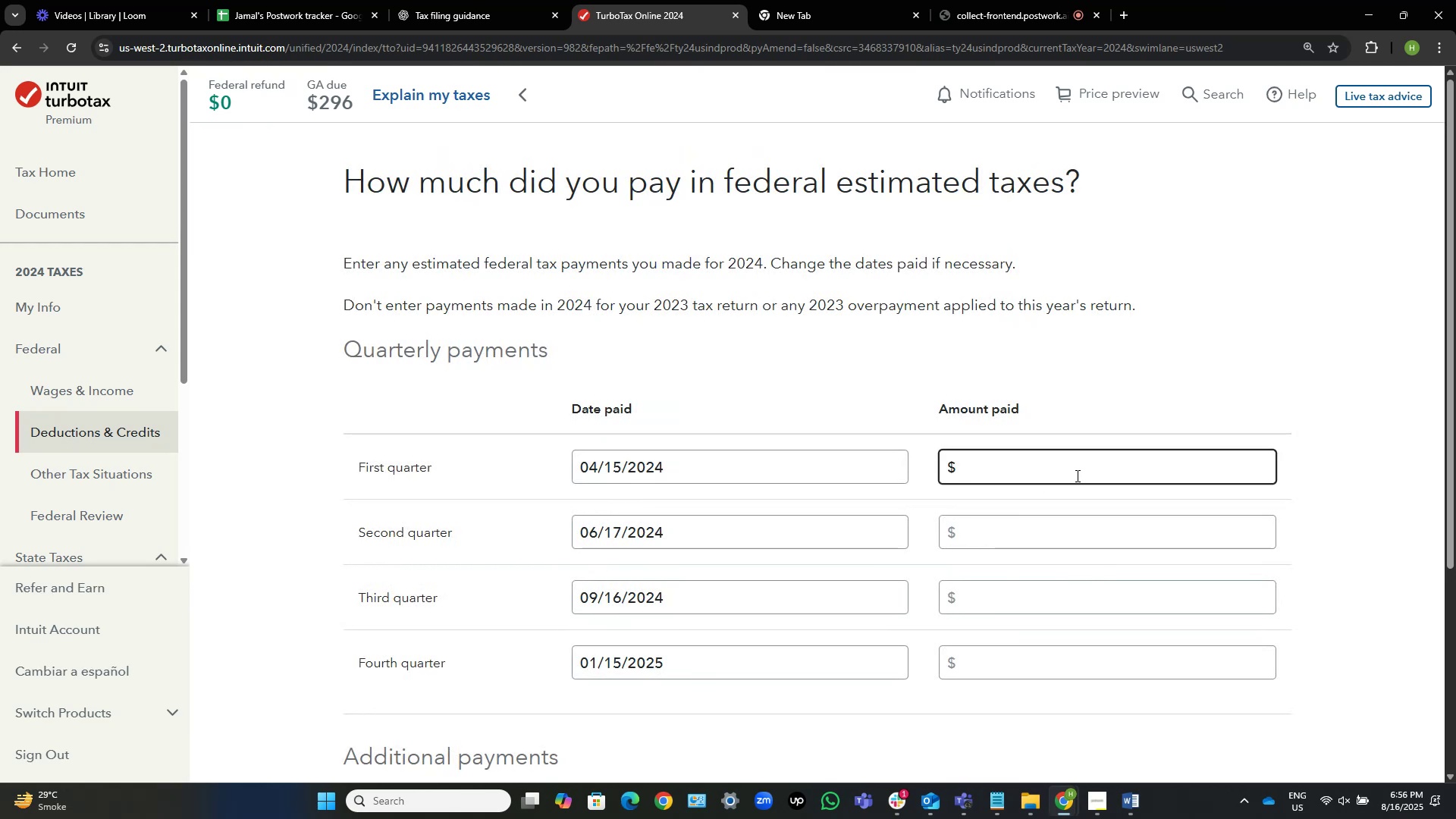 
key(Numpad3)
 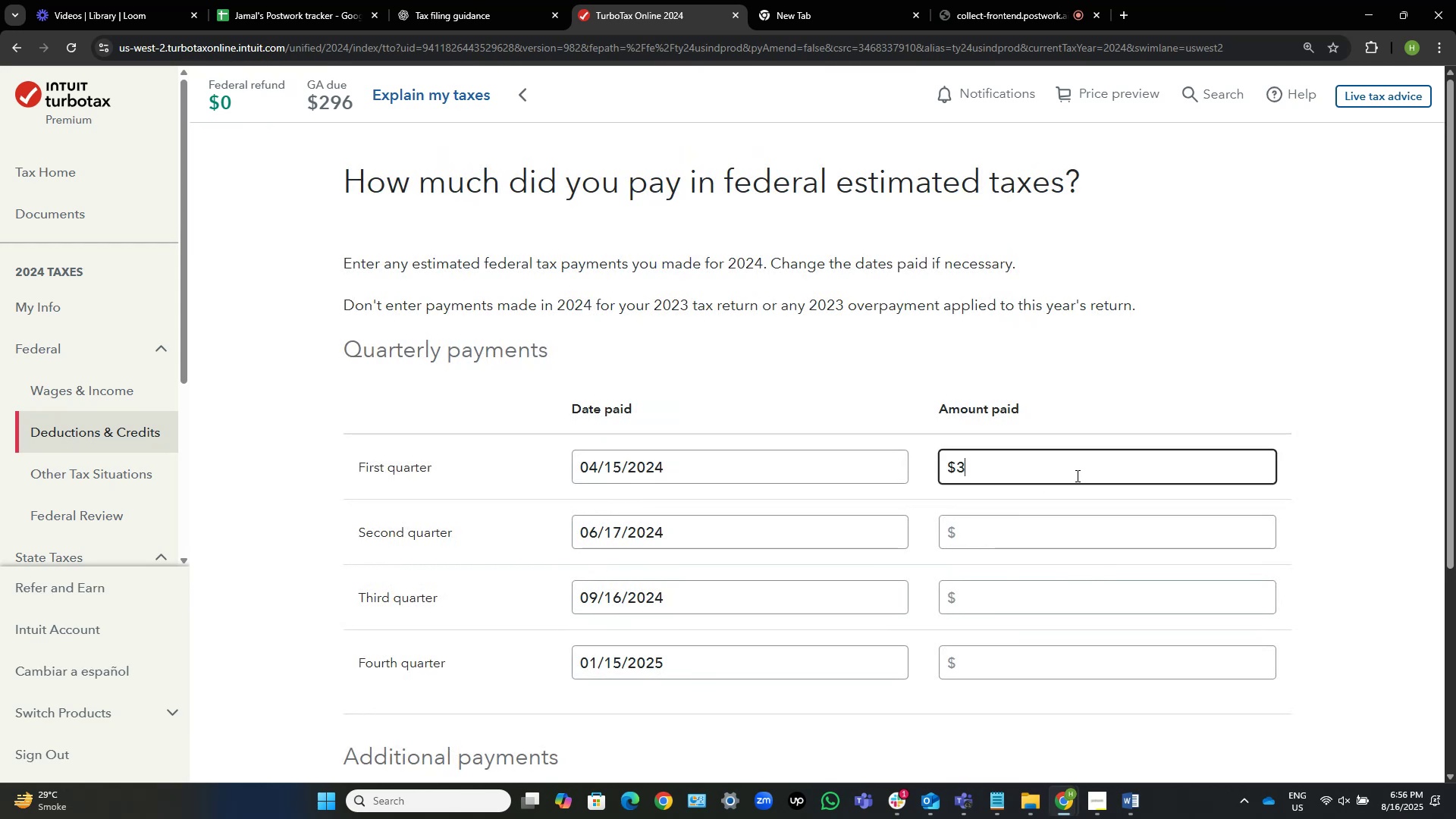 
key(Numpad5)
 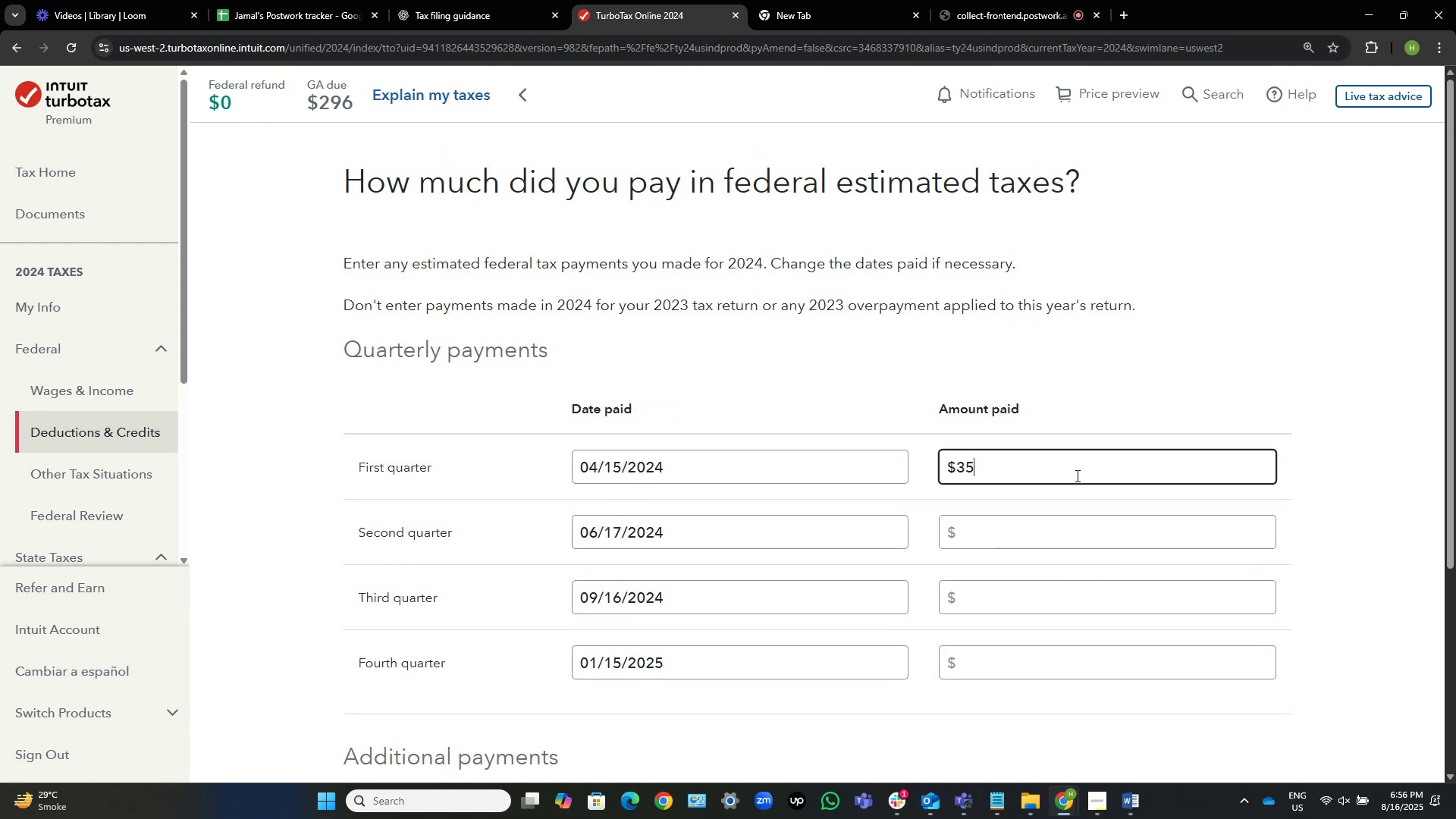 
key(Numpad0)
 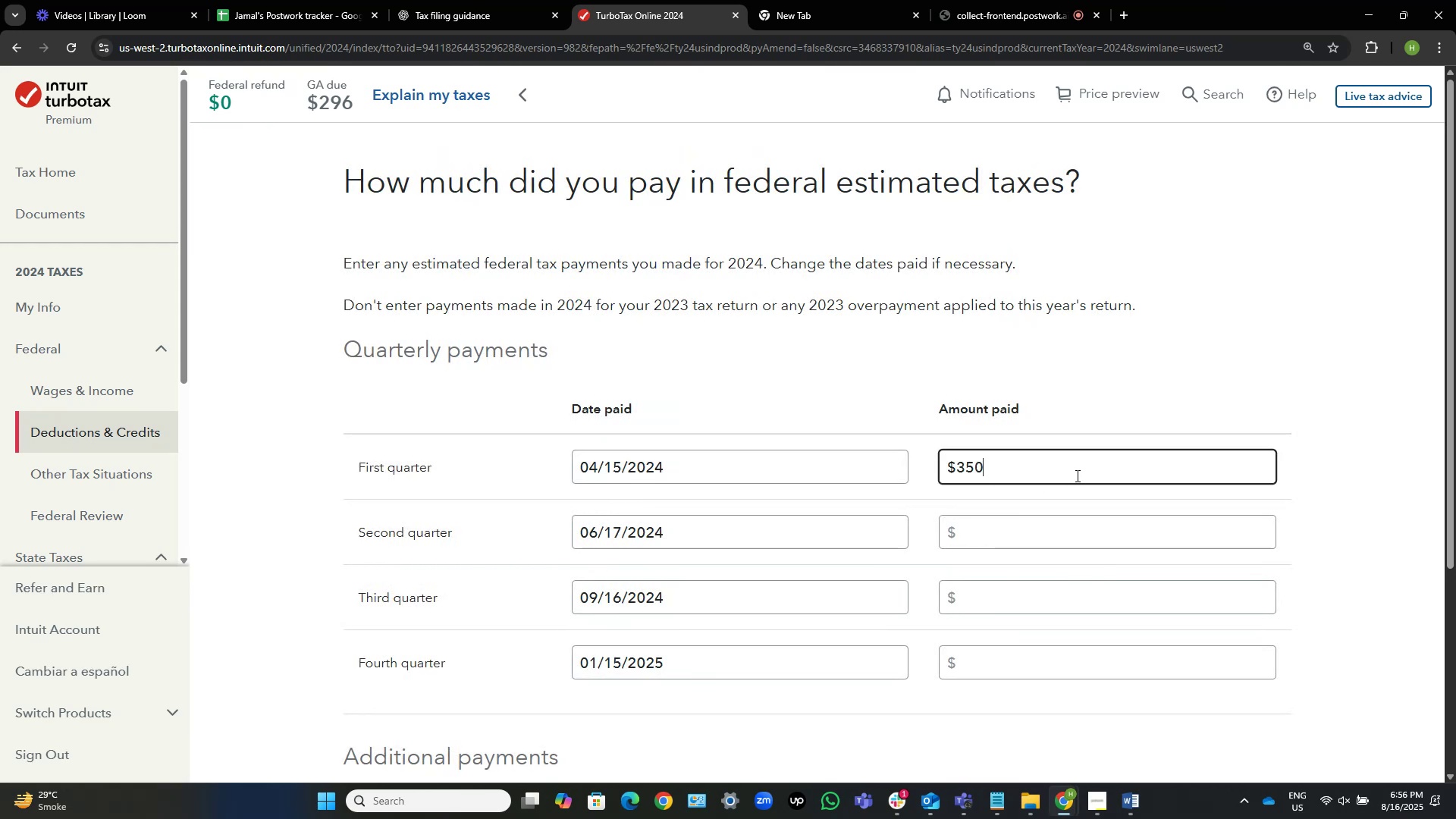 
key(Tab)
 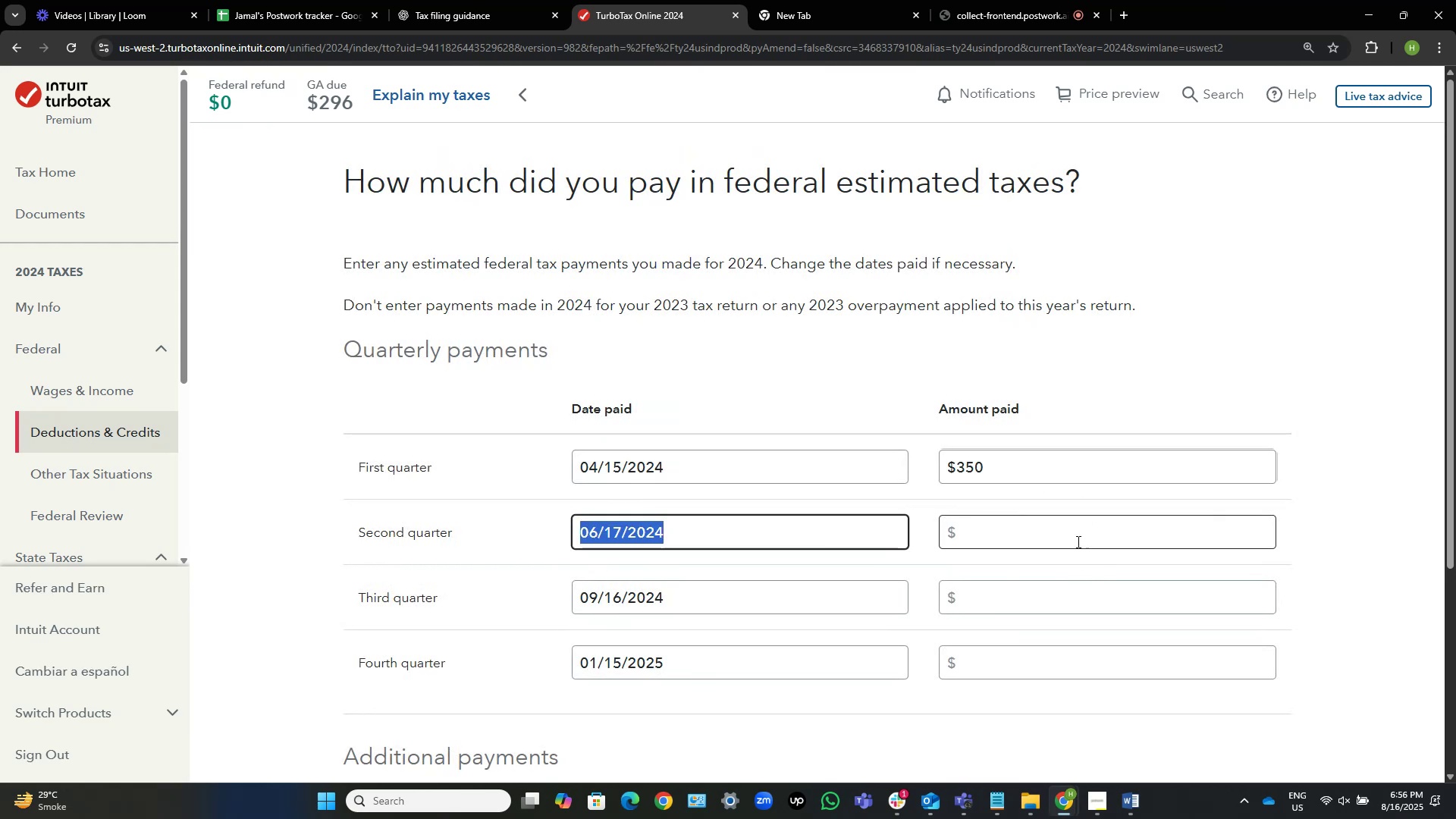 
left_click([1087, 534])
 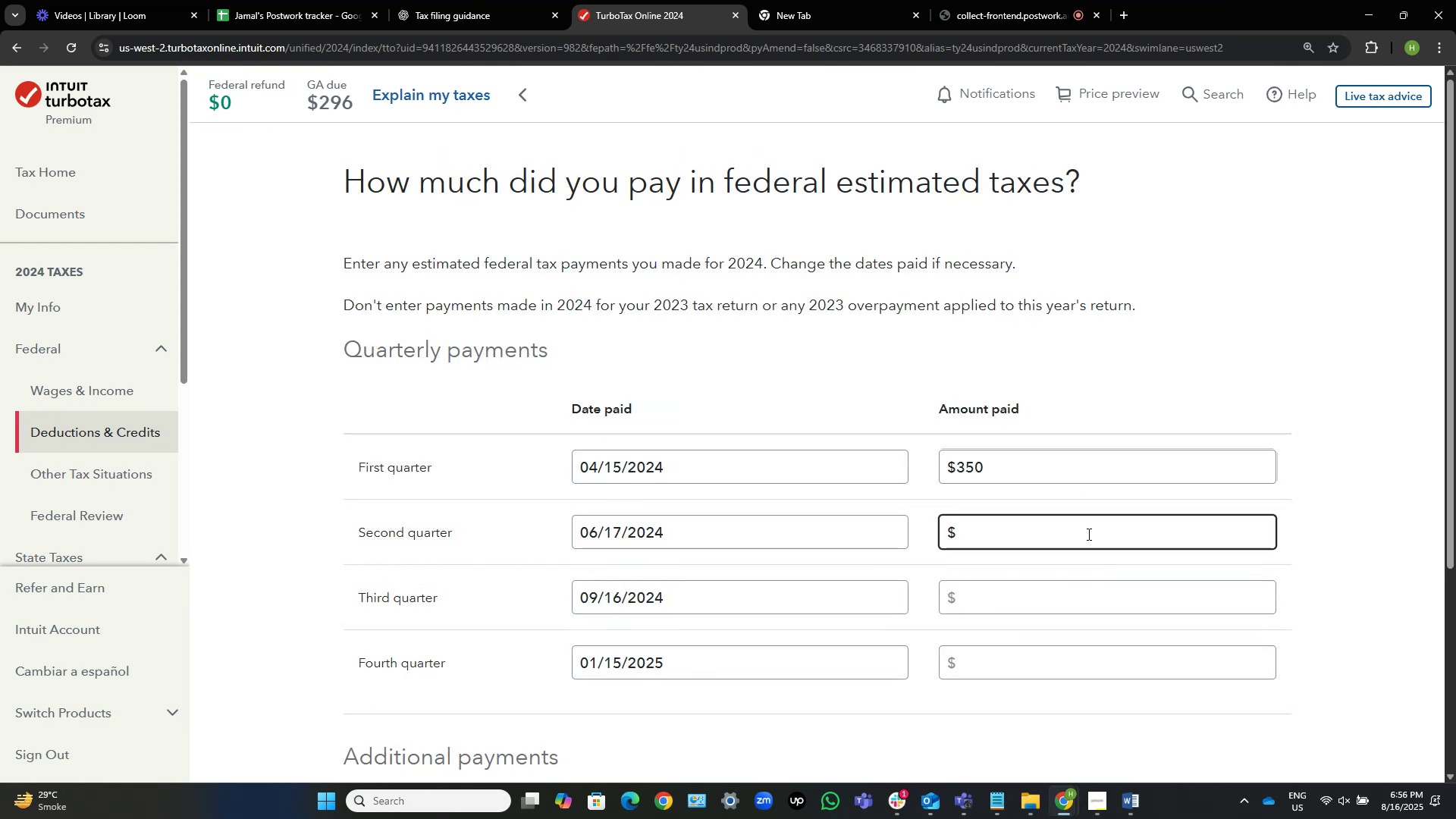 
key(Numpad3)
 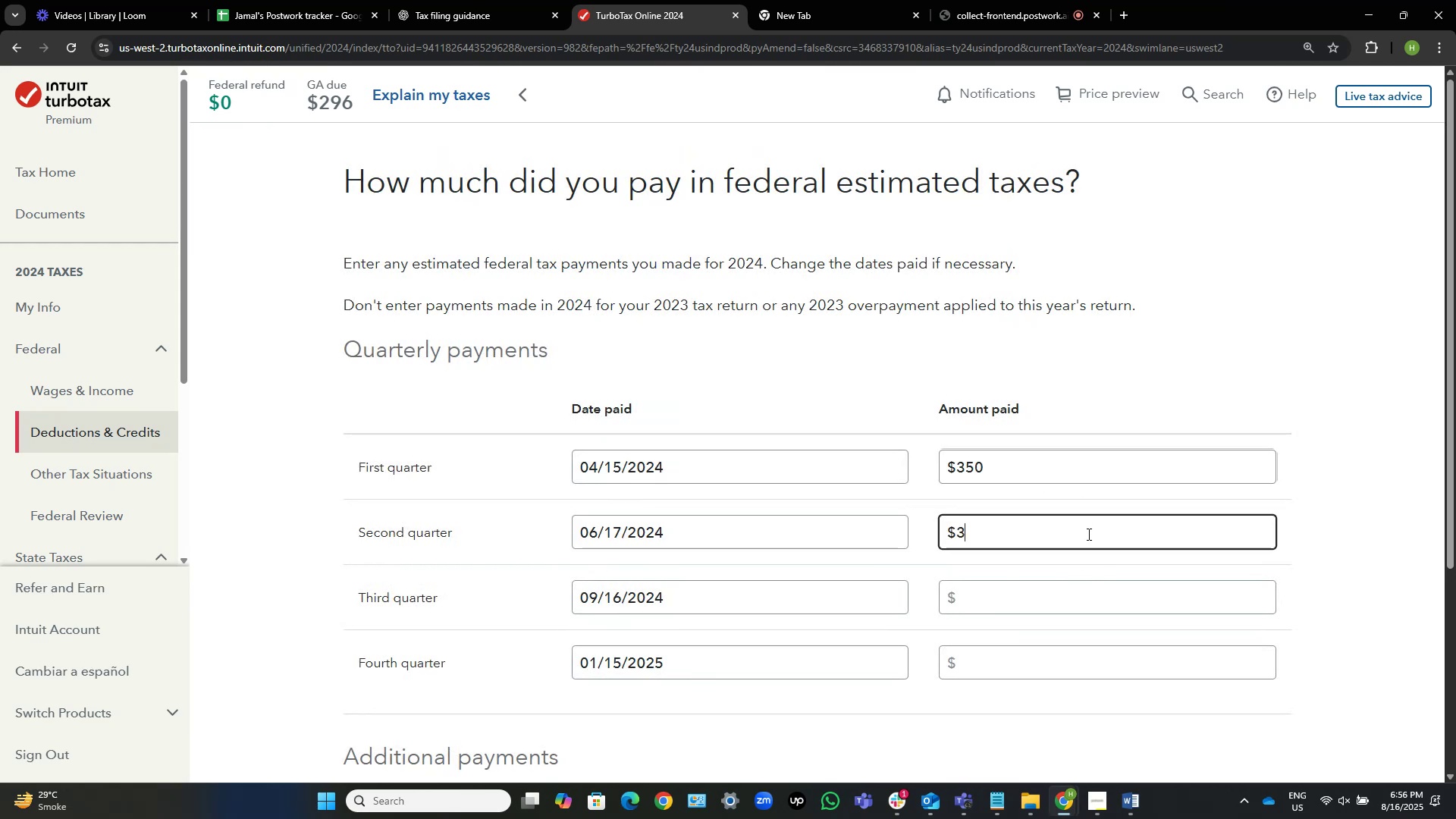 
key(Numpad5)
 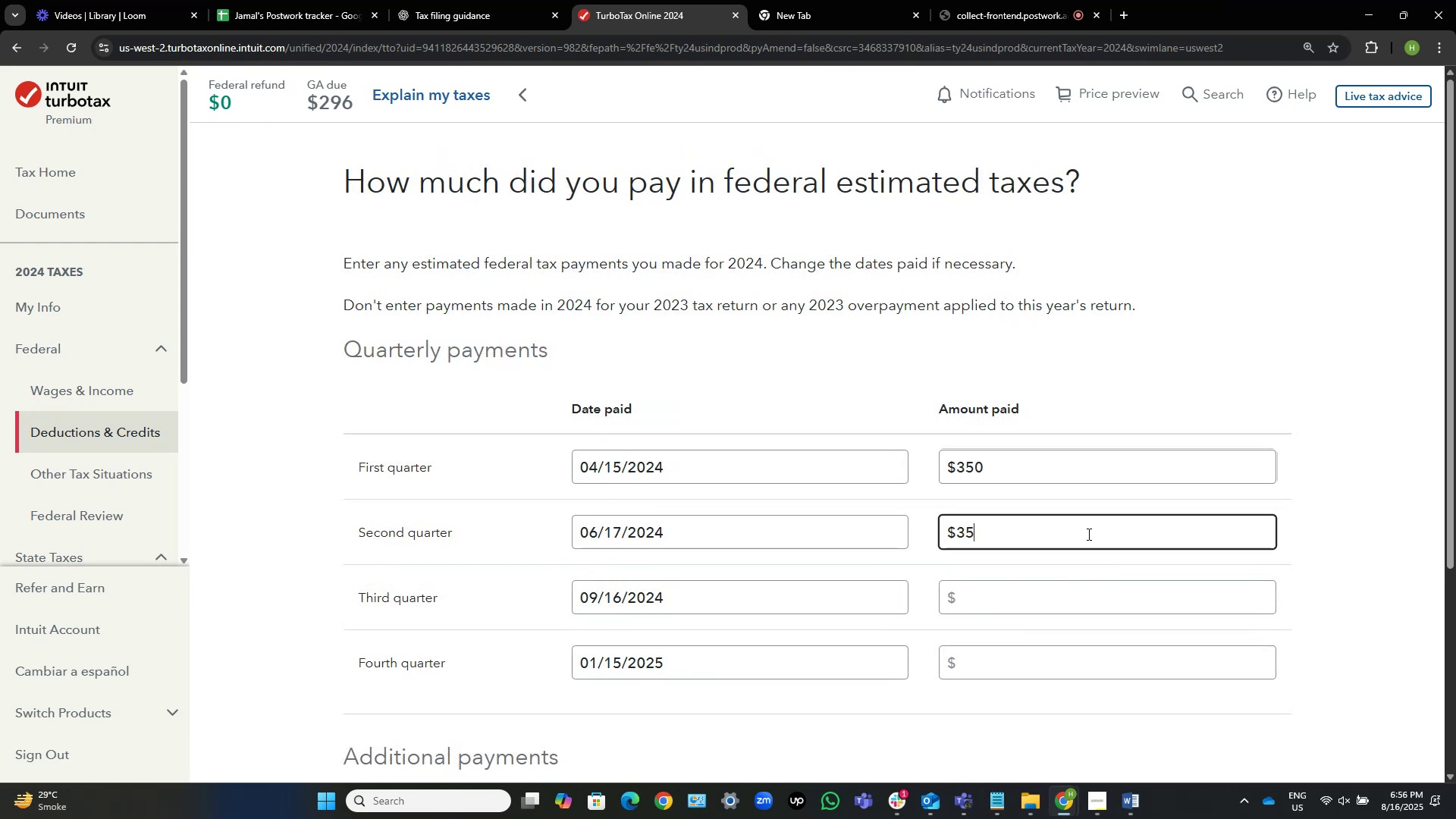 
key(Numpad0)
 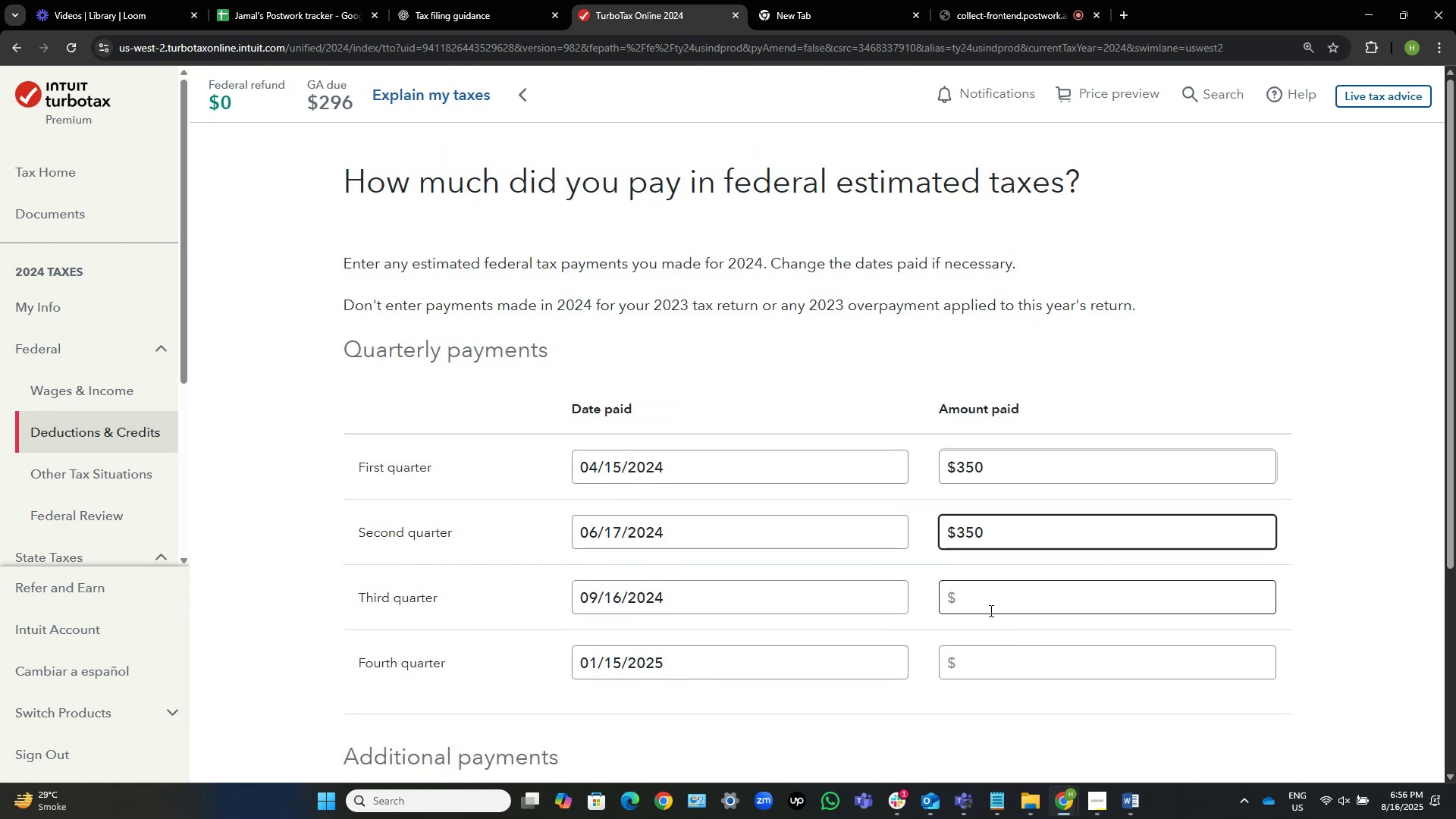 
left_click([1003, 603])
 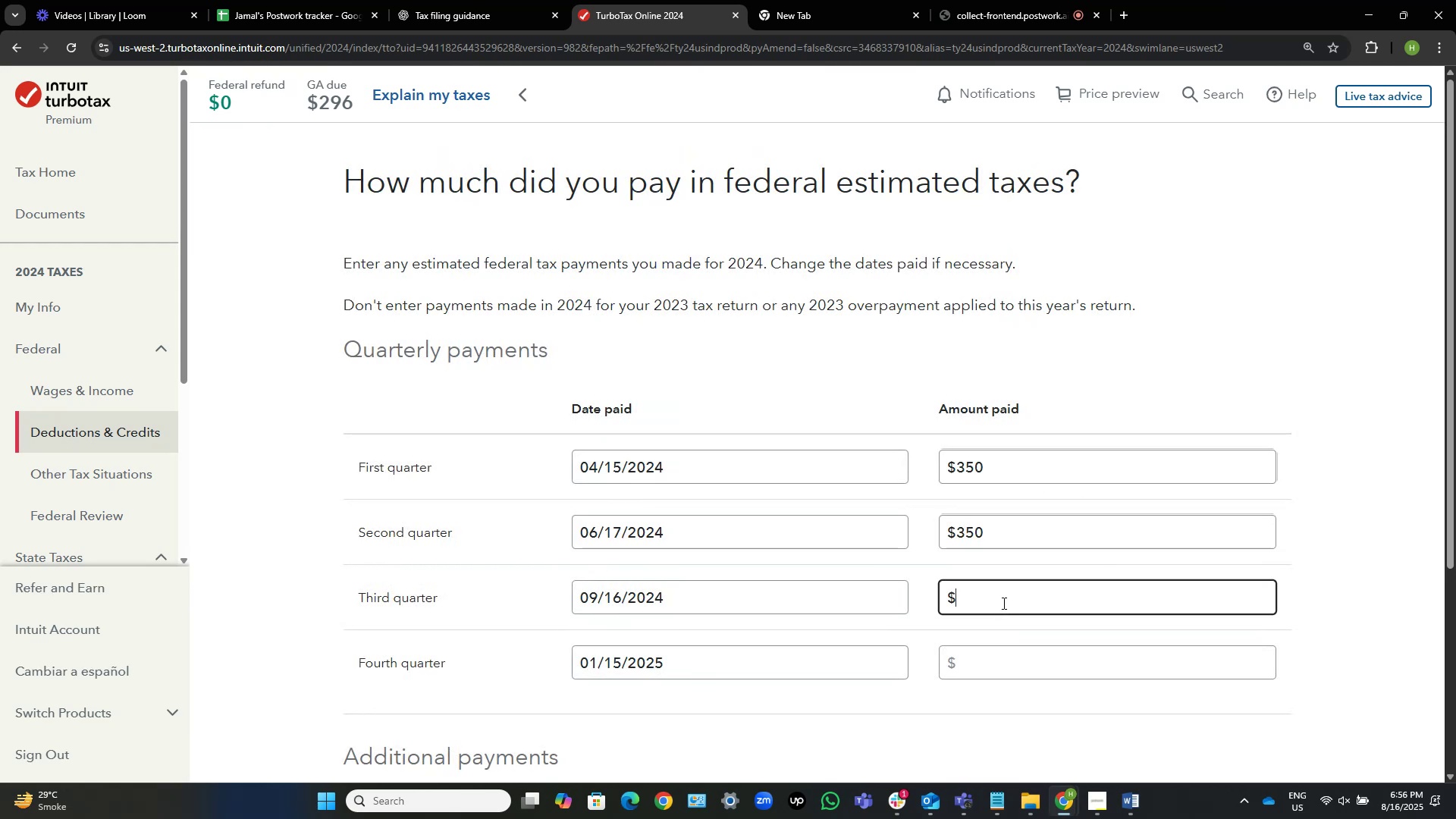 
key(Numpad3)
 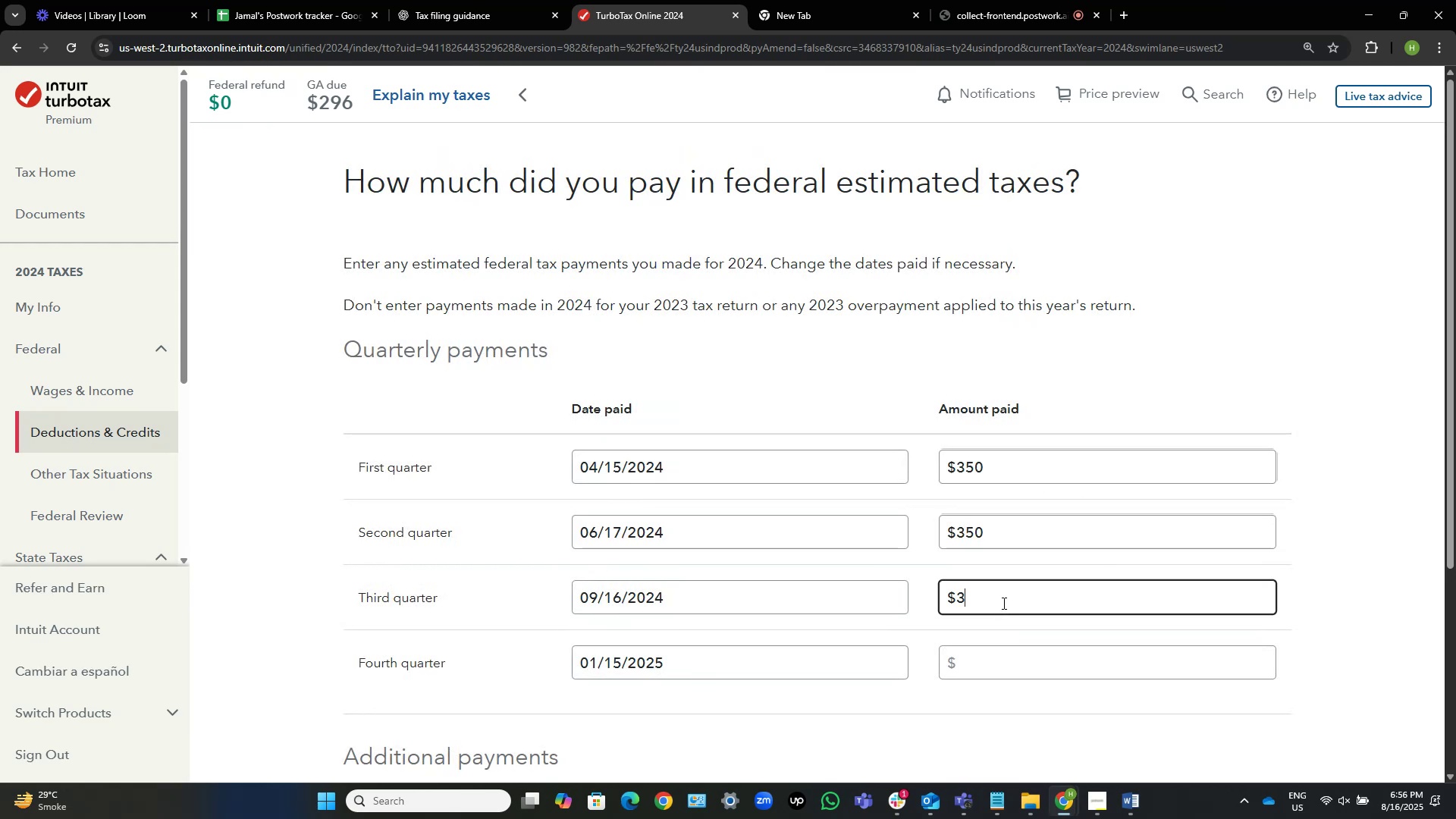 
key(Numpad5)
 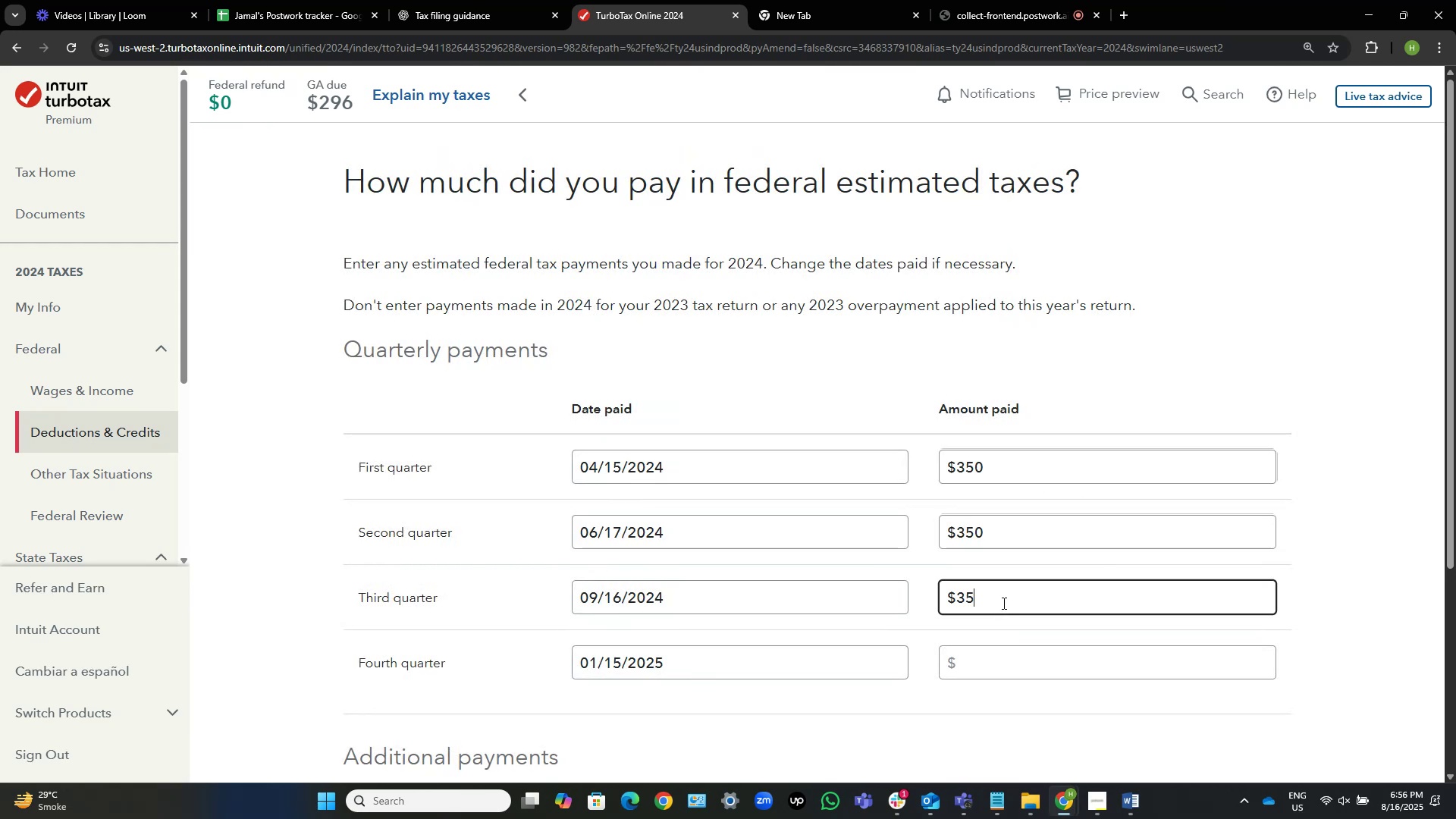 
key(Numpad0)
 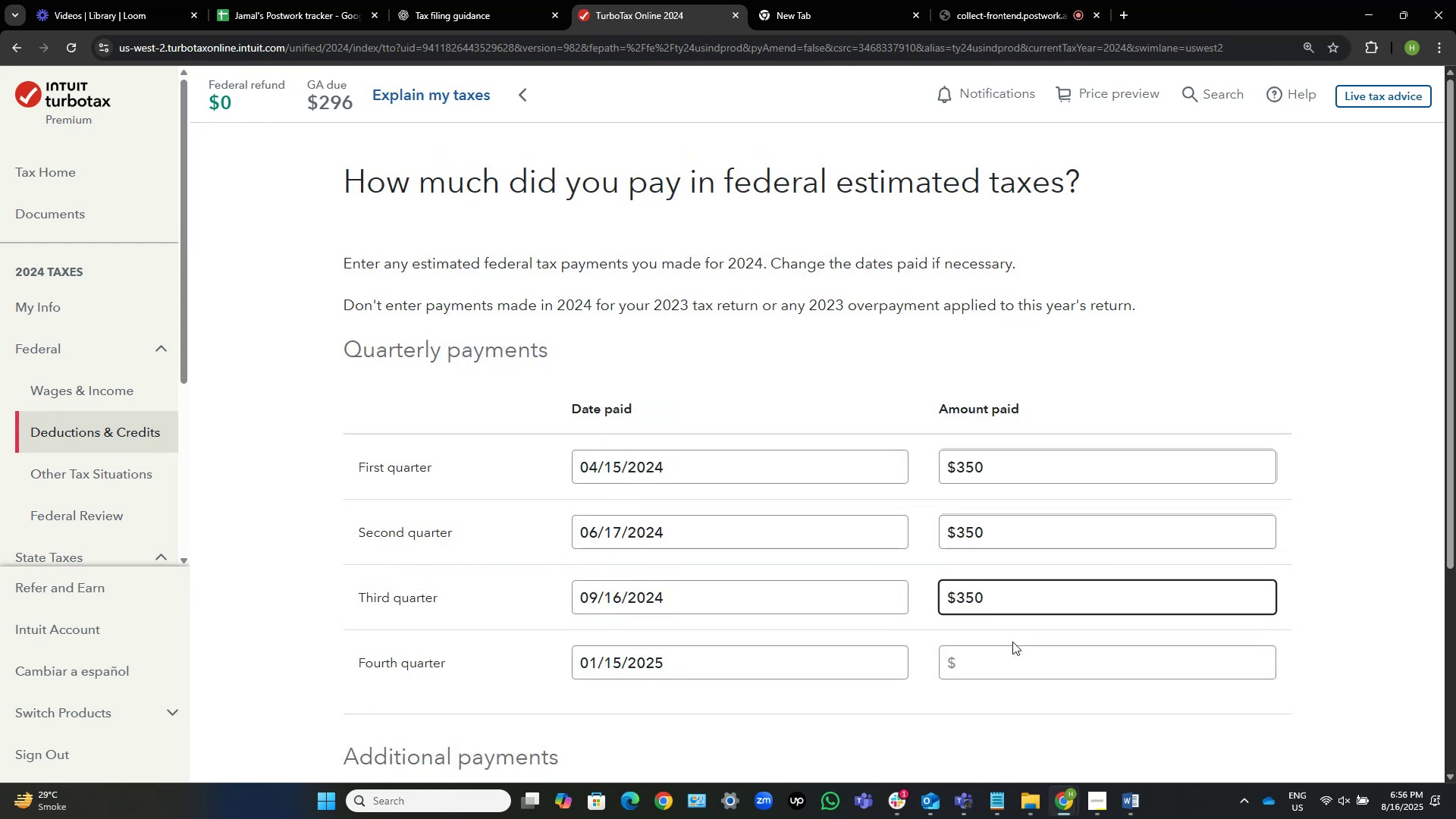 
left_click([1019, 670])
 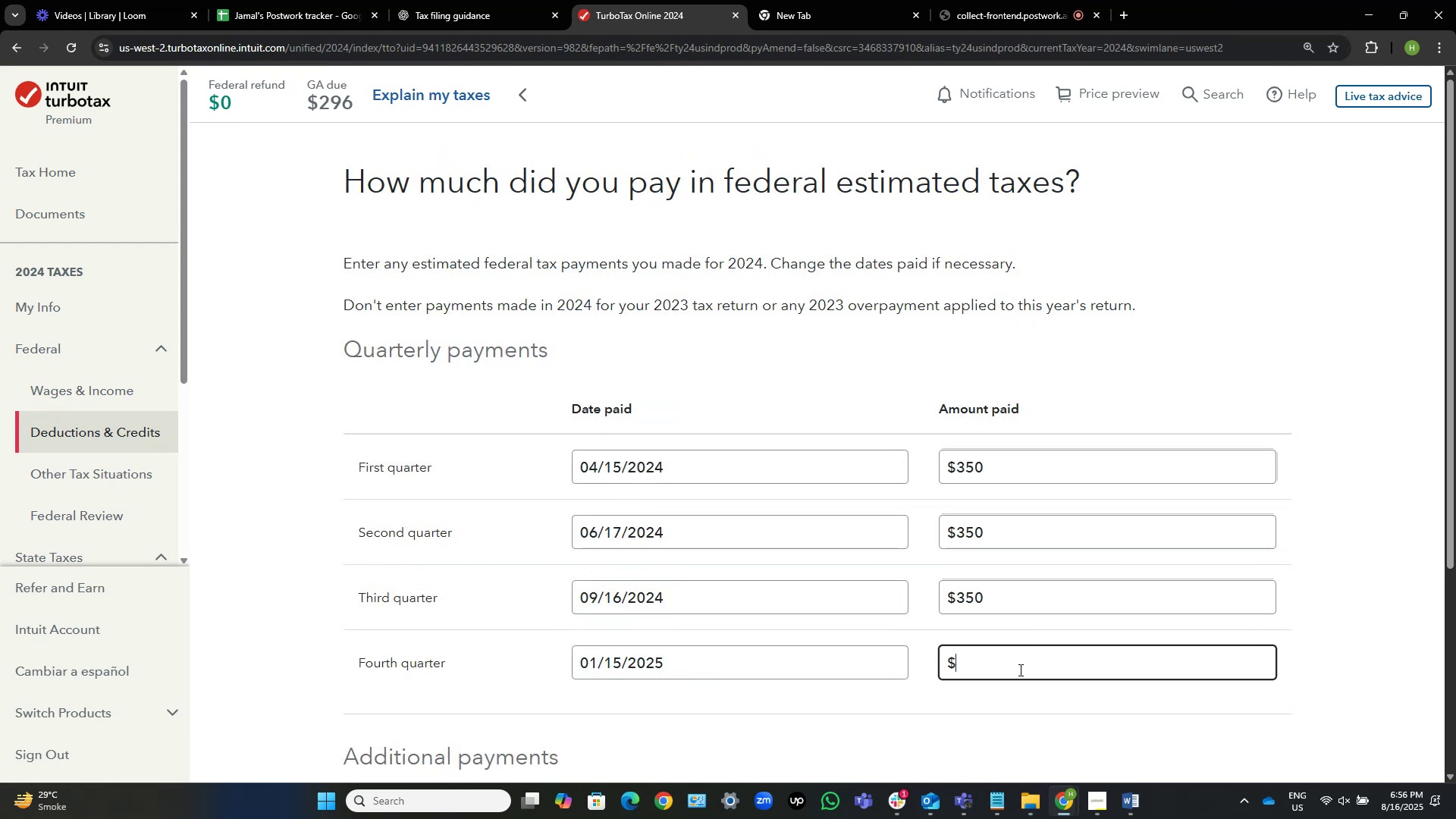 
key(Numpad3)
 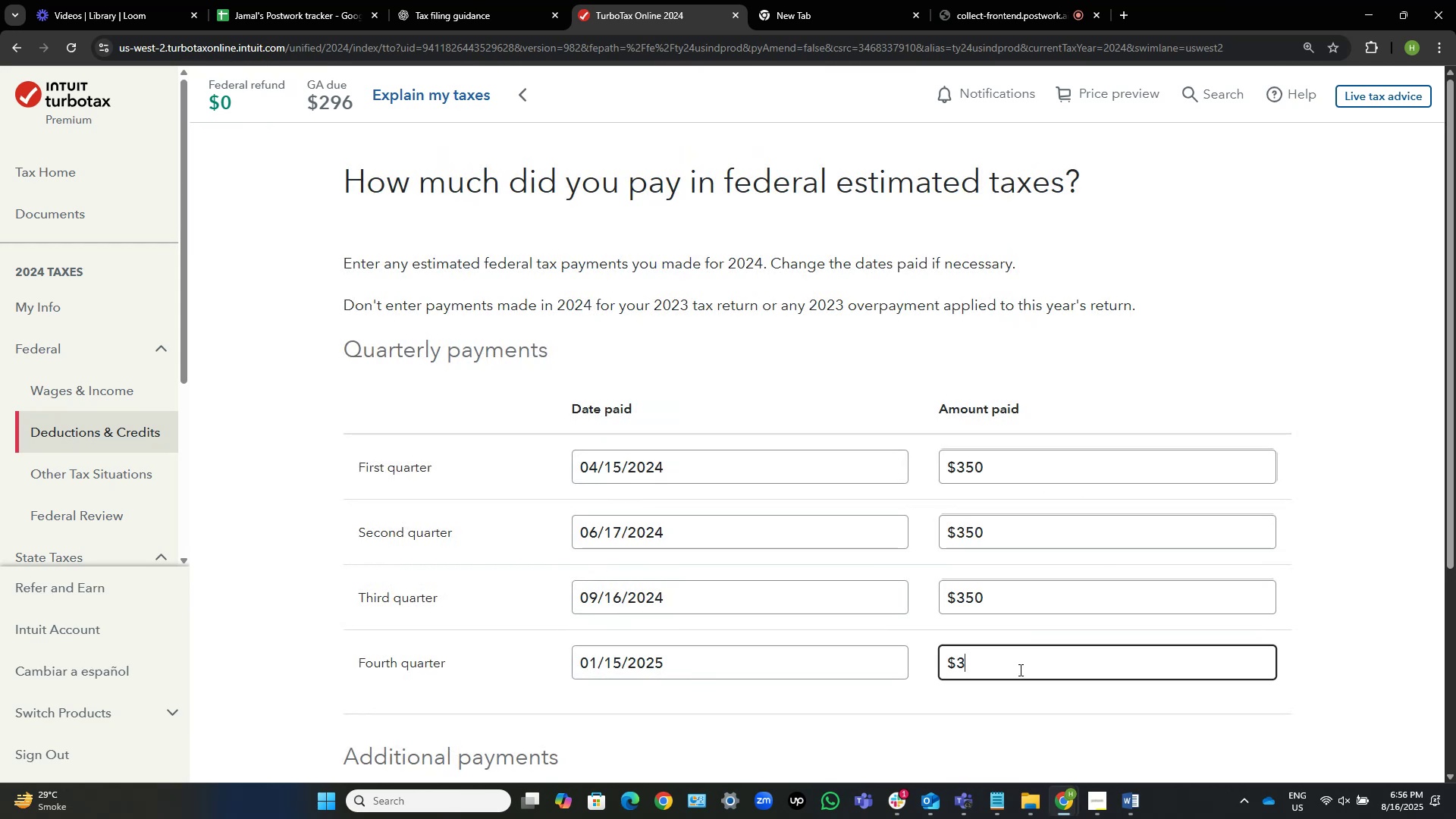 
key(Numpad5)
 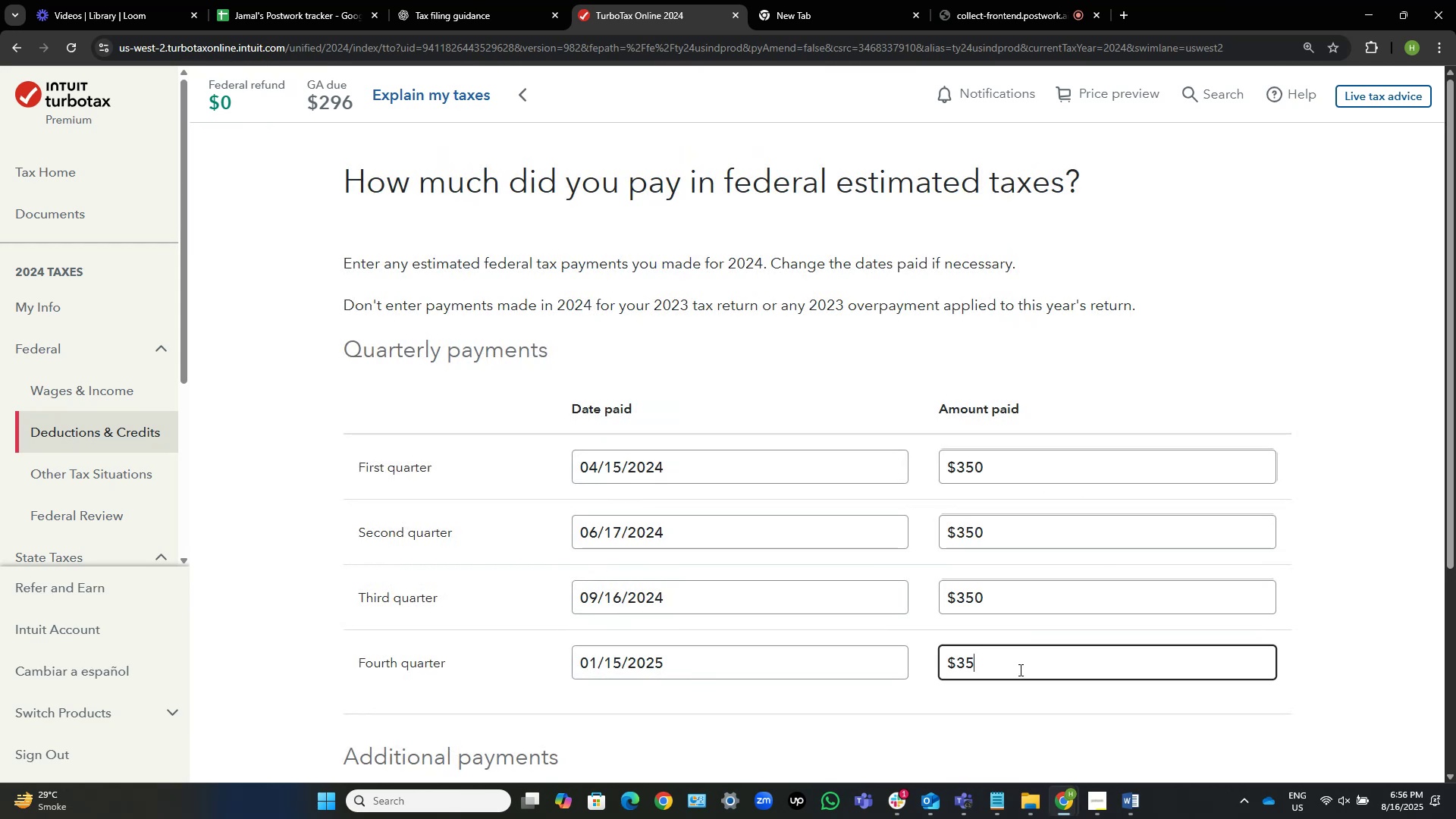 
key(Numpad0)
 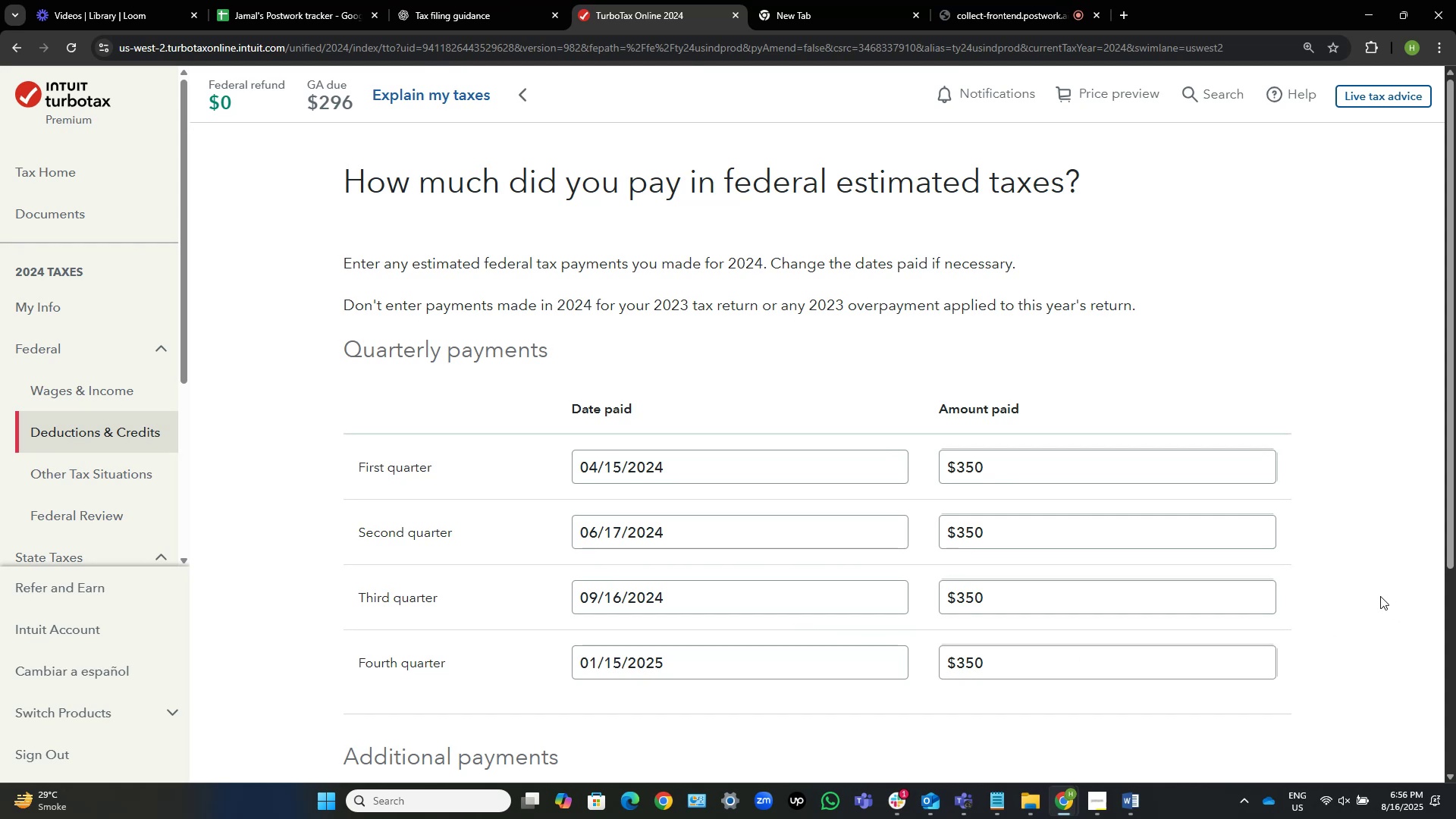 
scroll: coordinate [712, 312], scroll_direction: down, amount: 4.0
 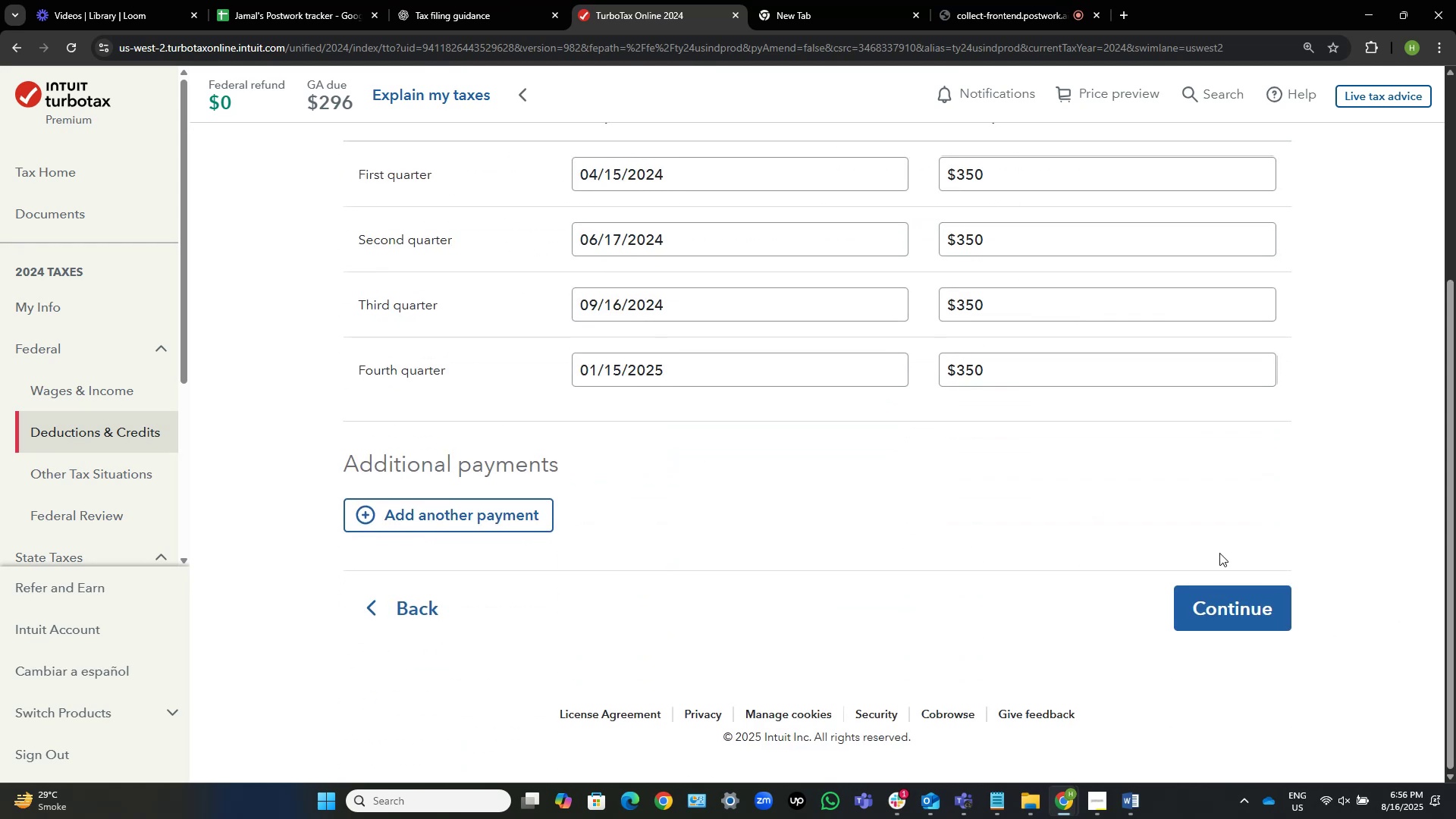 
left_click([1242, 617])
 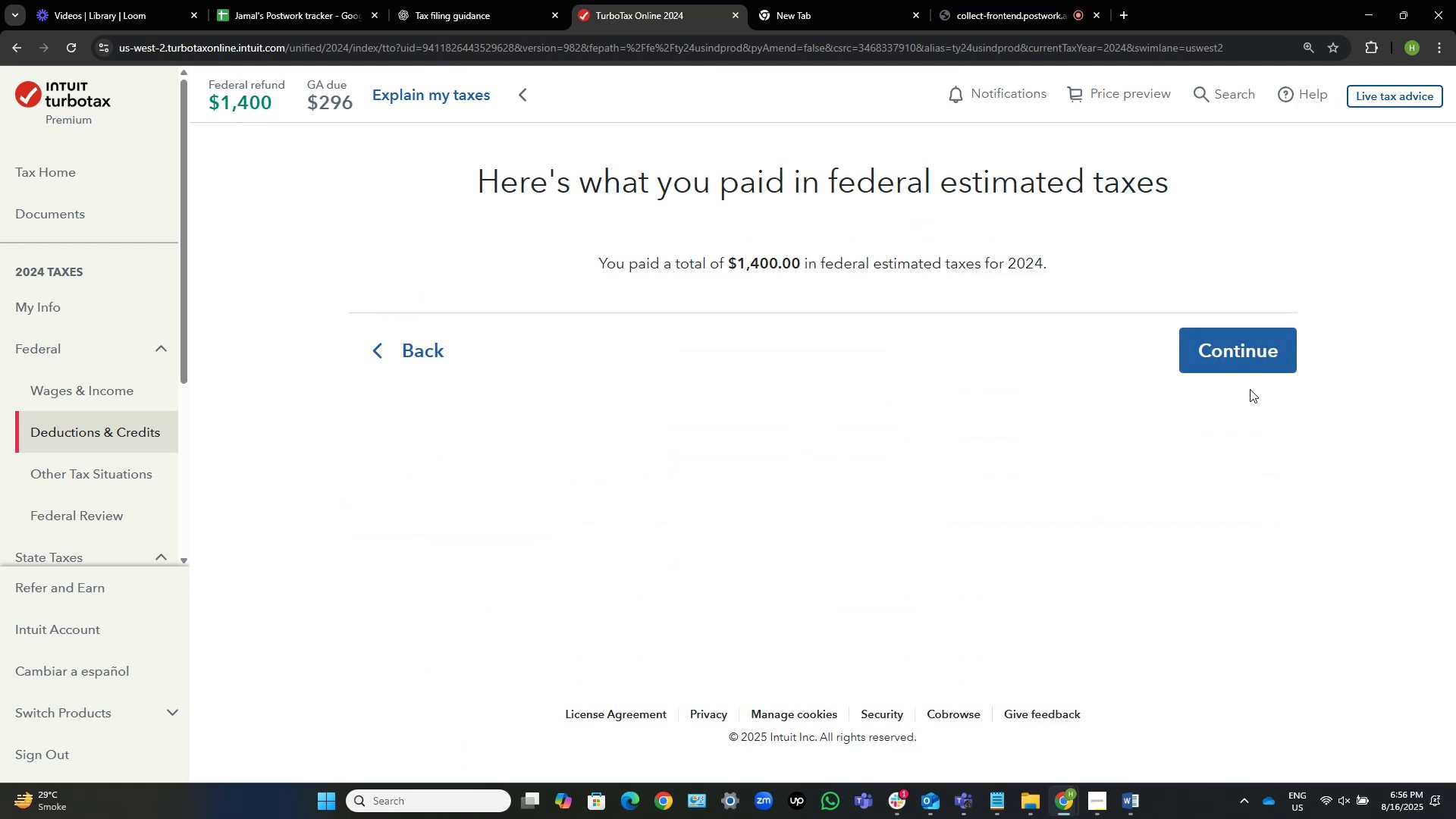 
left_click([1240, 375])
 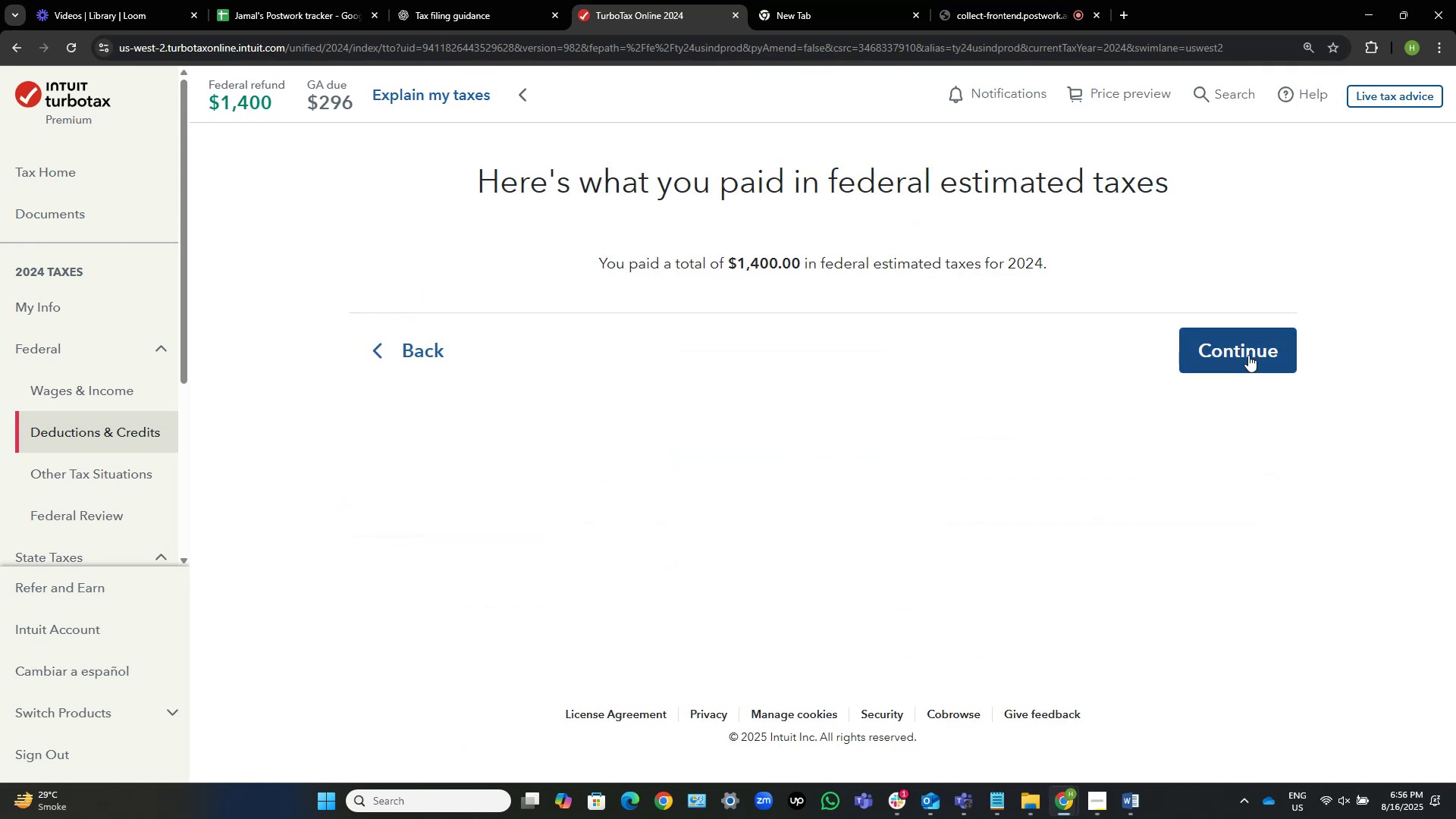 
left_click([1249, 353])
 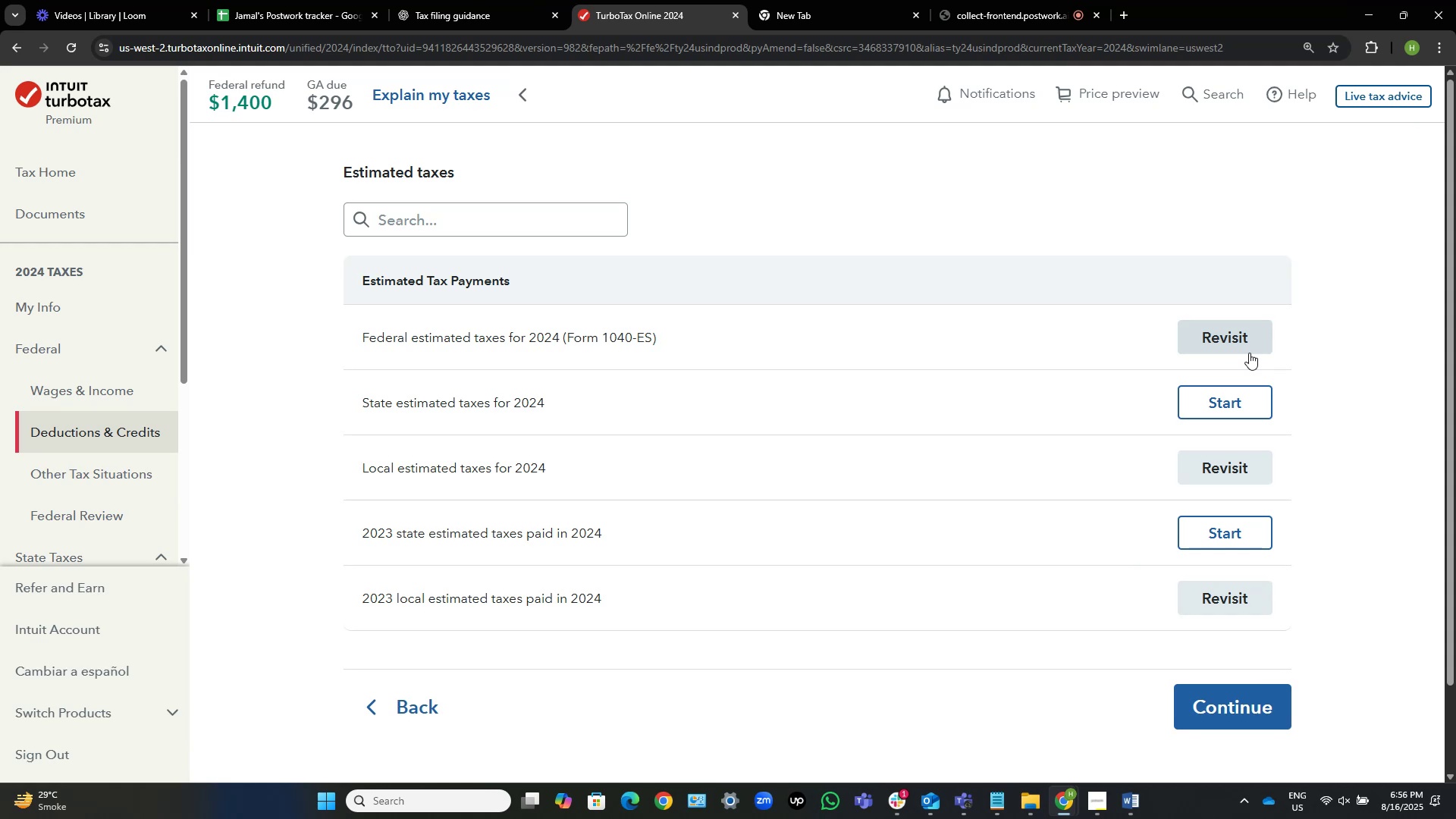 
wait(5.51)
 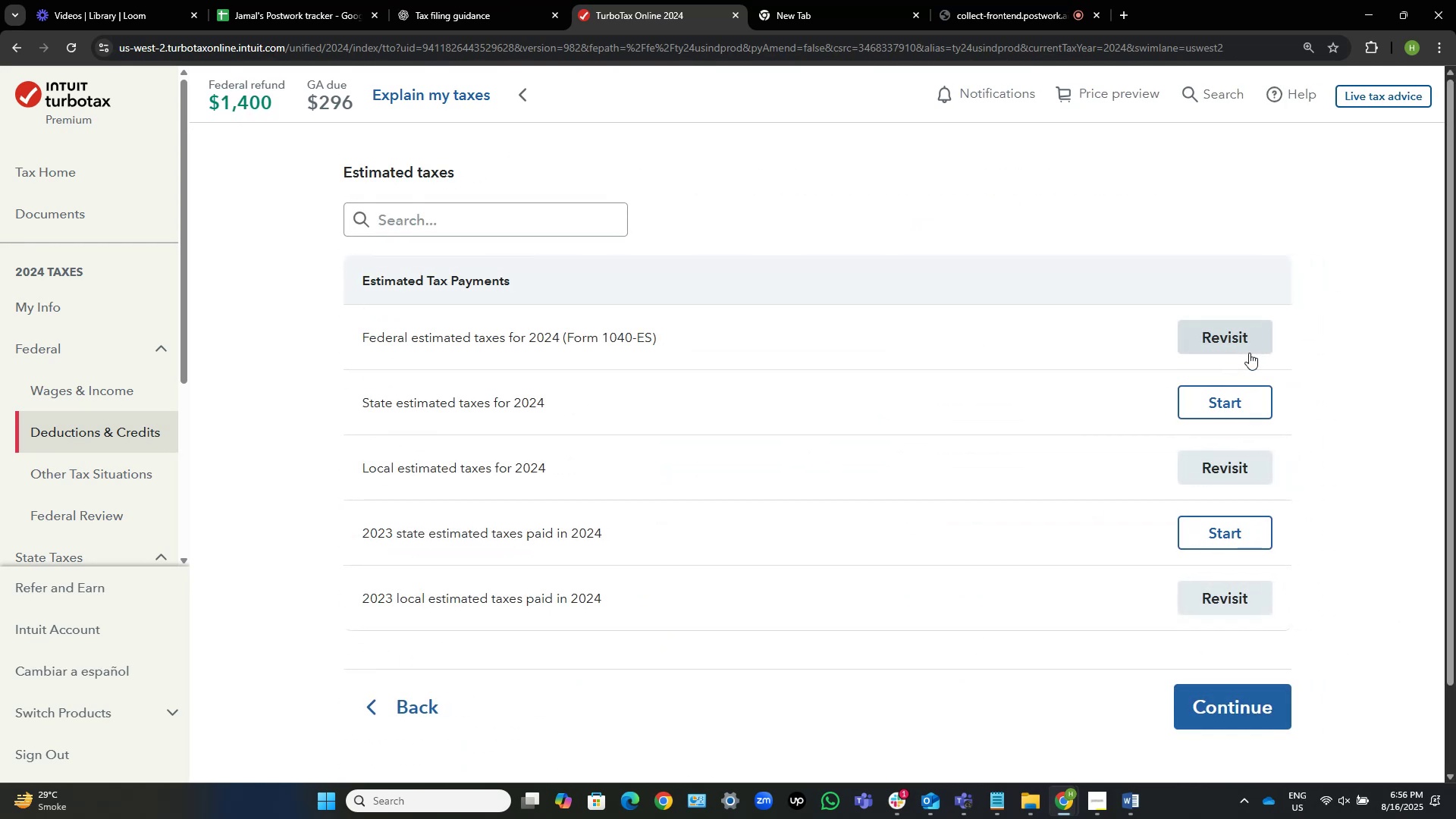 
left_click([1253, 476])
 